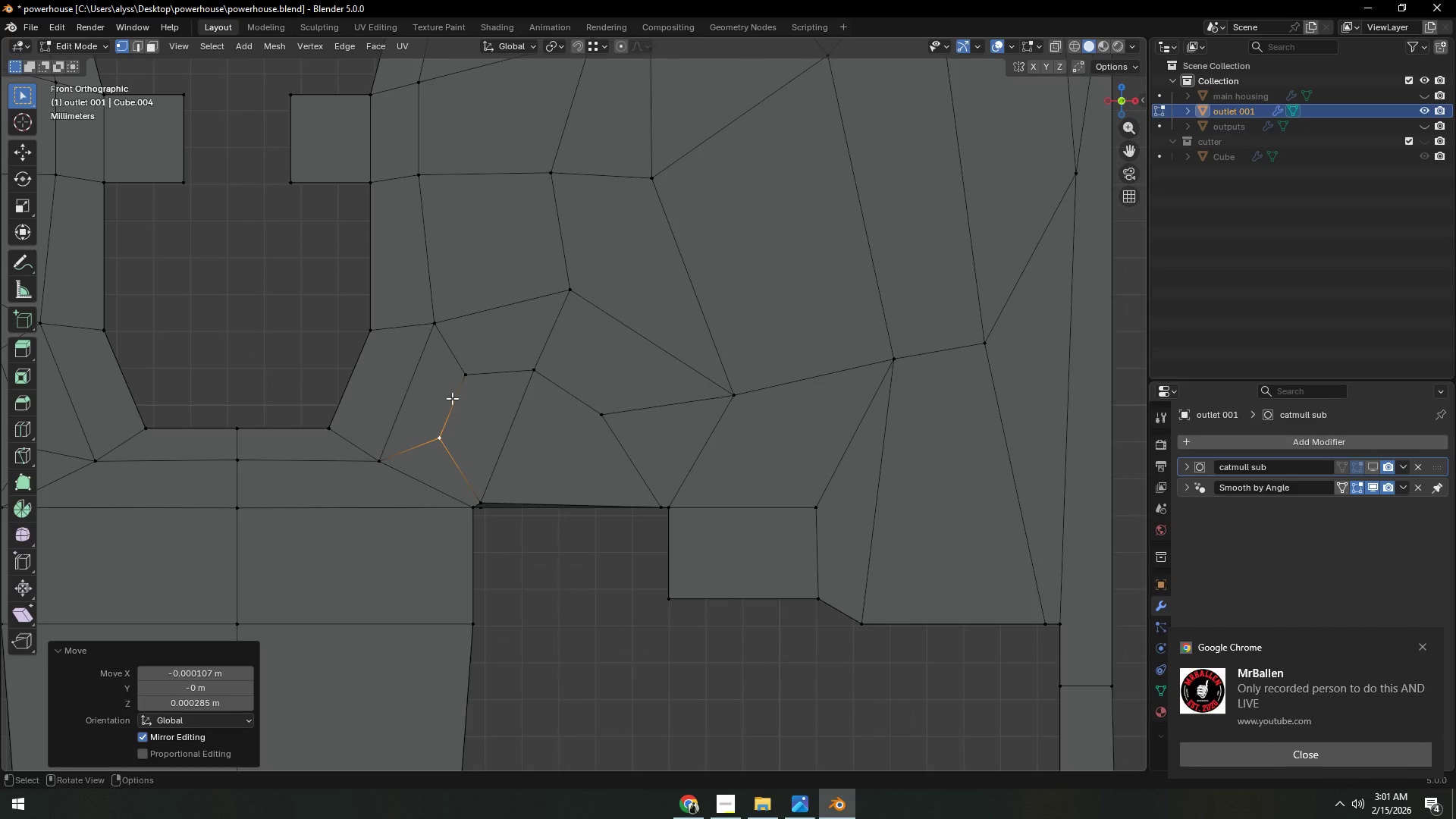 
key(Control+ControlLeft)
 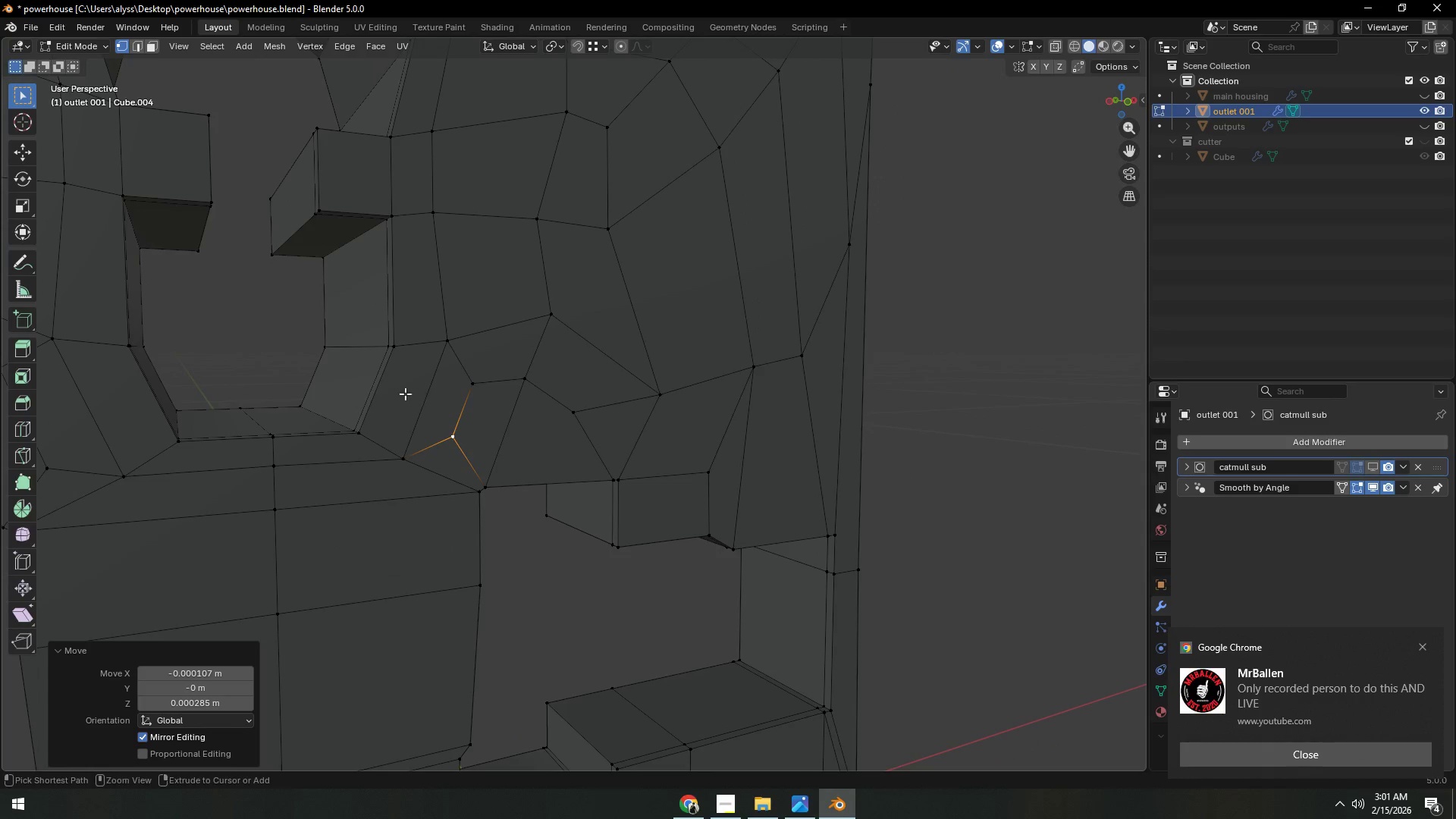 
key(Control+R)
 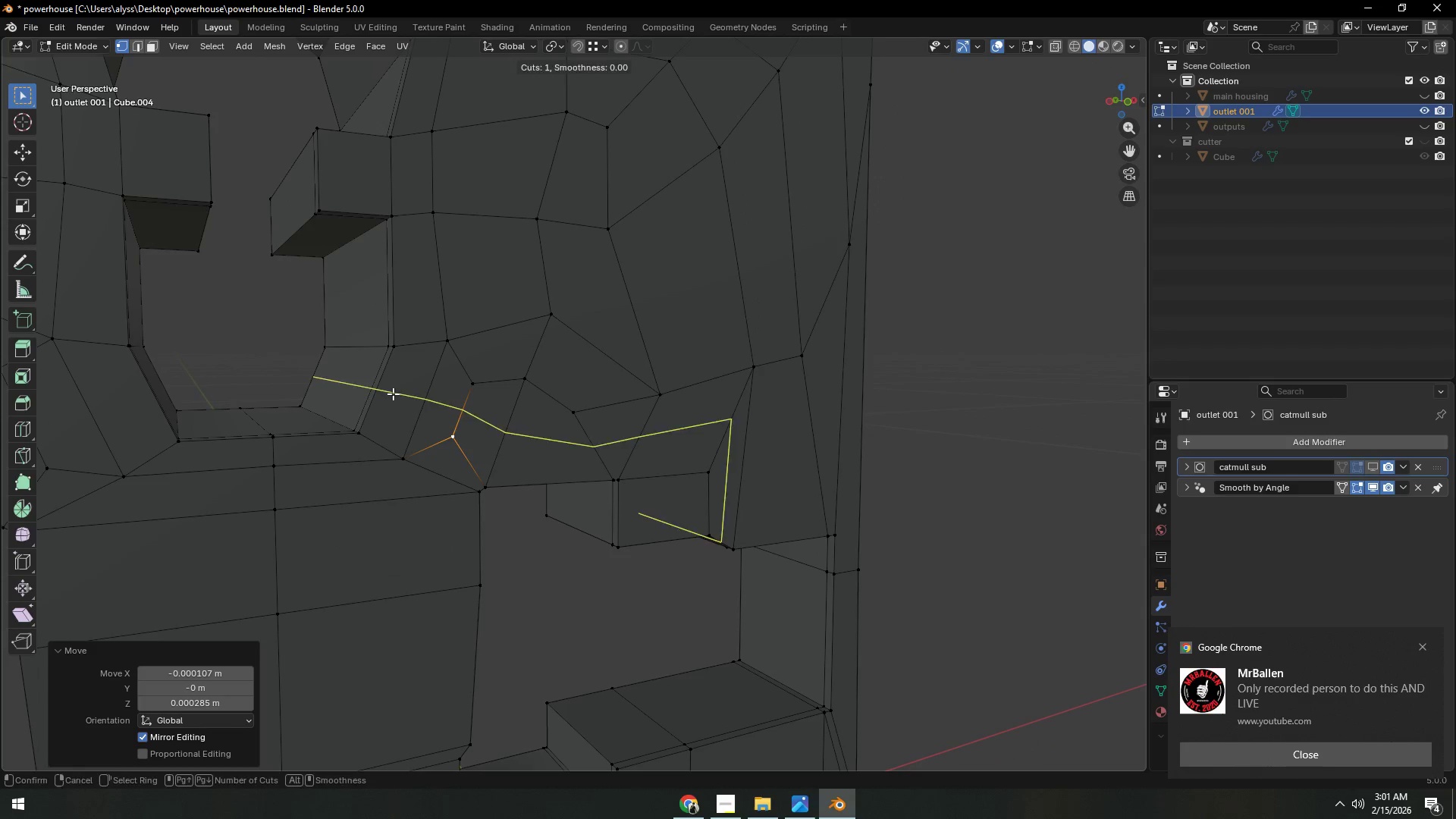 
right_click([393, 394])
 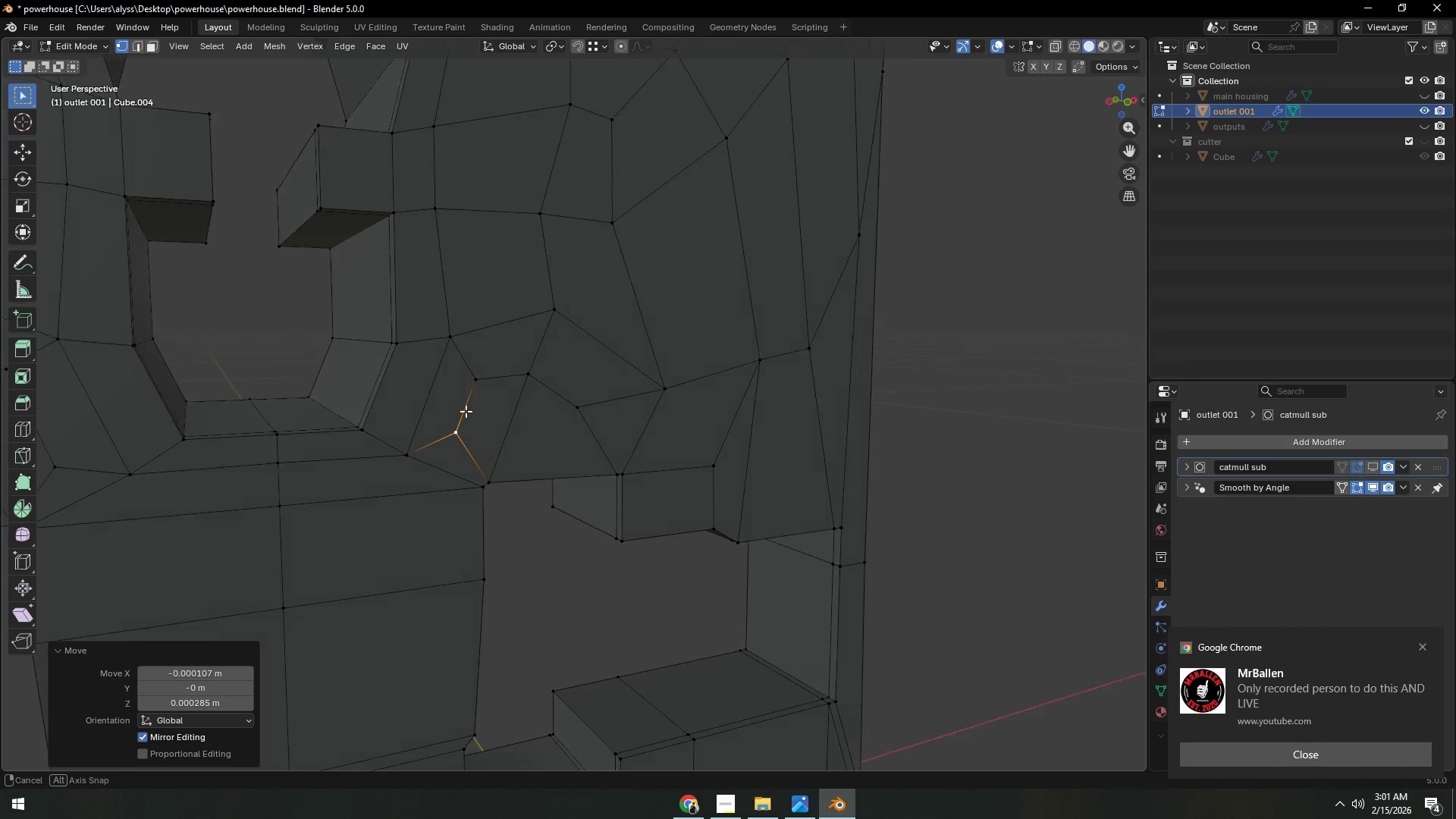 
scroll: coordinate [481, 417], scroll_direction: up, amount: 2.0
 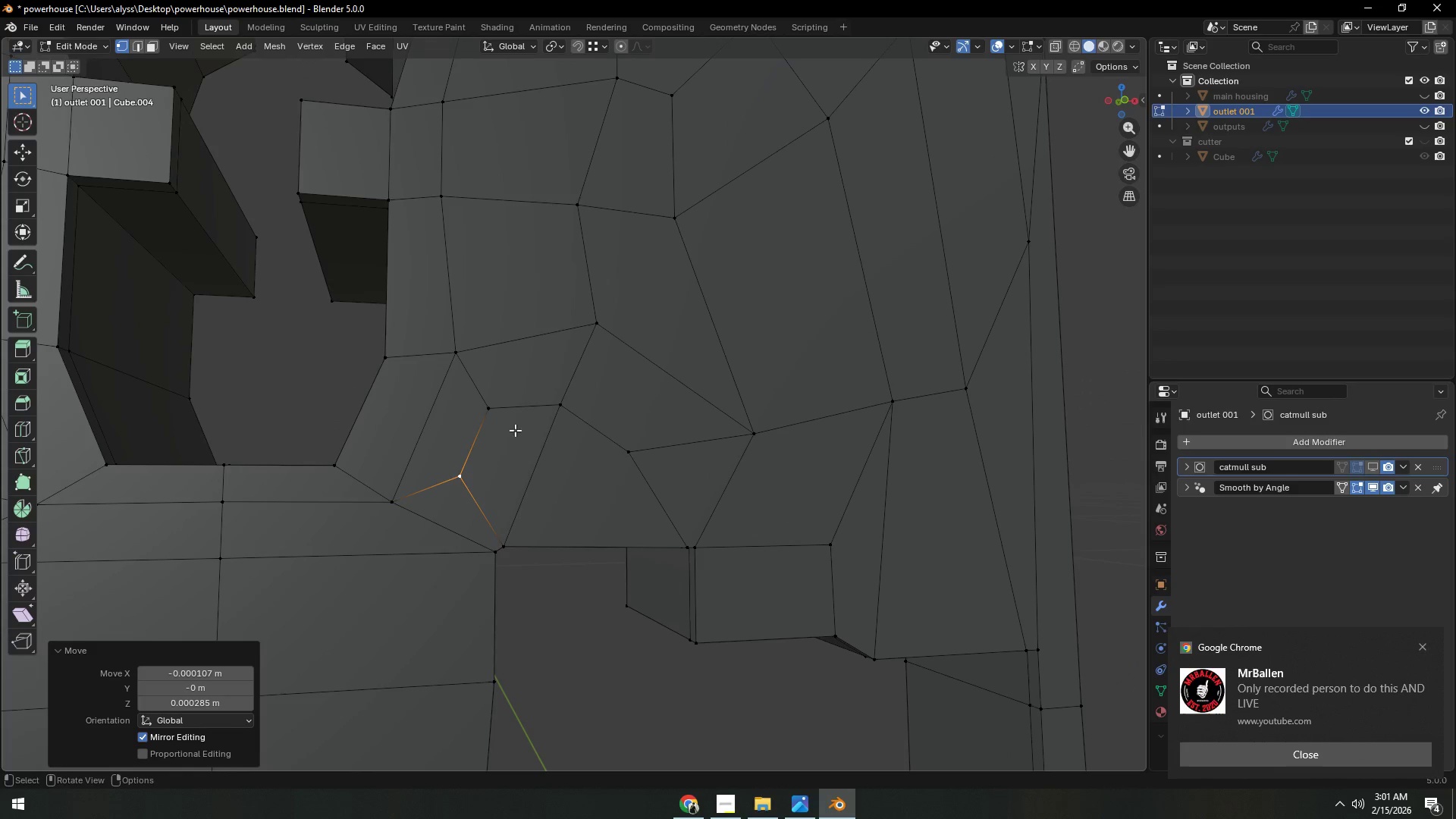 
hold_key(key=ShiftLeft, duration=0.89)
 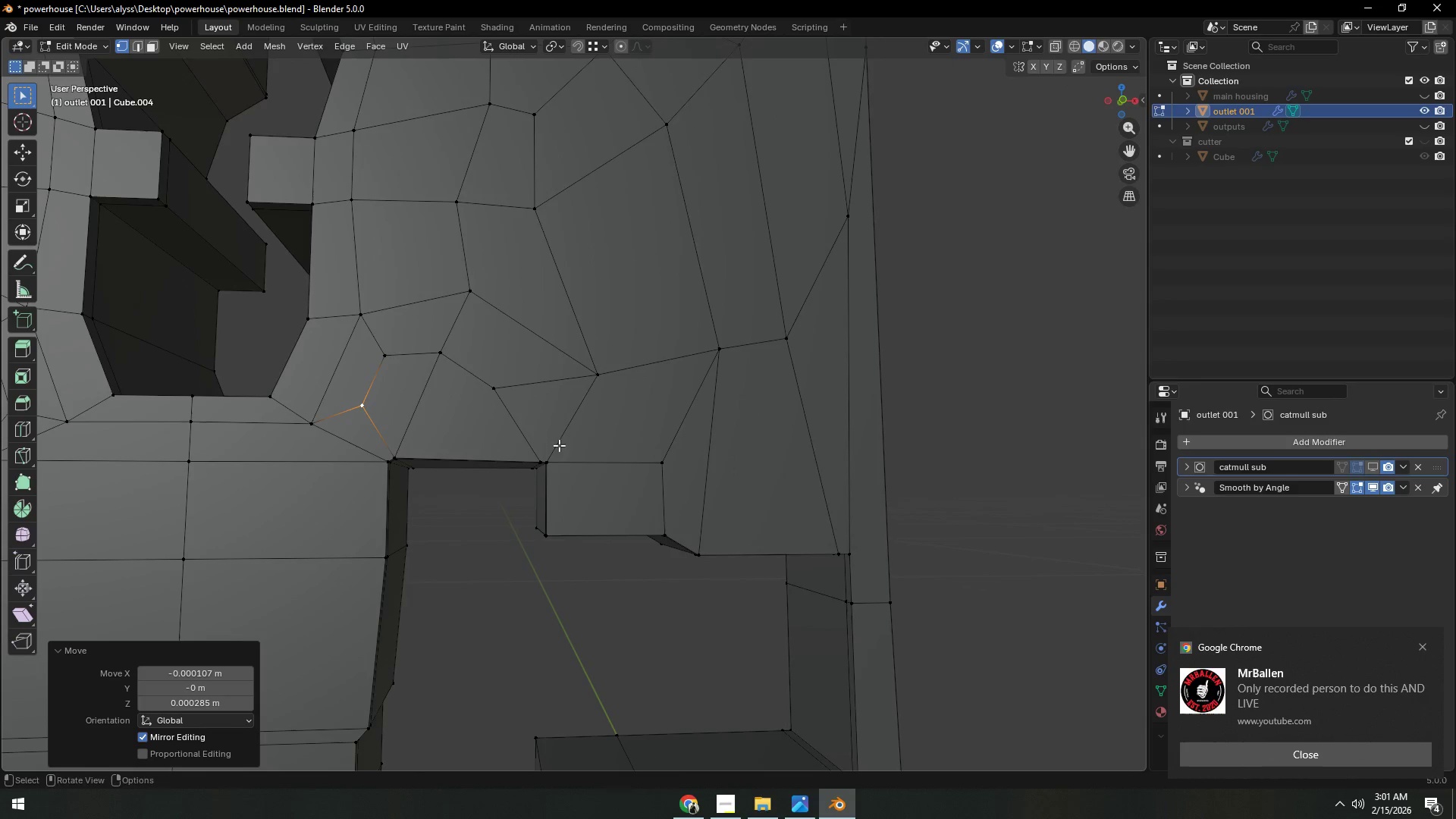 
scroll: coordinate [617, 465], scroll_direction: down, amount: 2.0
 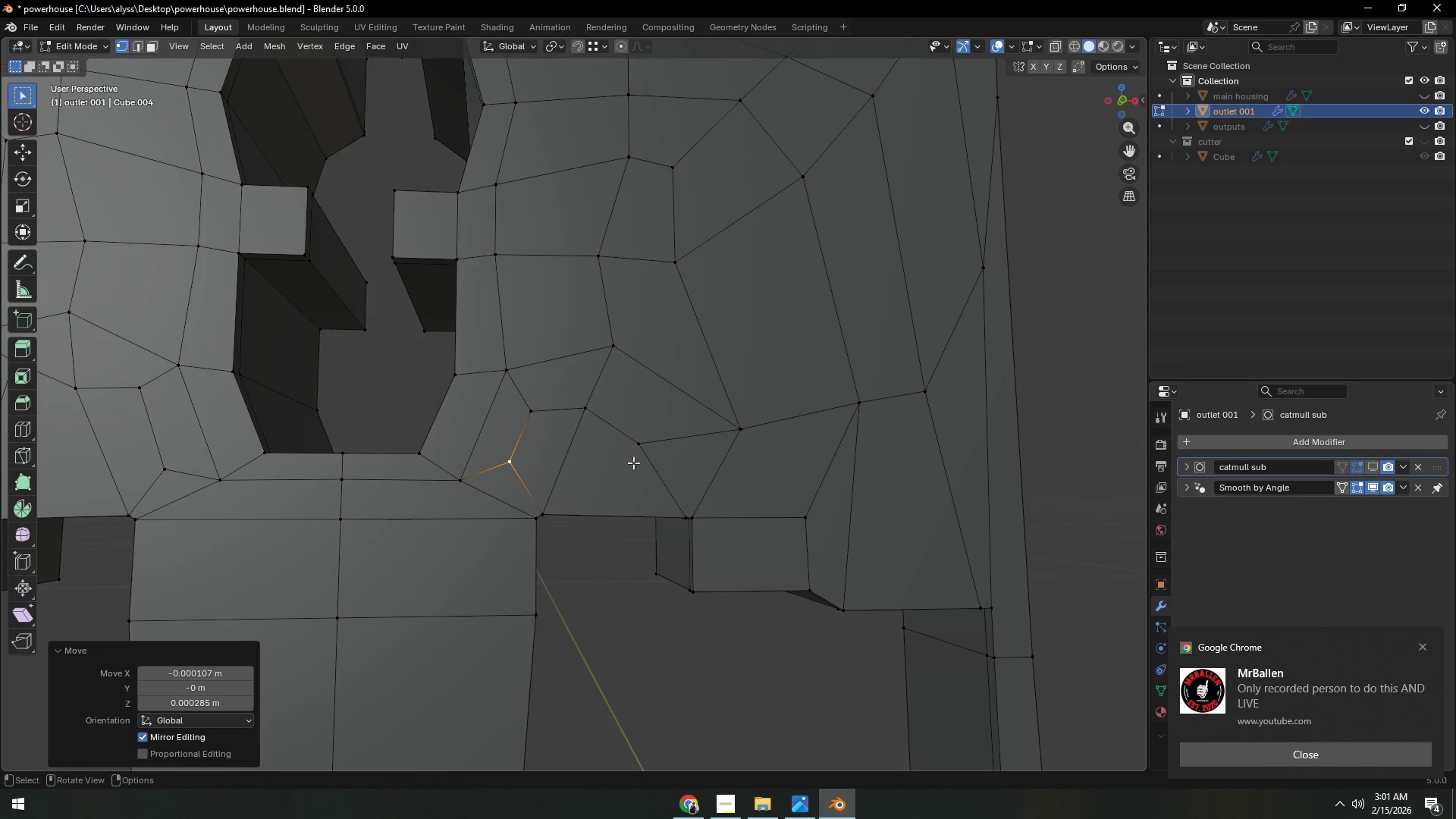 
hold_key(key=ShiftLeft, duration=0.78)
 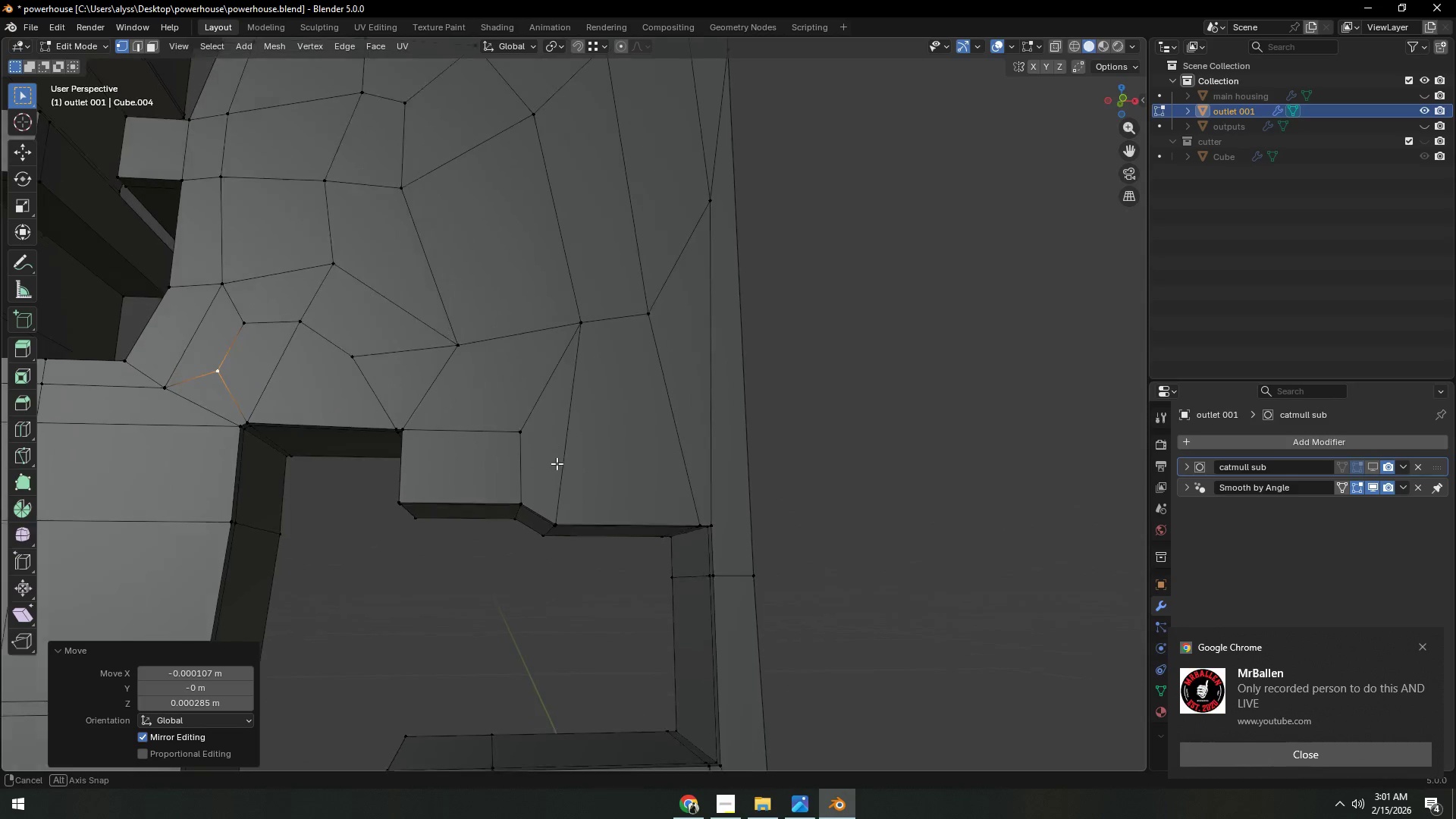 
hold_key(key=ShiftLeft, duration=0.7)
 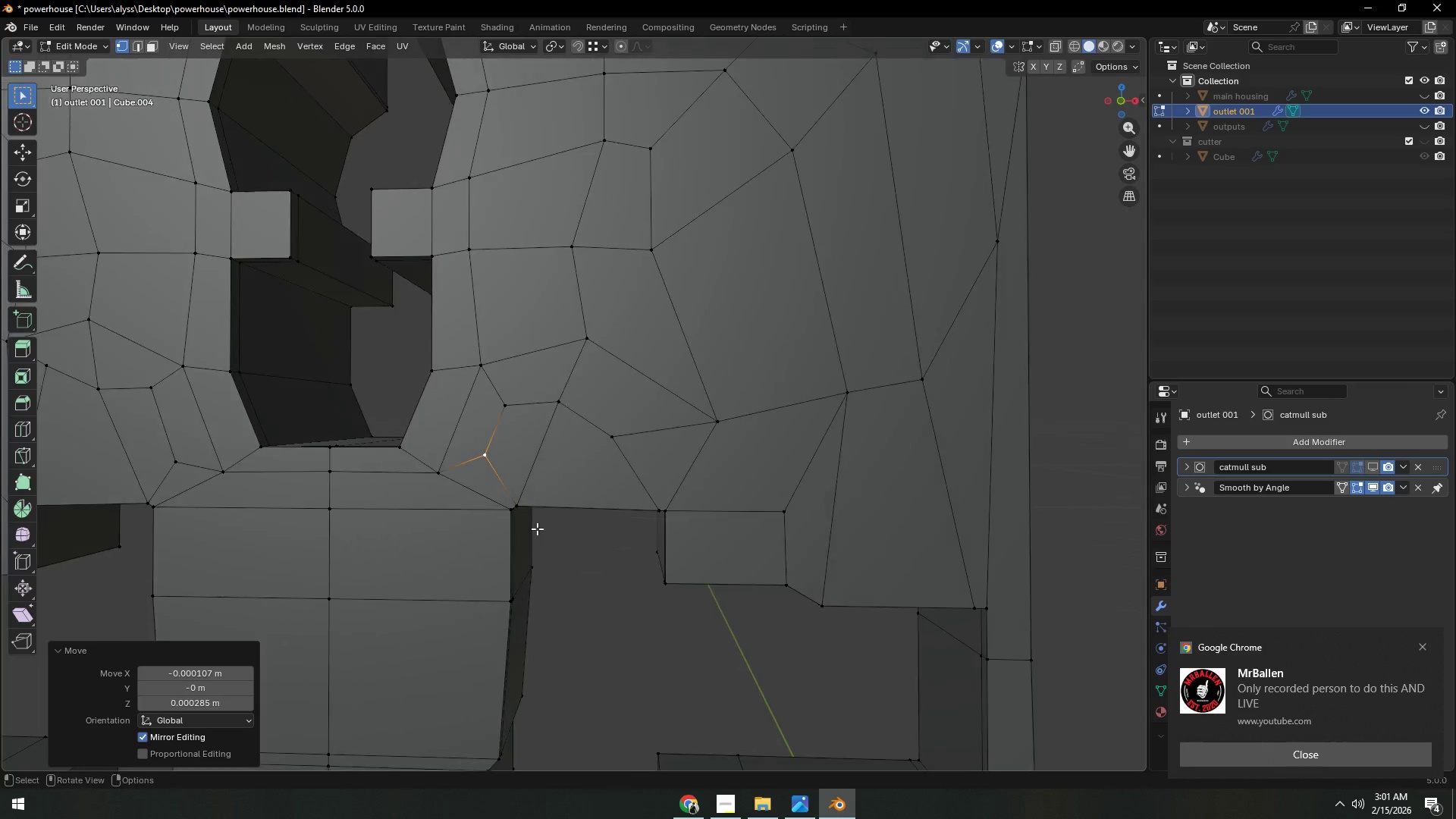 
hold_key(key=ShiftLeft, duration=0.56)
 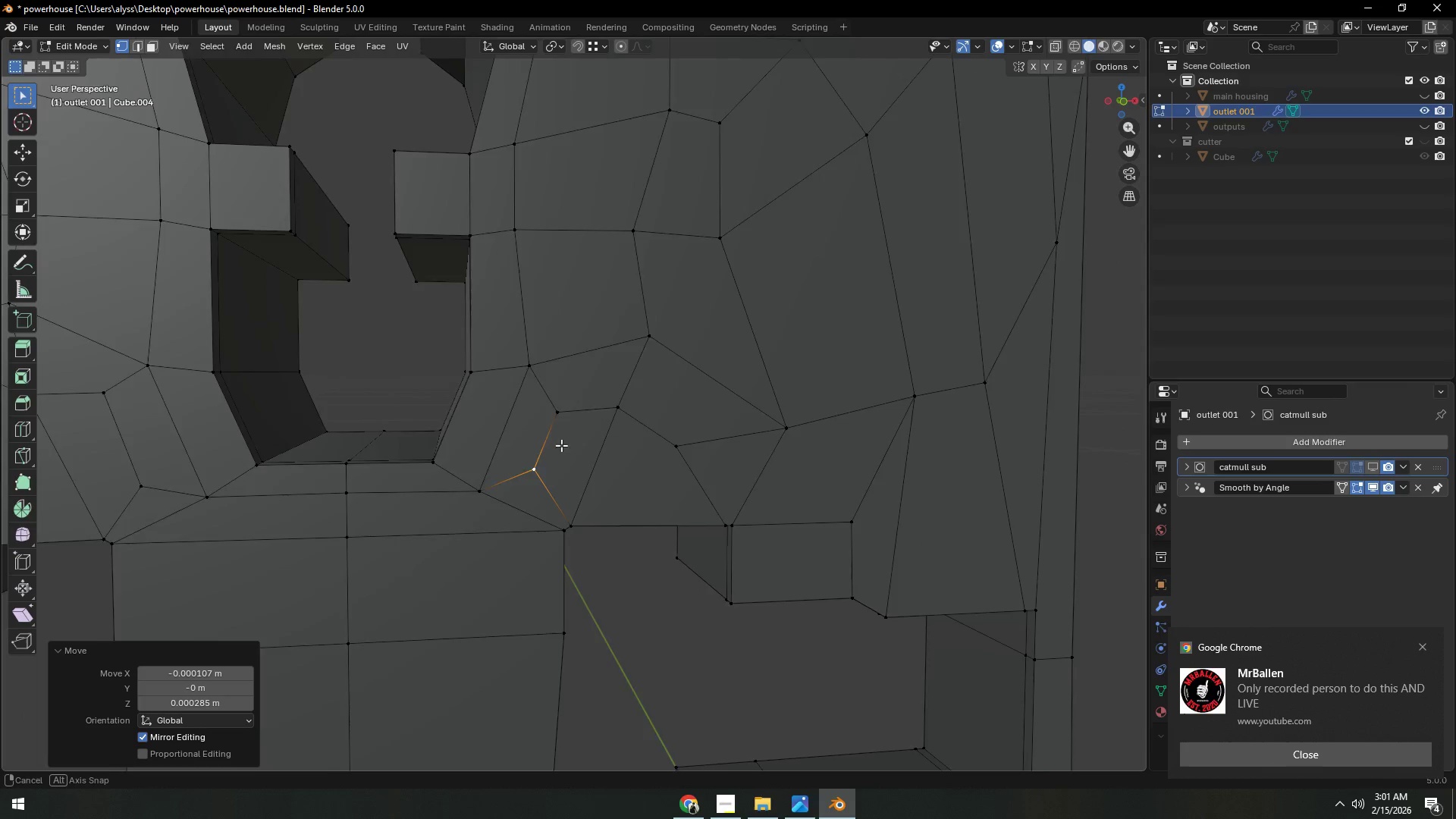 
scroll: coordinate [534, 522], scroll_direction: up, amount: 1.0
 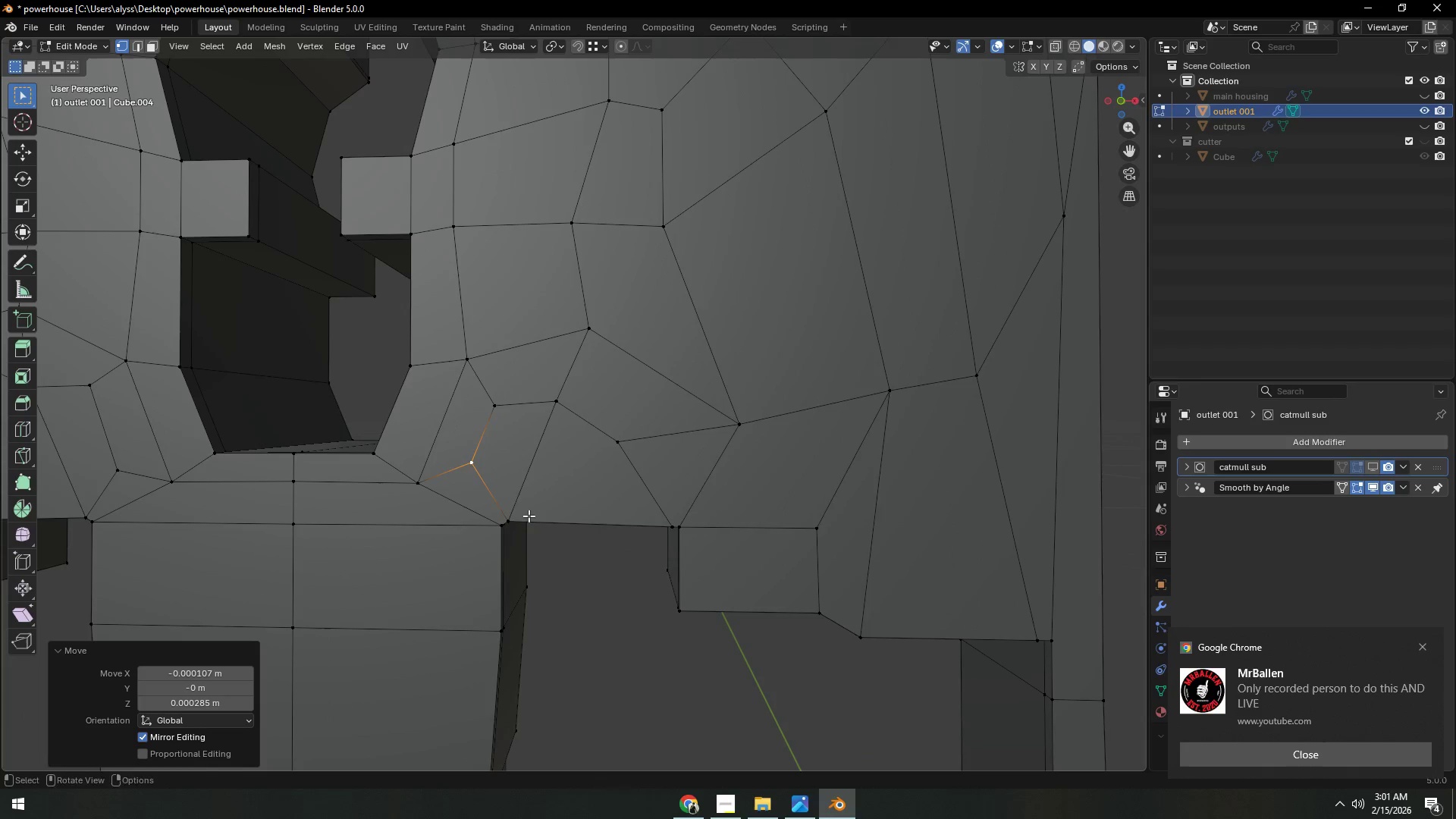 
key(3)
 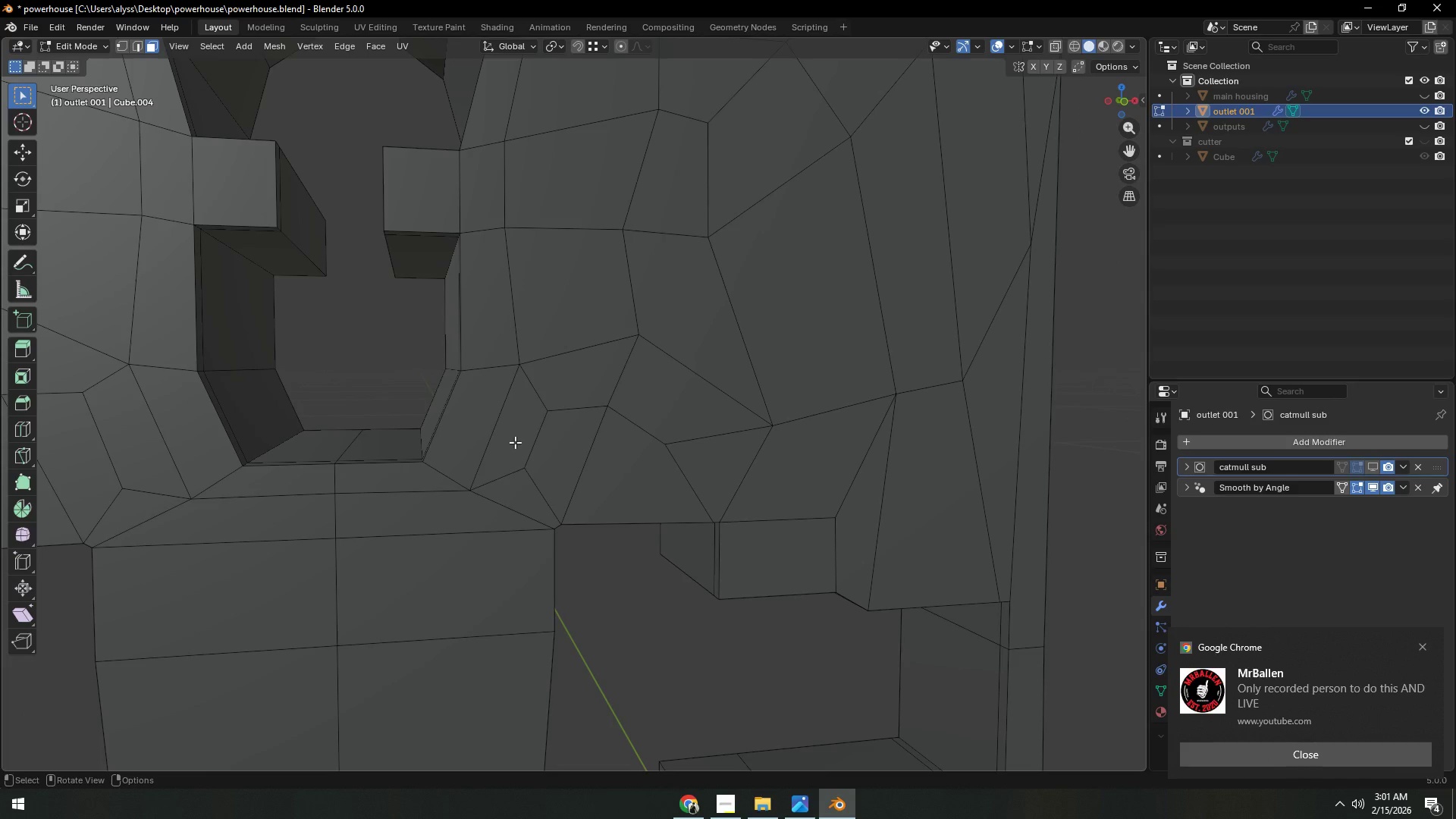 
left_click([515, 442])
 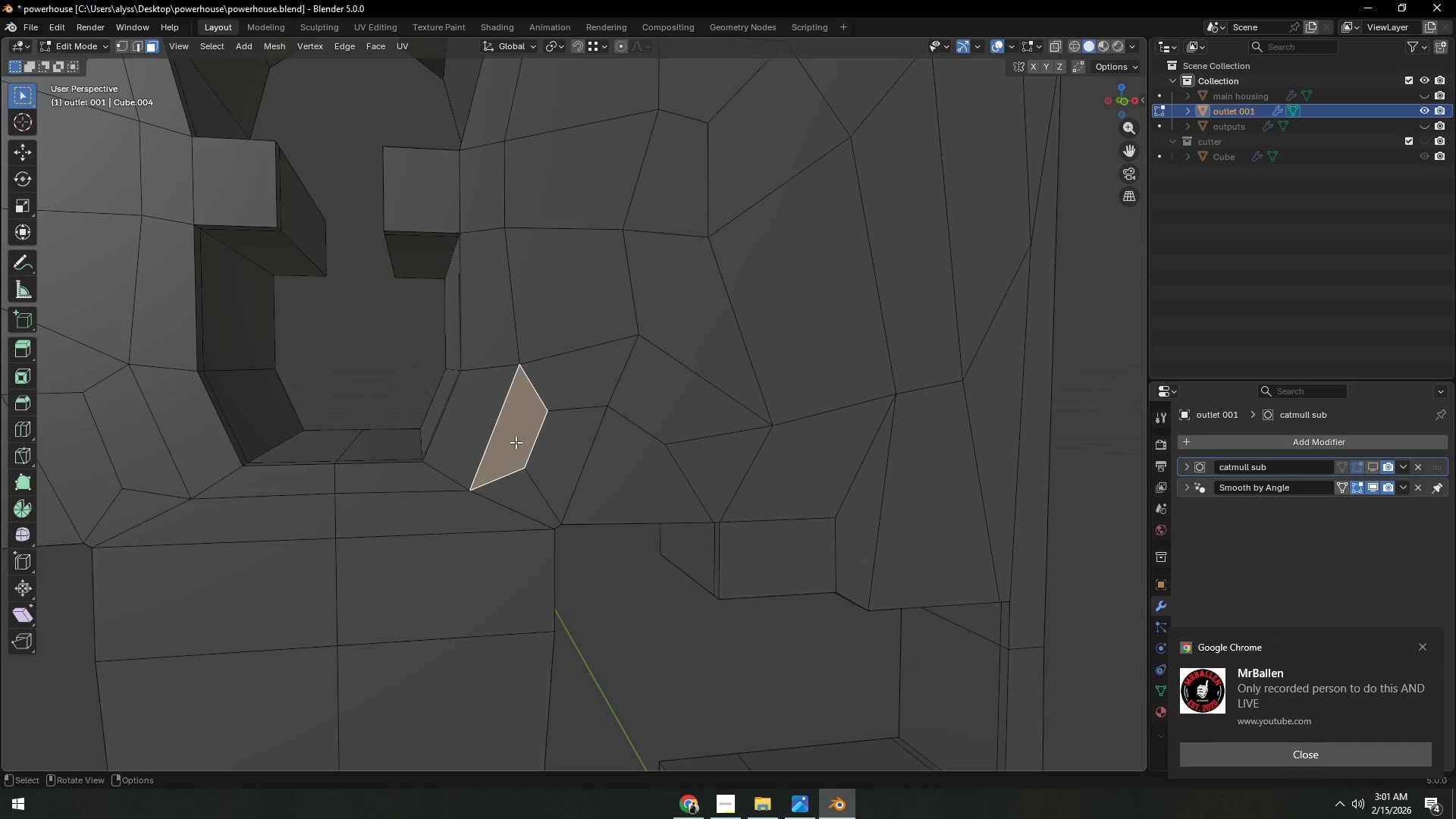 
key(X)
 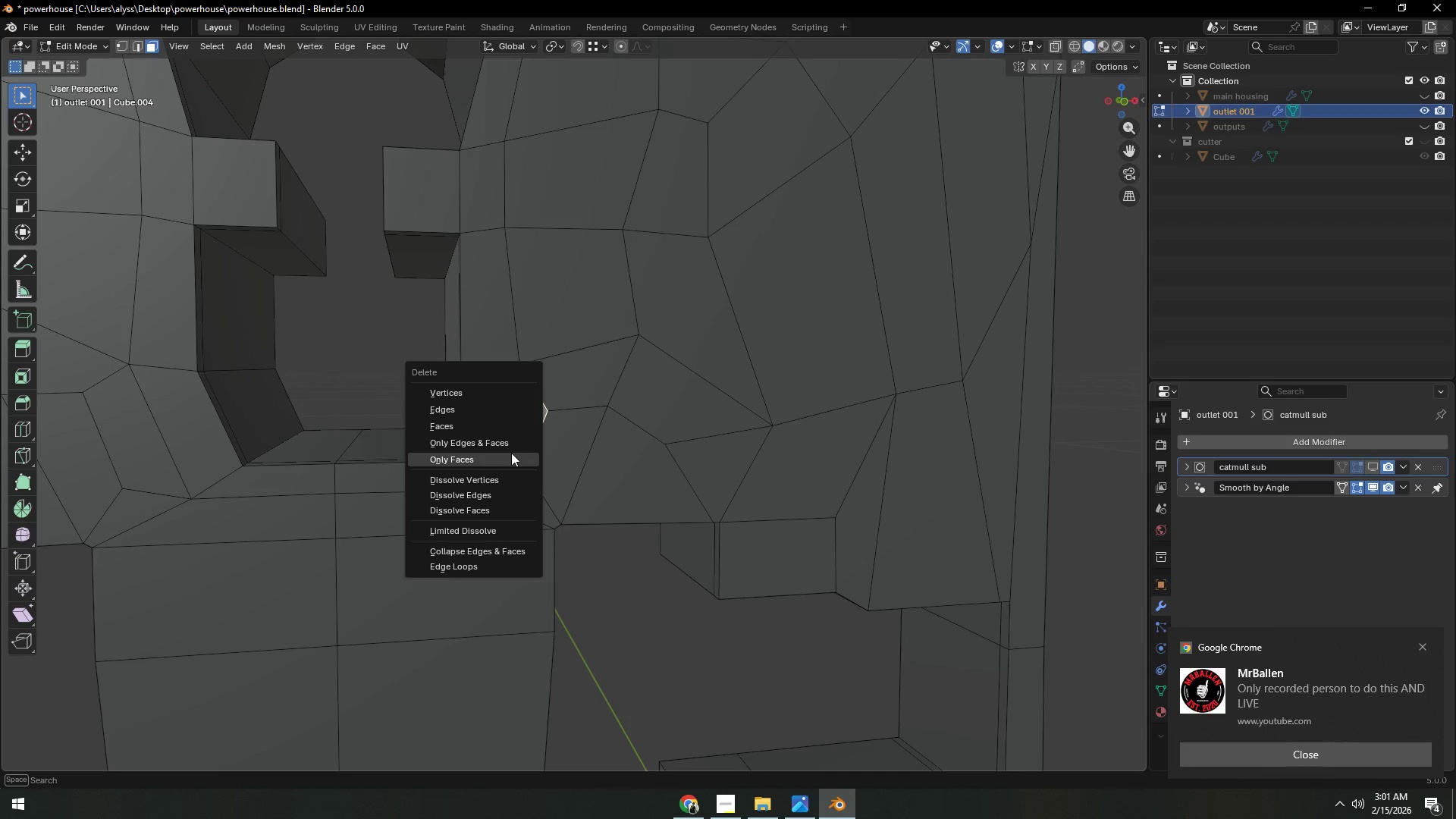 
left_click([511, 453])
 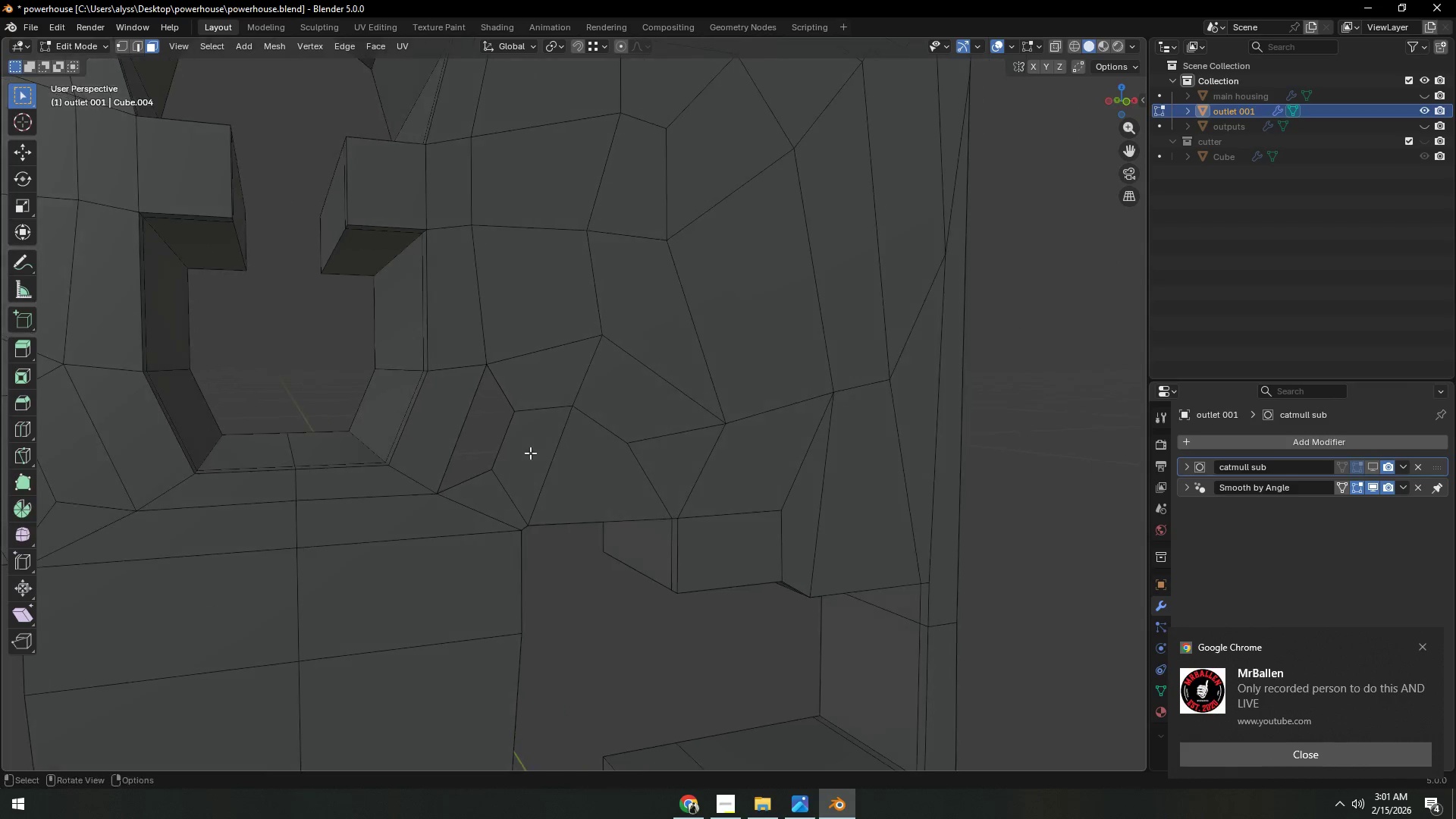 
key(Control+ControlLeft)
 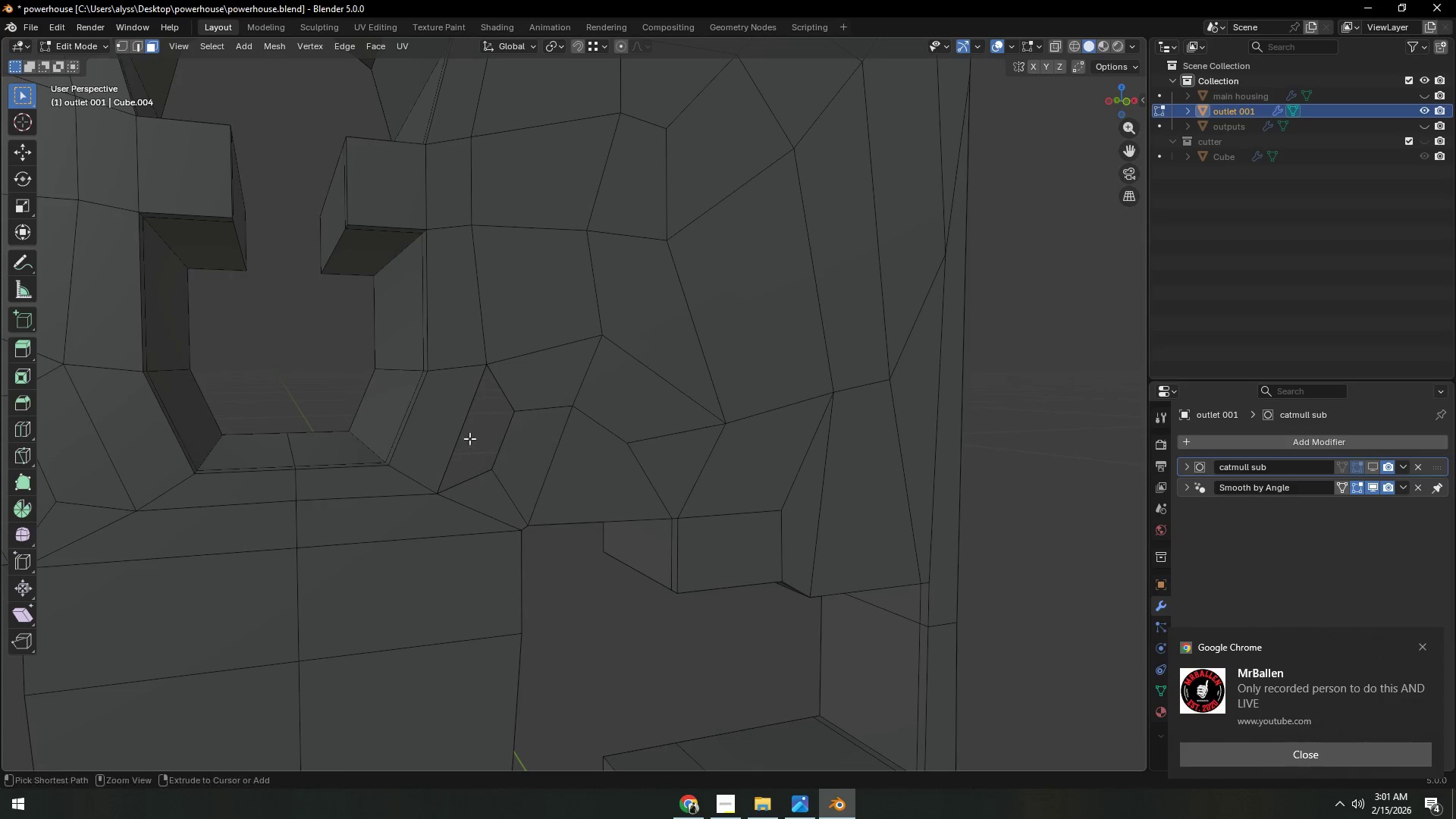 
key(Control+R)
 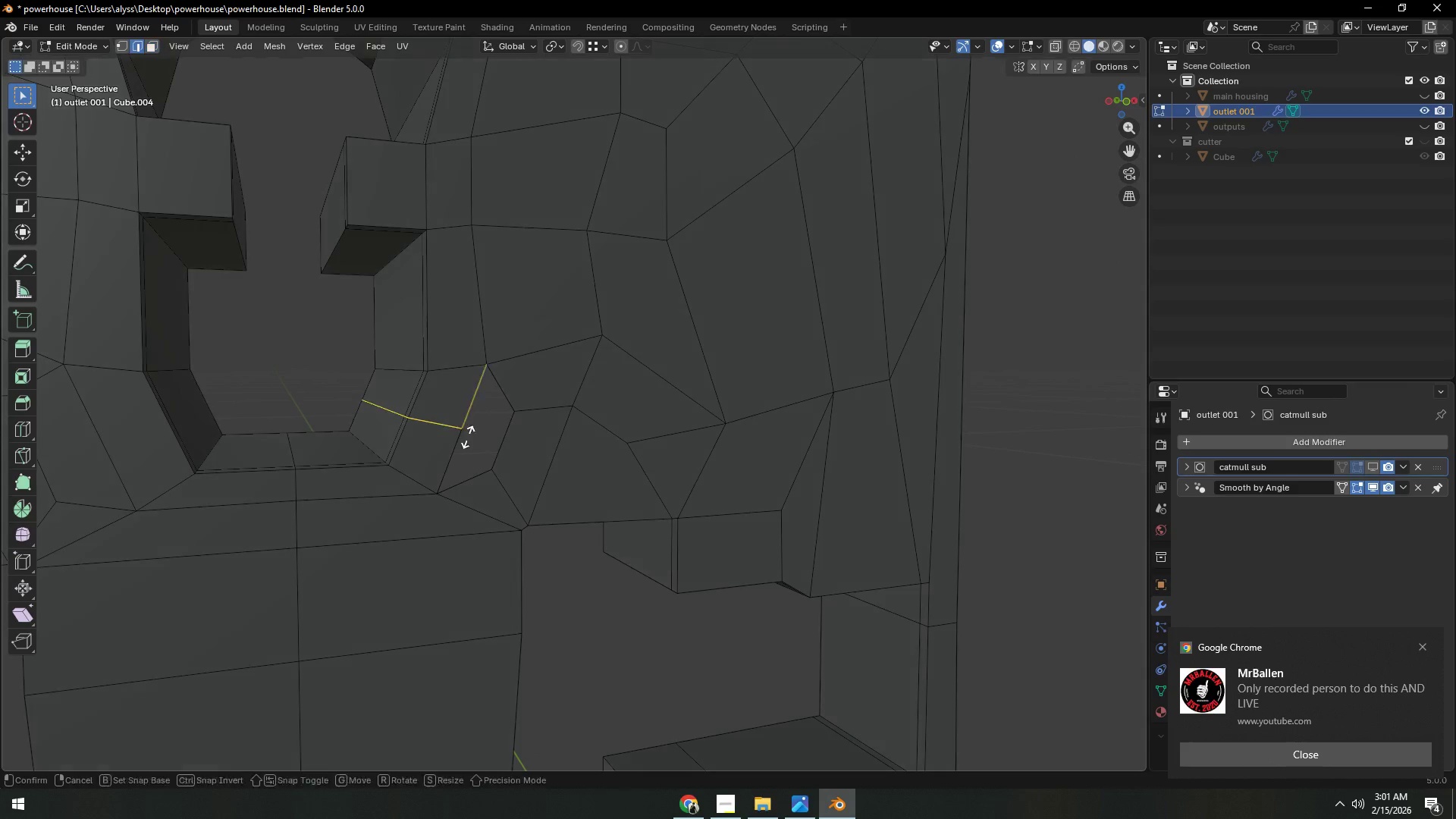 
left_click([468, 437])
 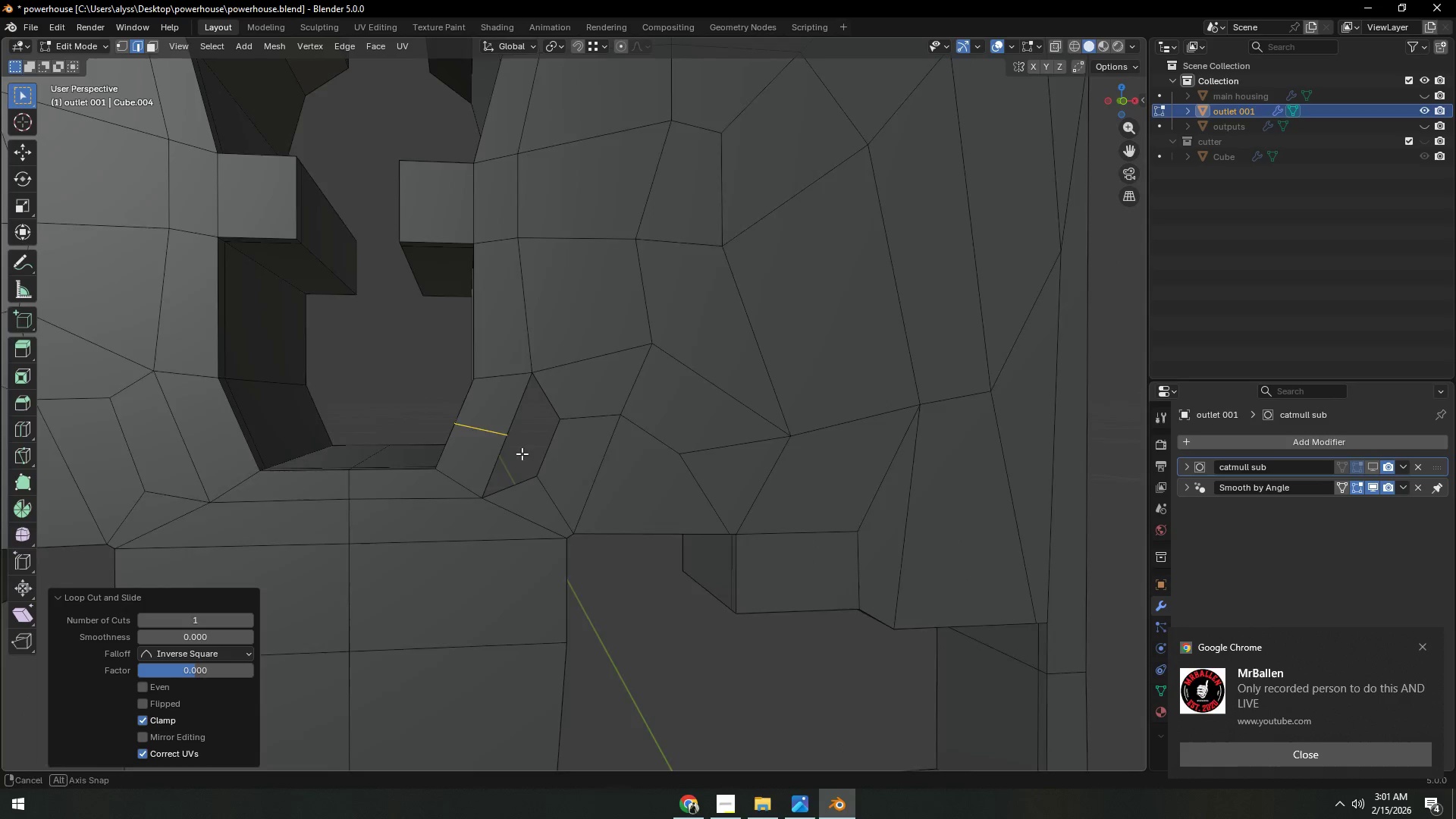 
right_click([468, 437])
 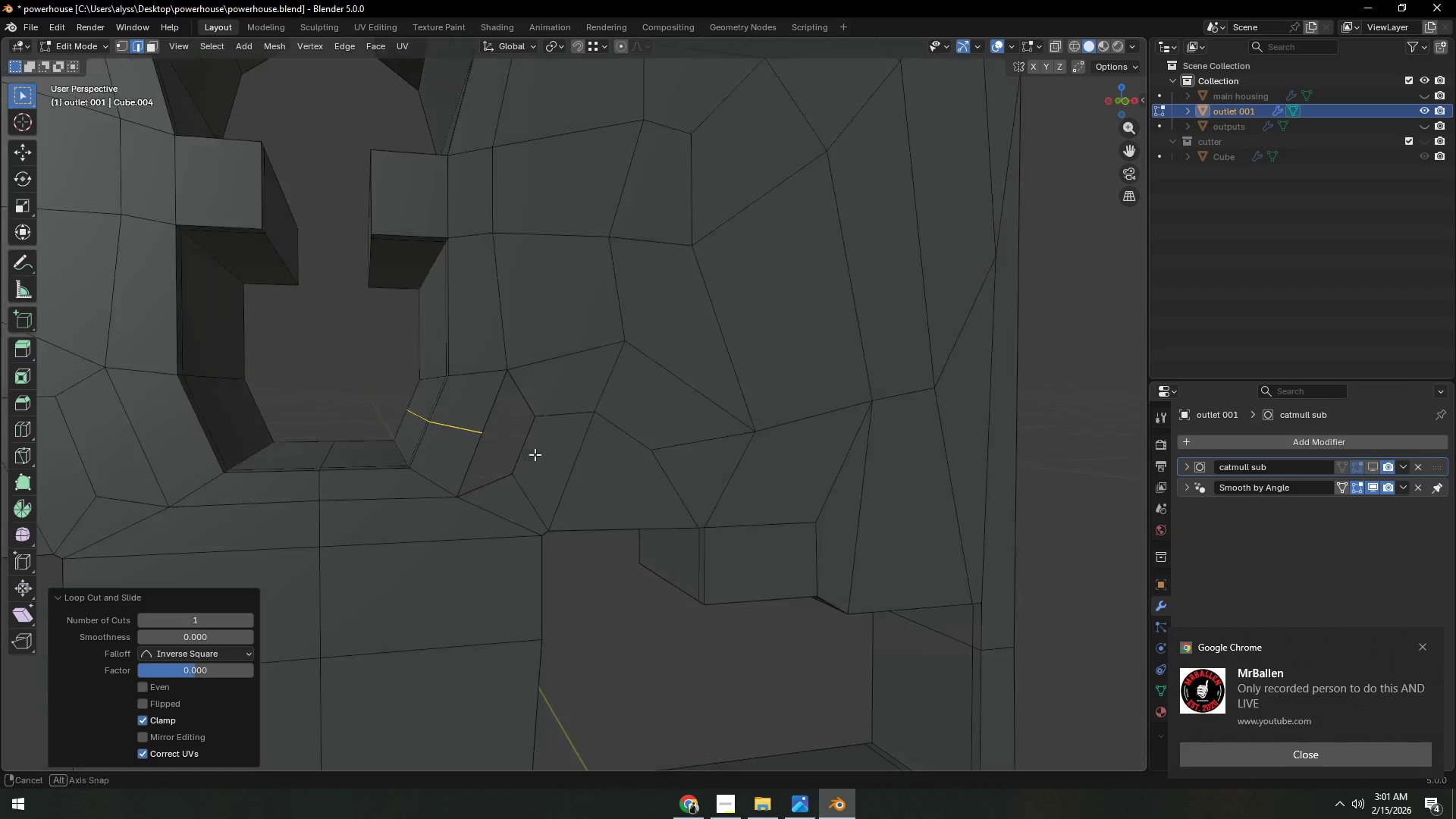 
hold_key(key=ShiftLeft, duration=0.31)
 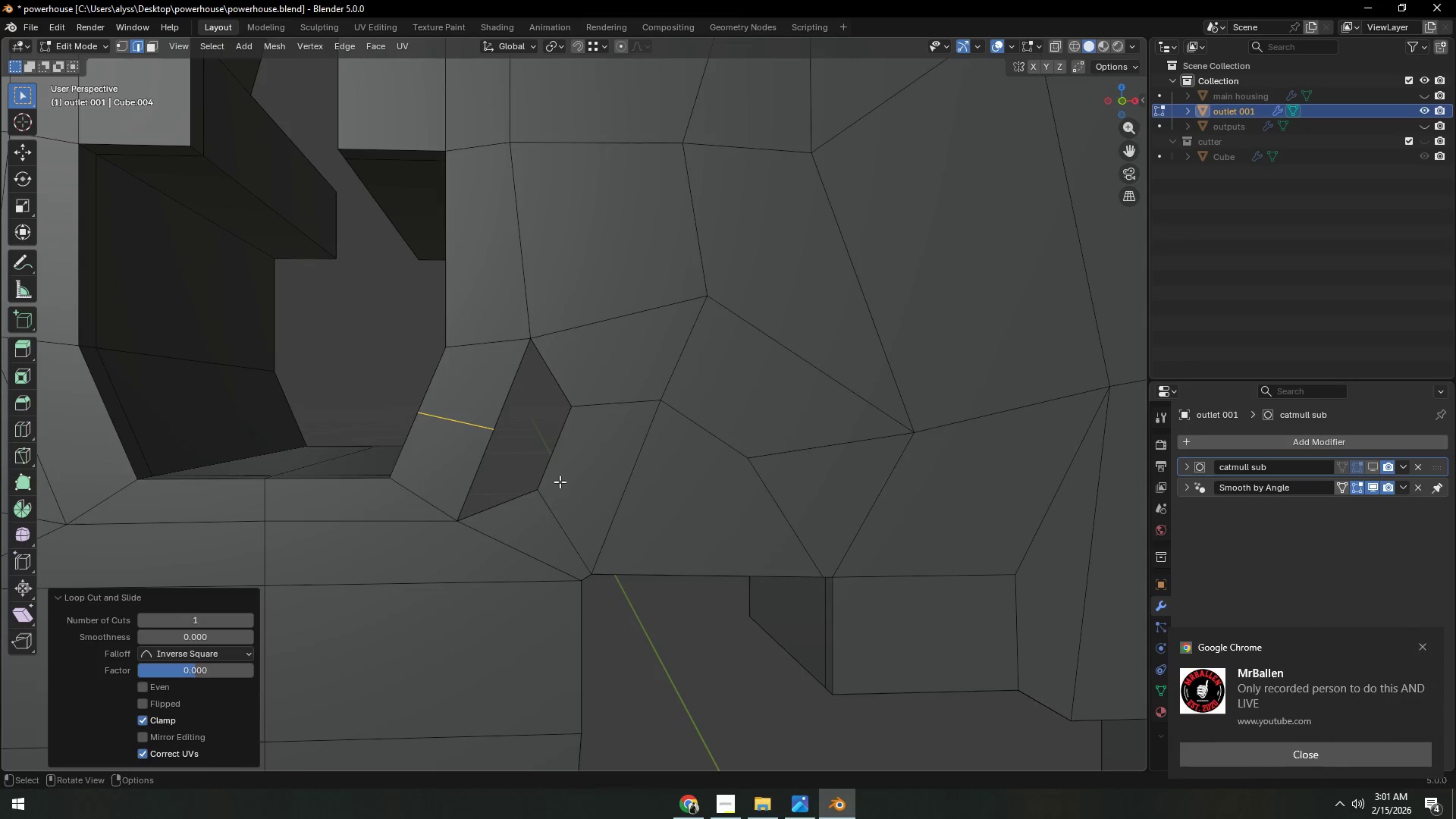 
scroll: coordinate [540, 462], scroll_direction: up, amount: 3.0
 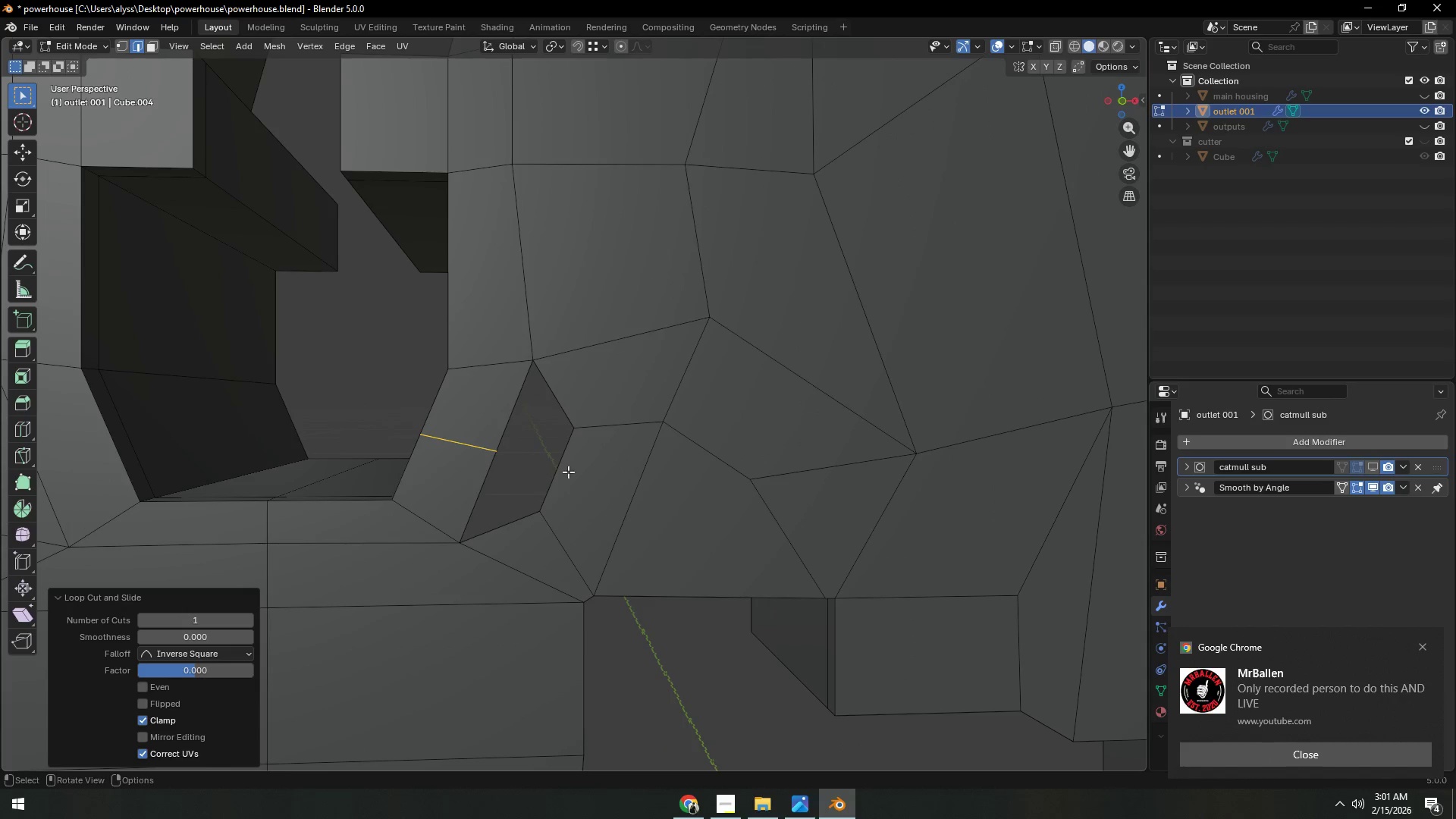 
key(1)
 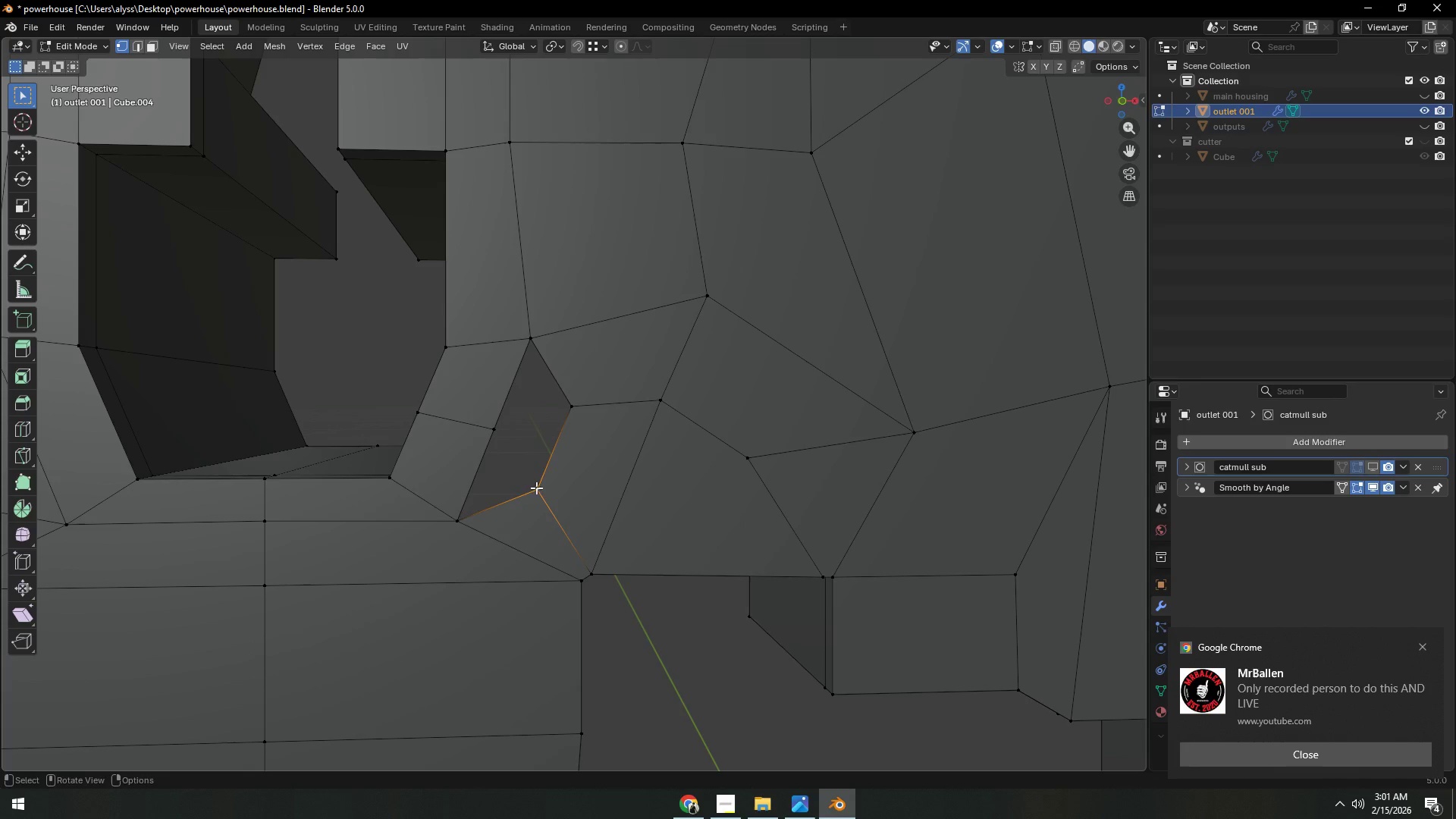 
hold_key(key=ShiftLeft, duration=0.42)
left_click([487, 435])
 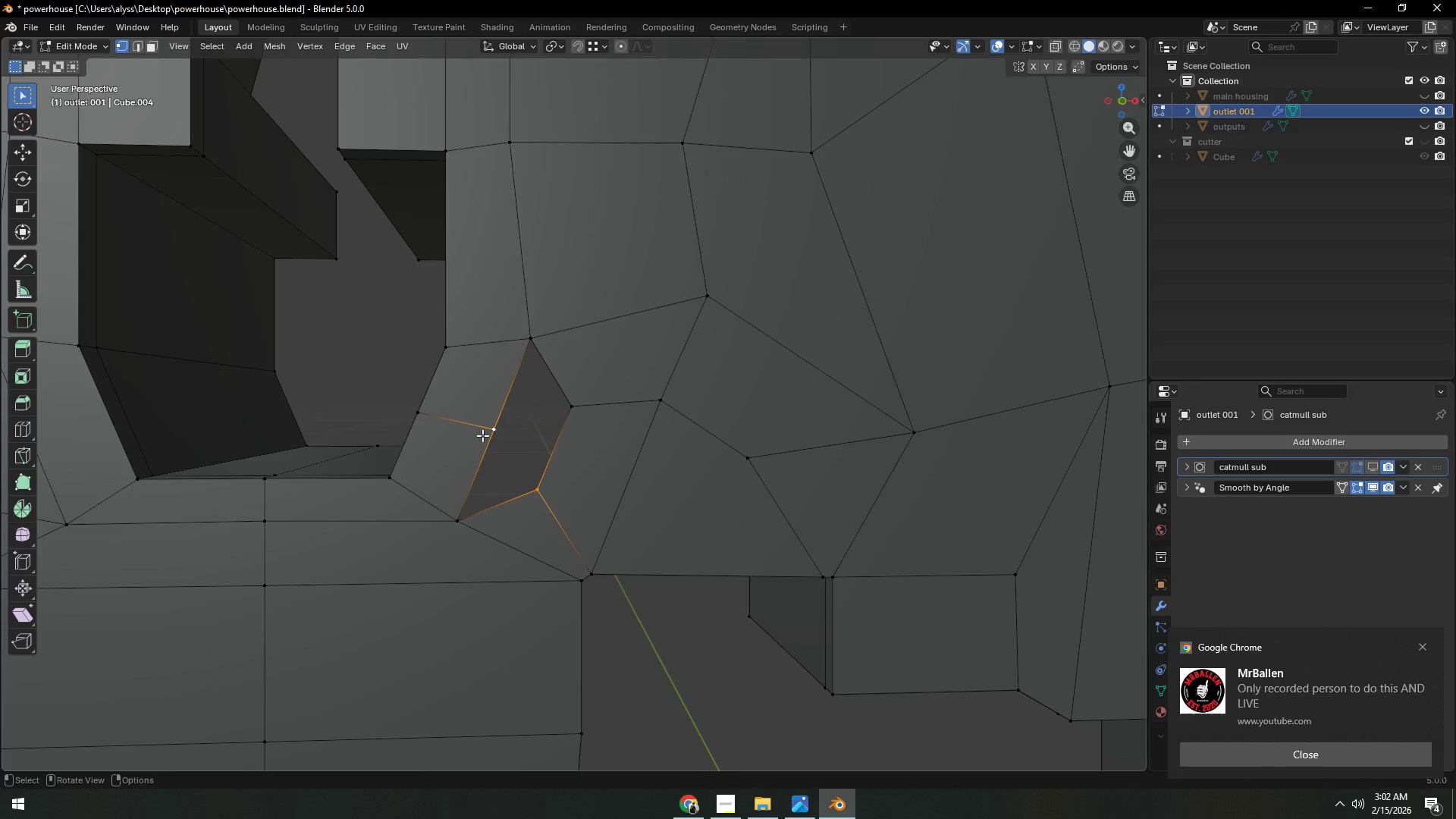 
key(M)
 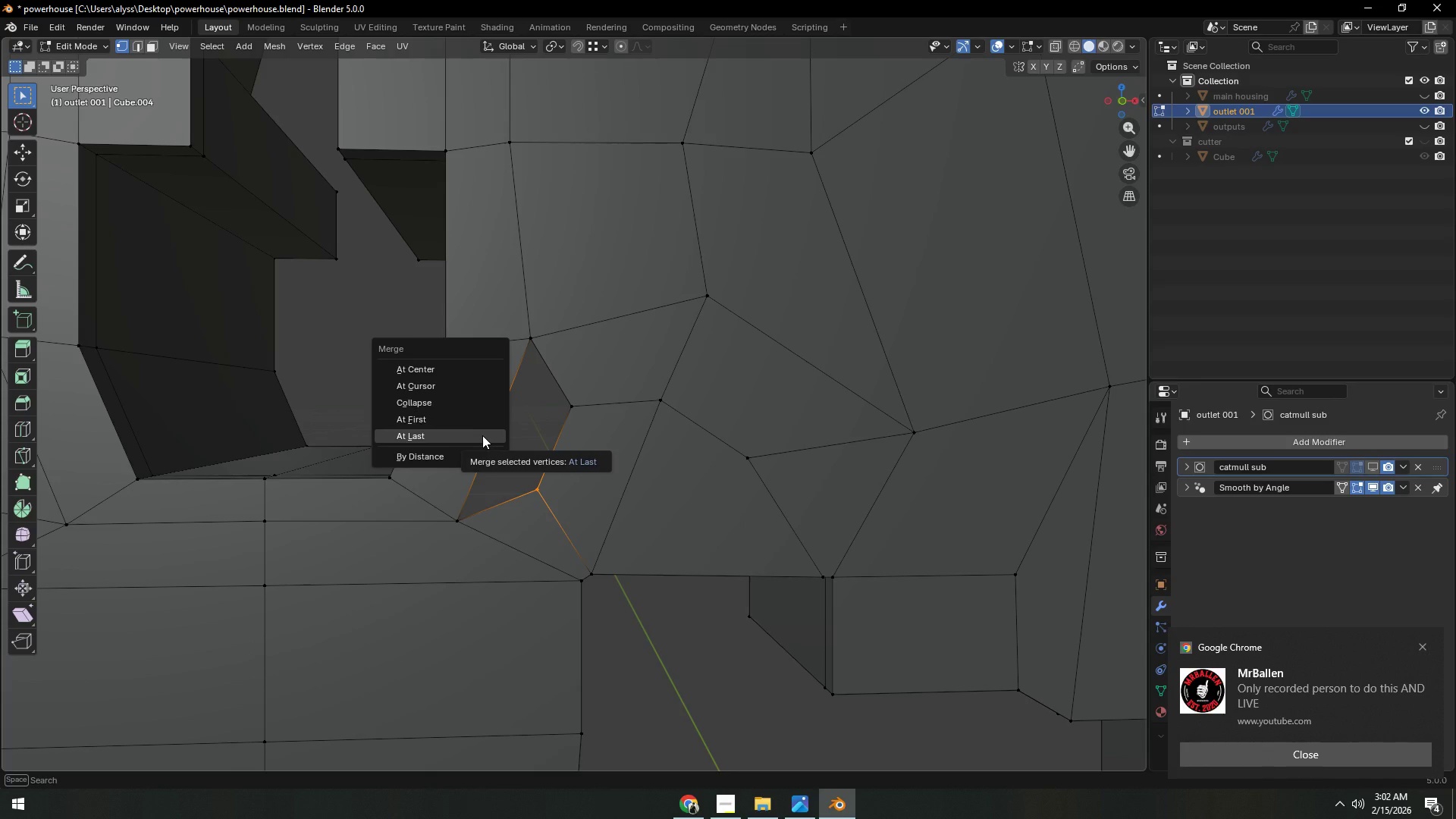 
left_click([482, 435])
 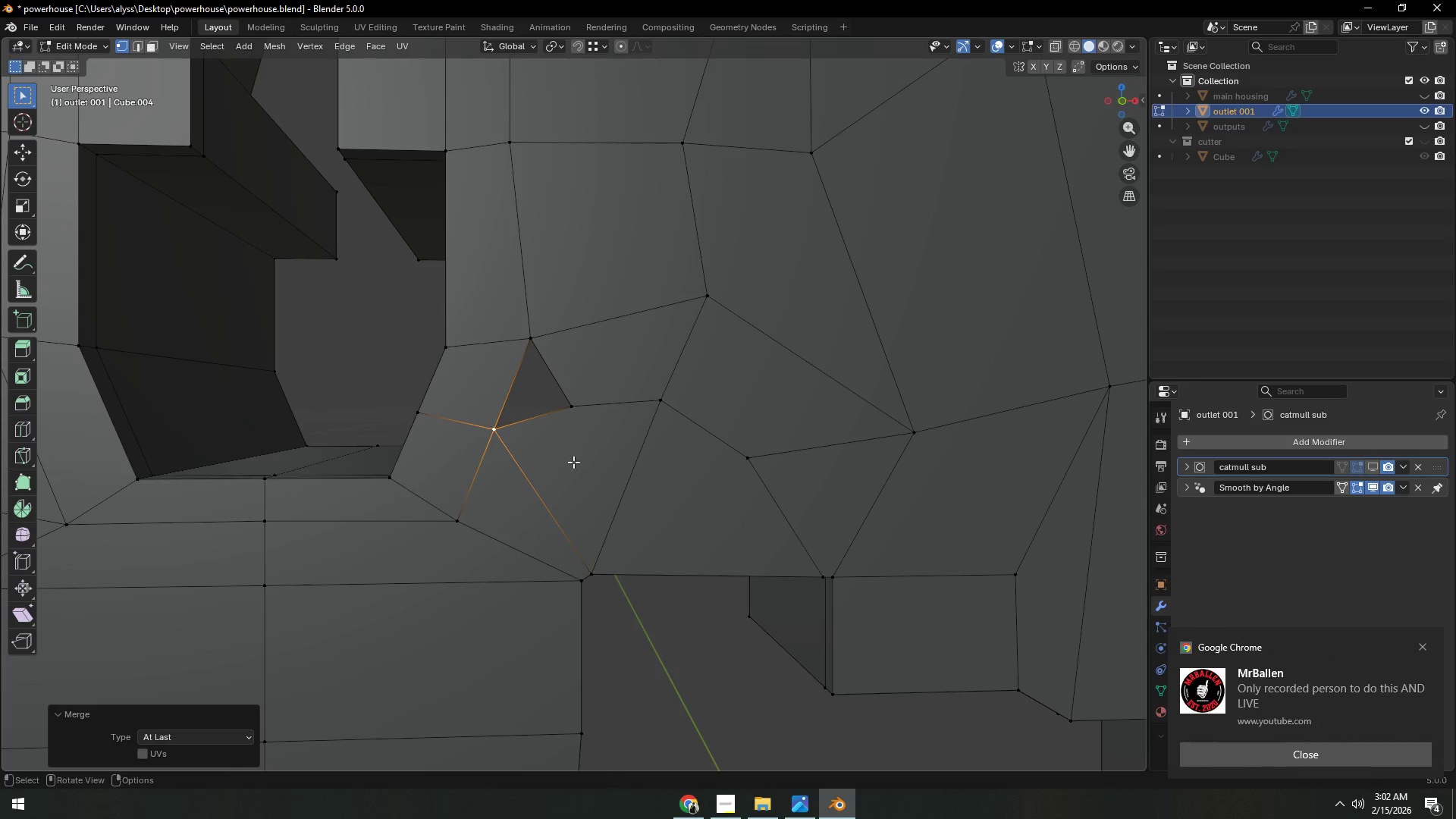 
hold_key(key=ShiftLeft, duration=0.52)
 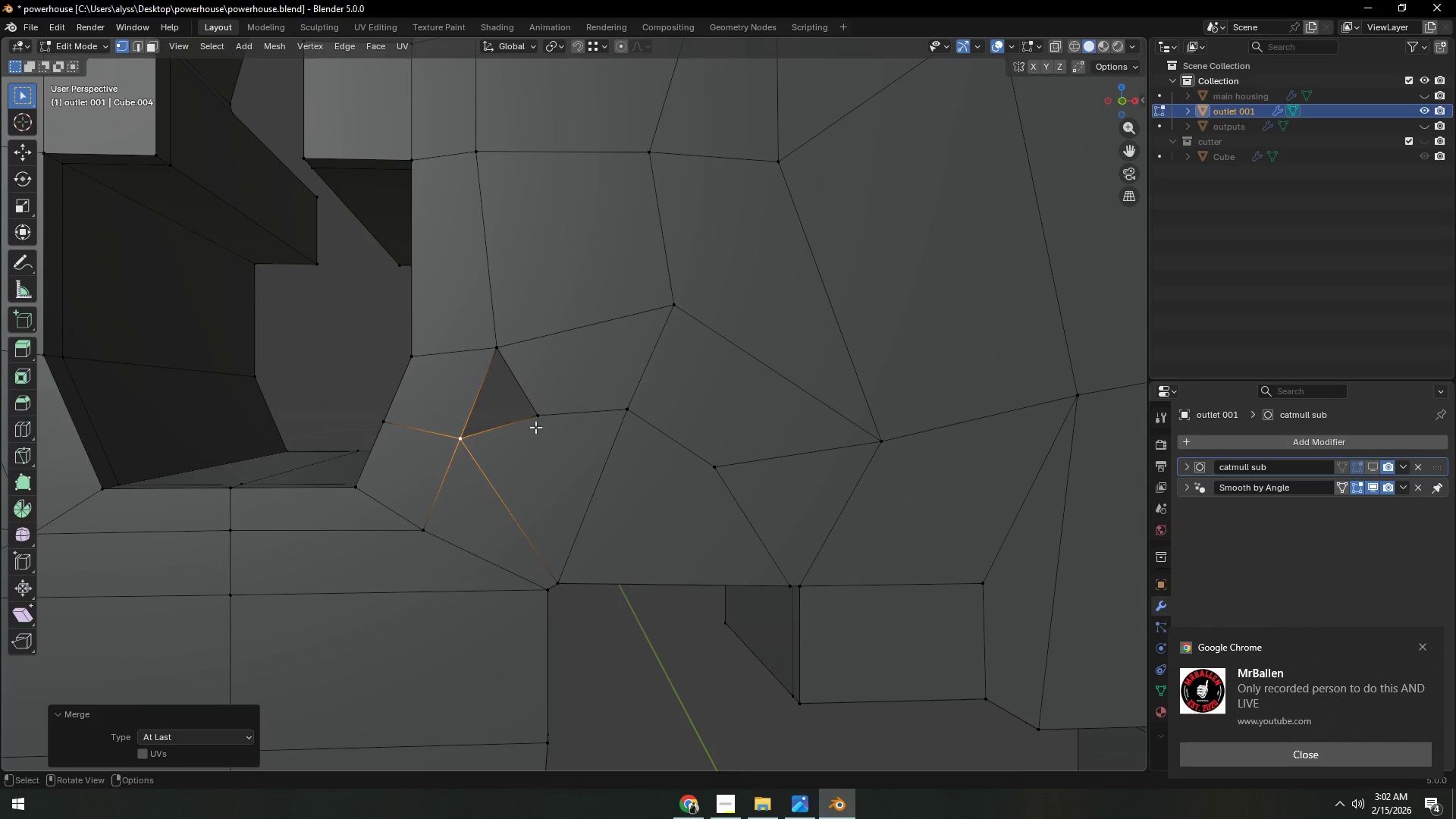 
left_click([537, 425])
 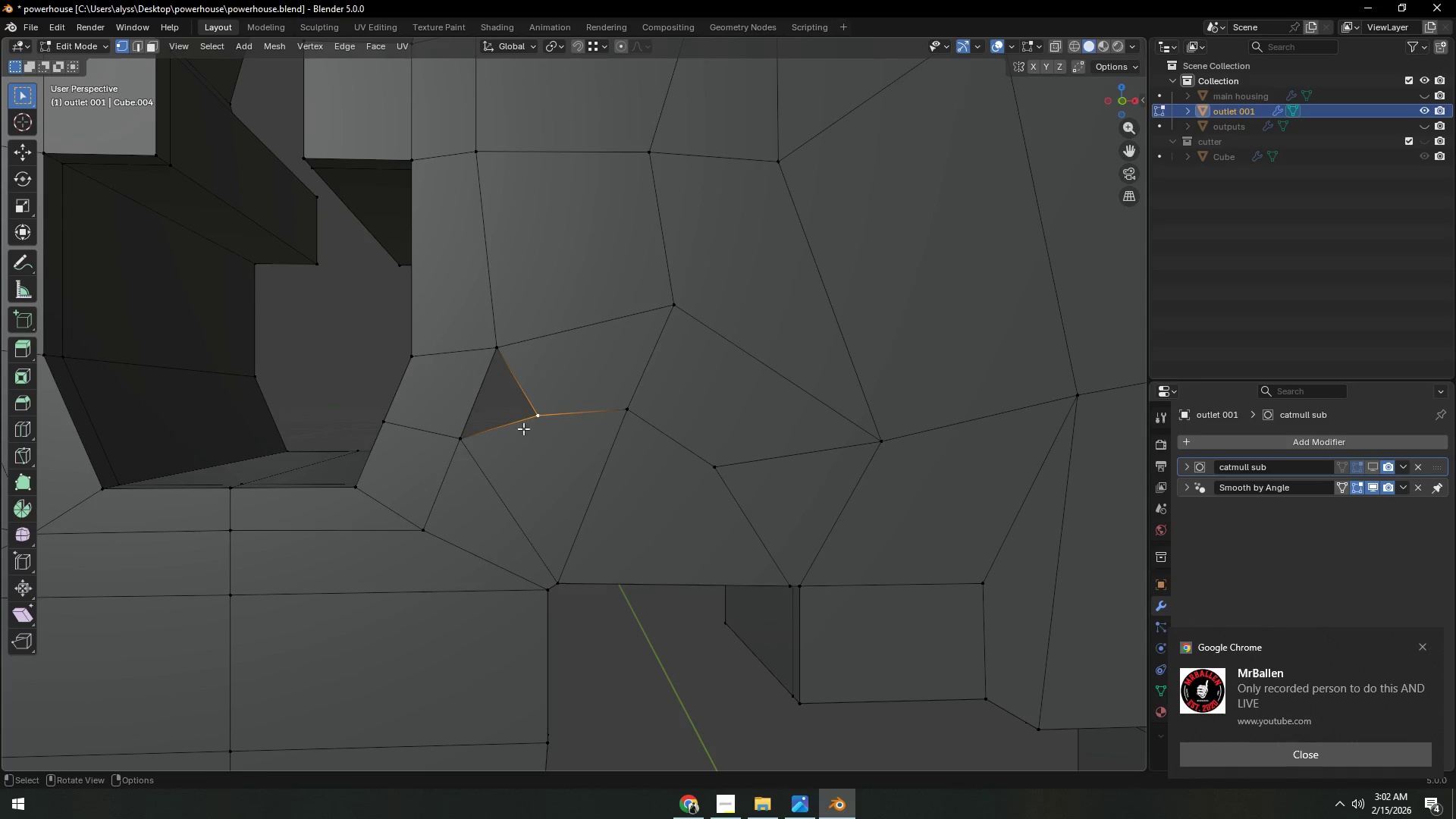 
hold_key(key=ShiftLeft, duration=0.67)
left_click([466, 442])
 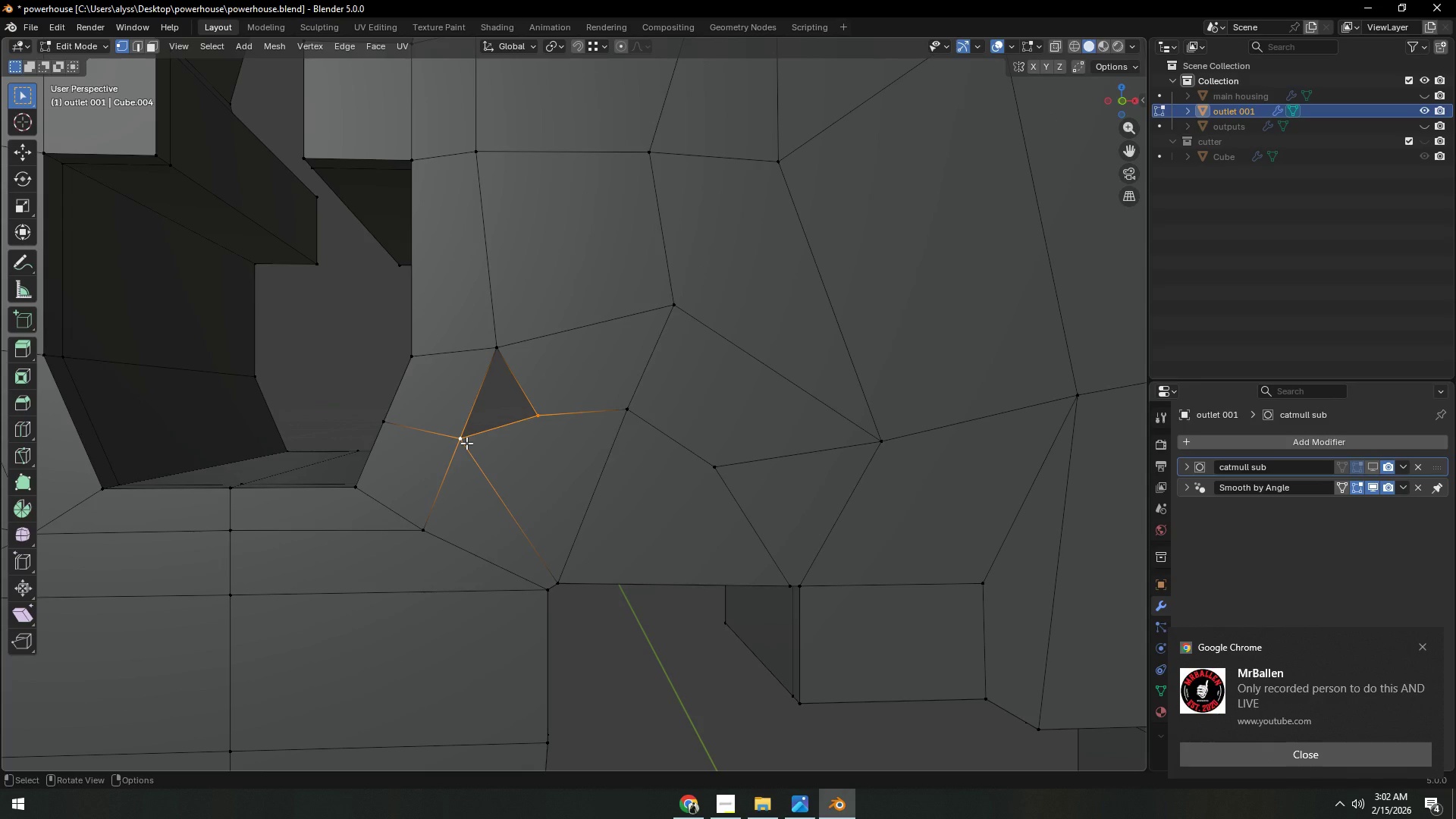 
key(M)
 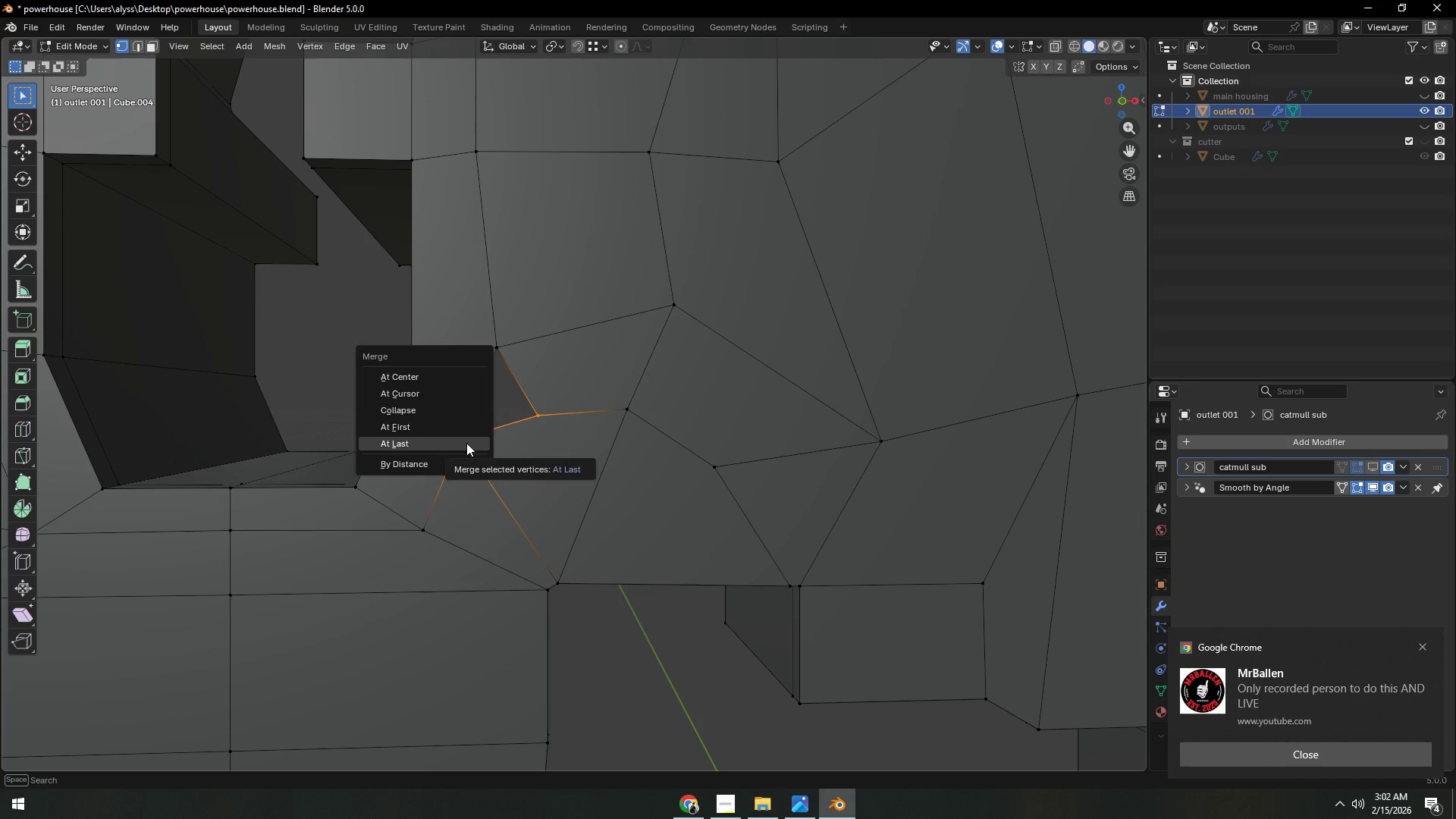 
left_click([466, 443])
 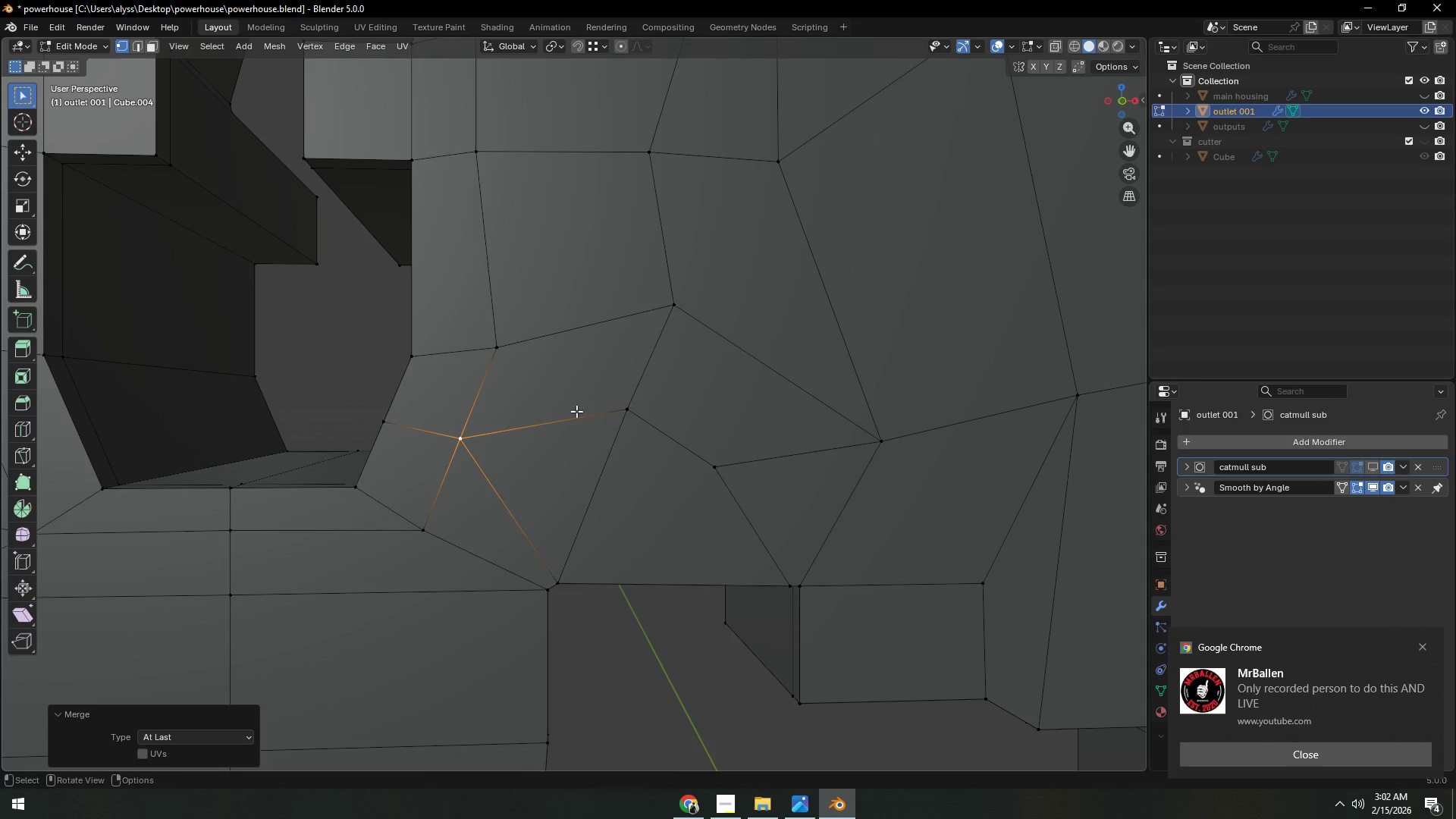 
scroll: coordinate [566, 472], scroll_direction: down, amount: 4.0
 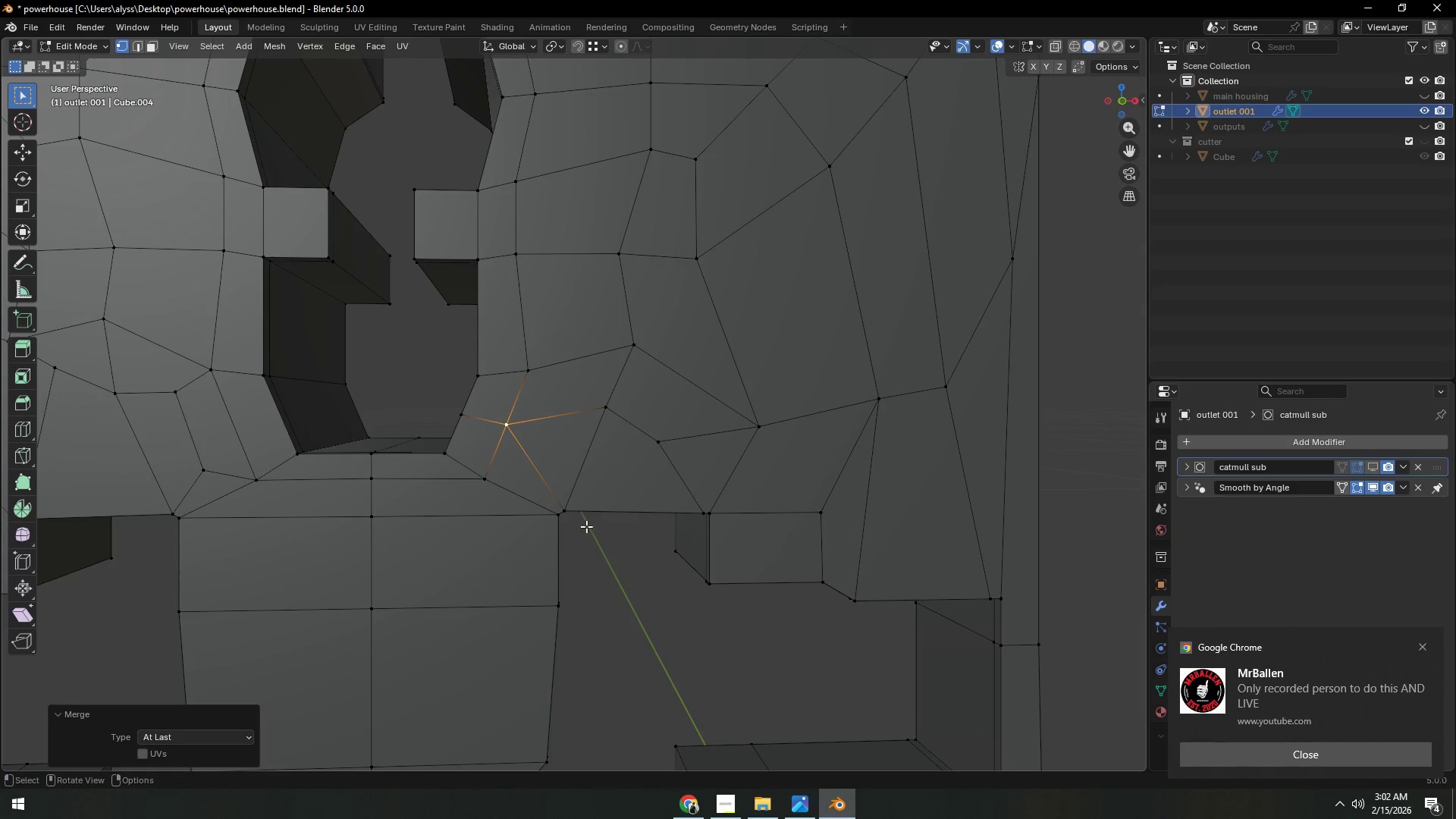 
hold_key(key=ShiftLeft, duration=0.66)
 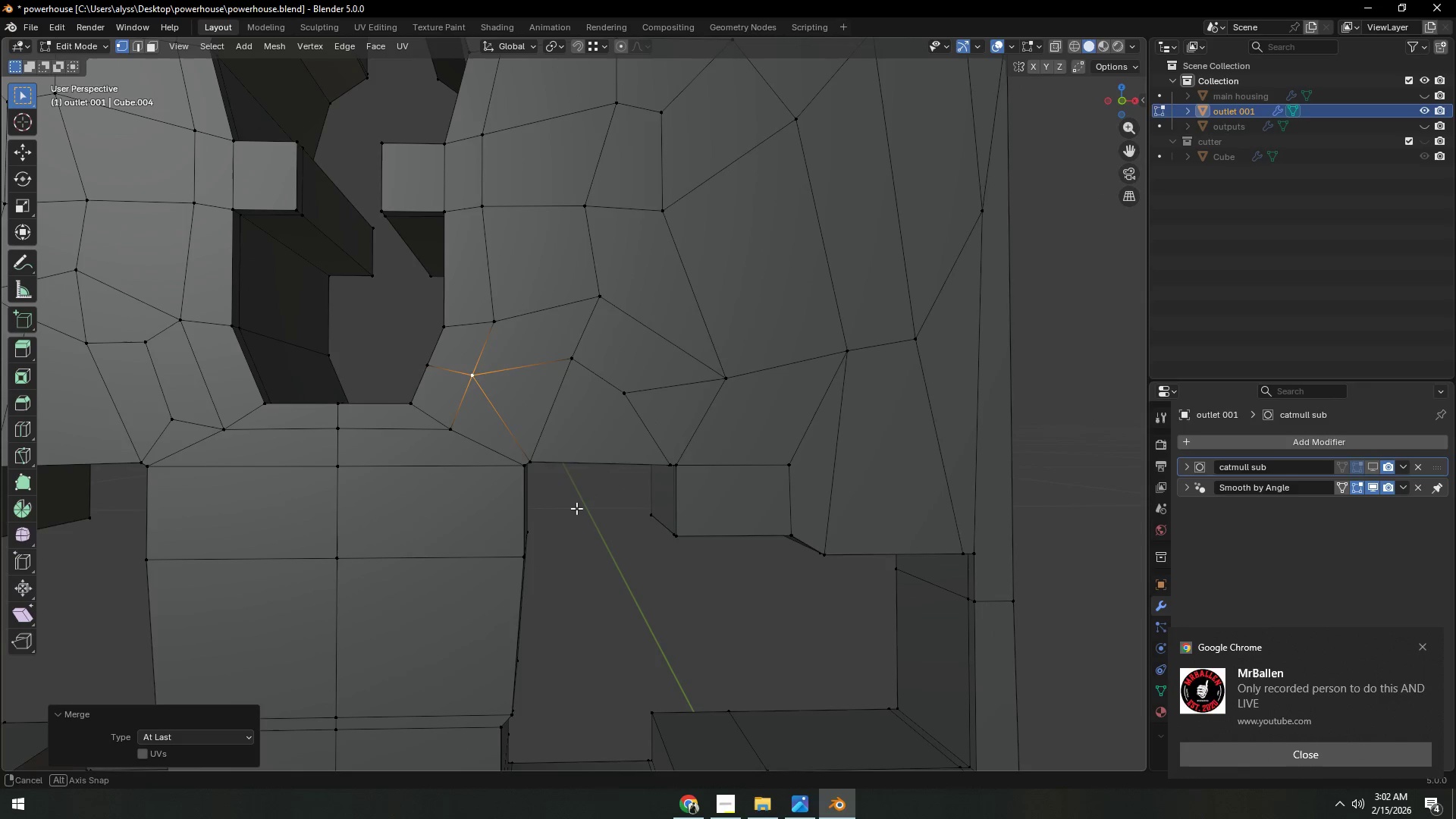 
hold_key(key=ShiftLeft, duration=0.69)
 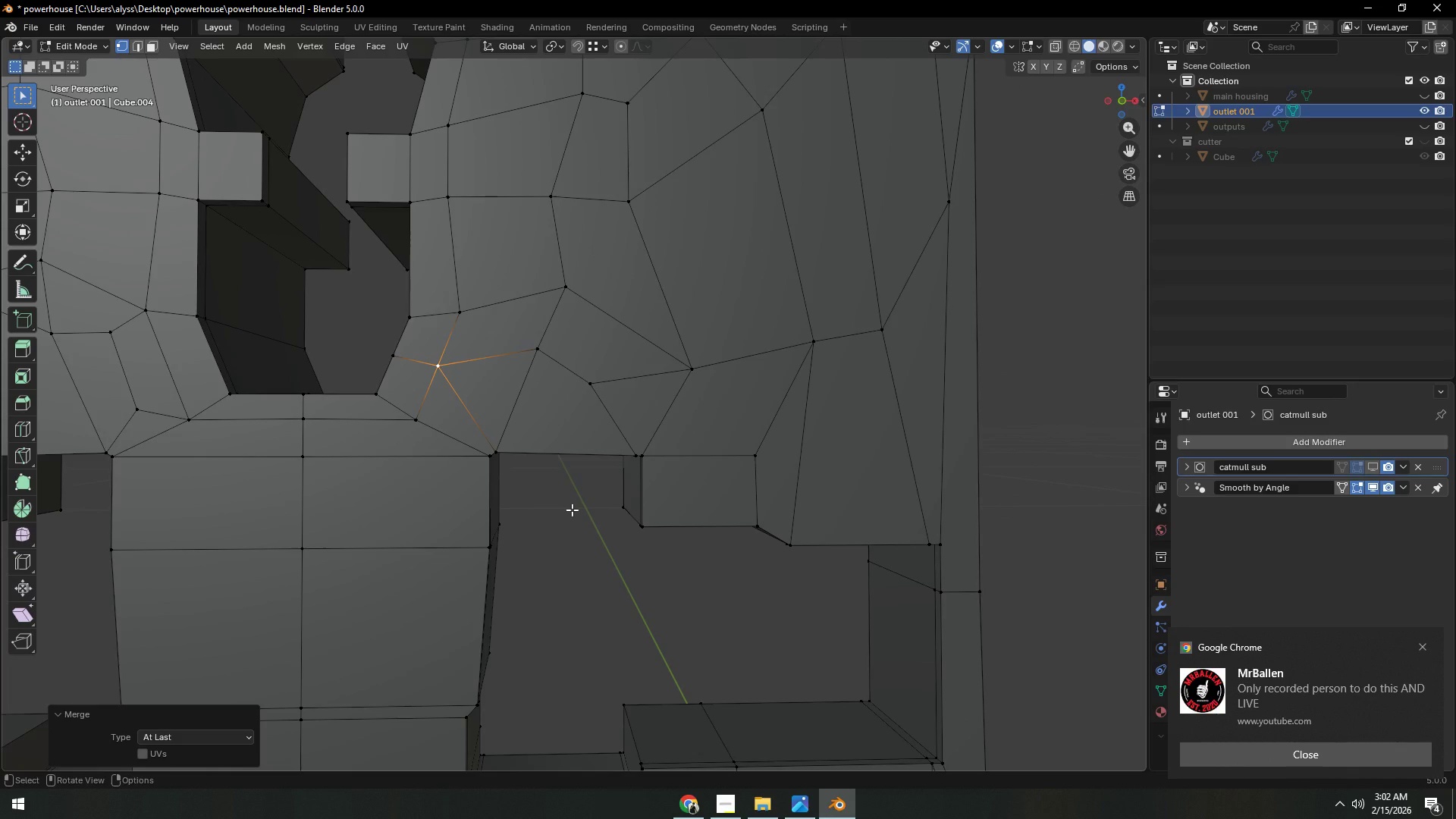 
left_click([572, 510])
 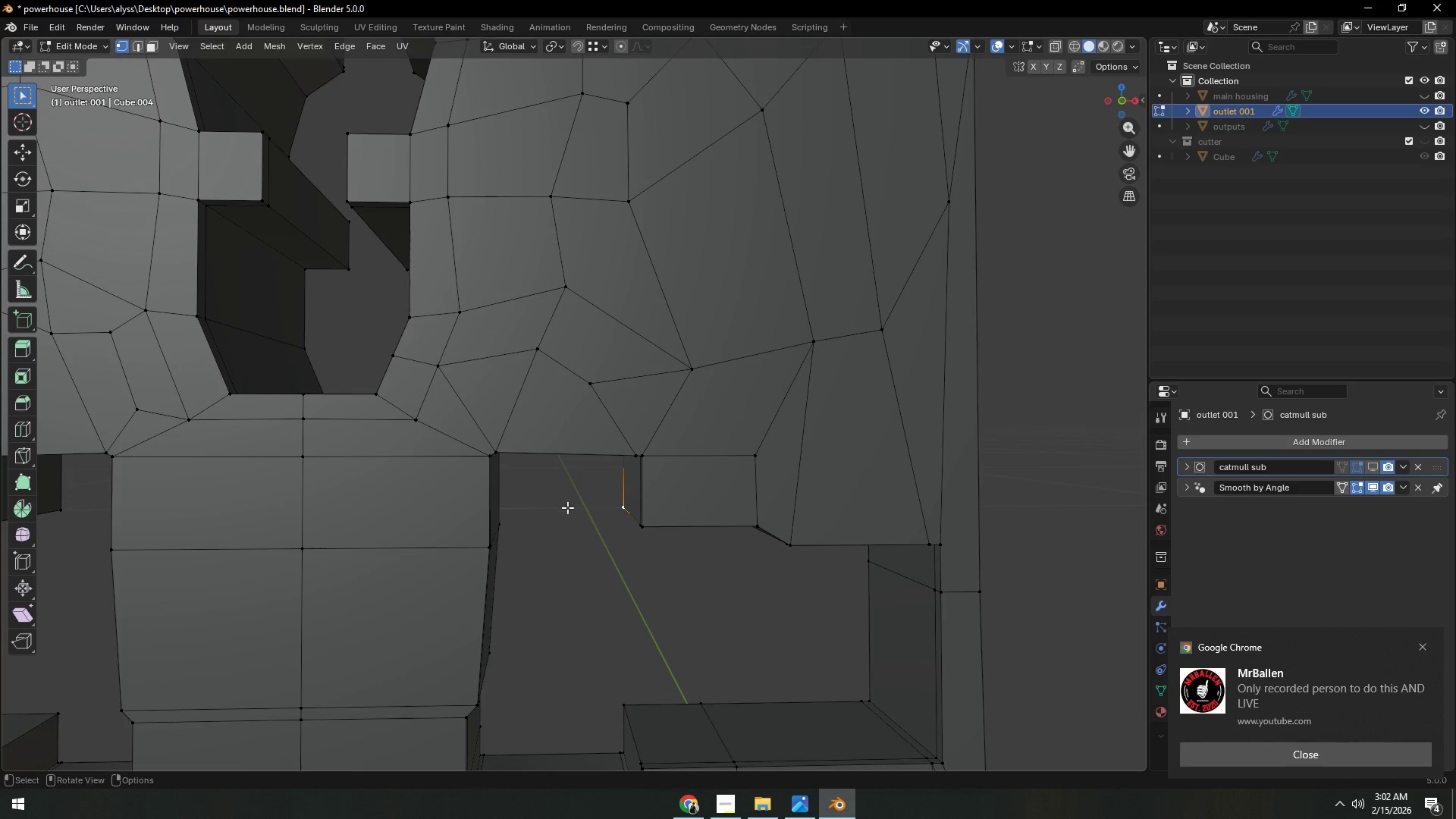 
left_click([563, 526])
 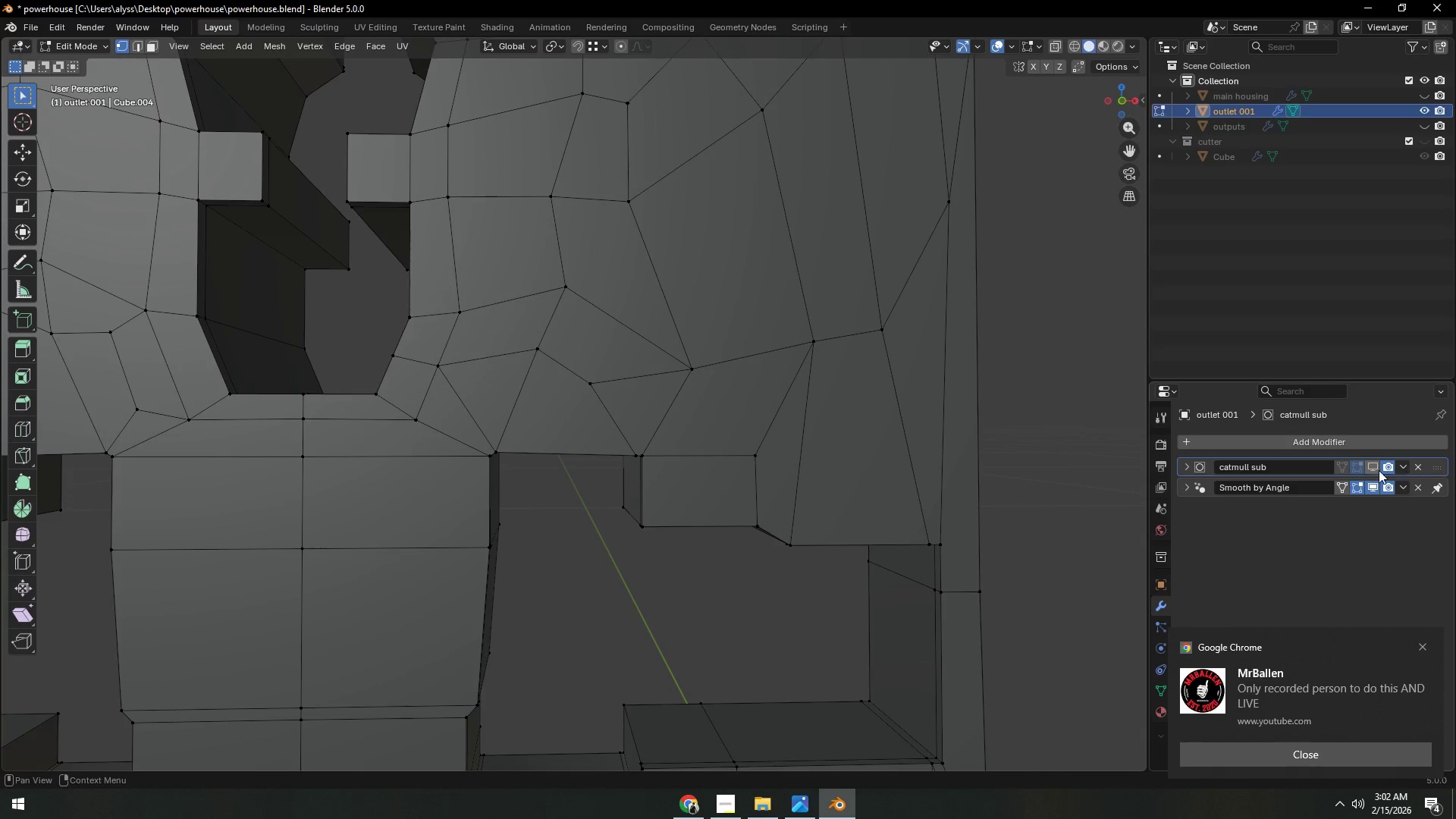 
left_click([1379, 469])
 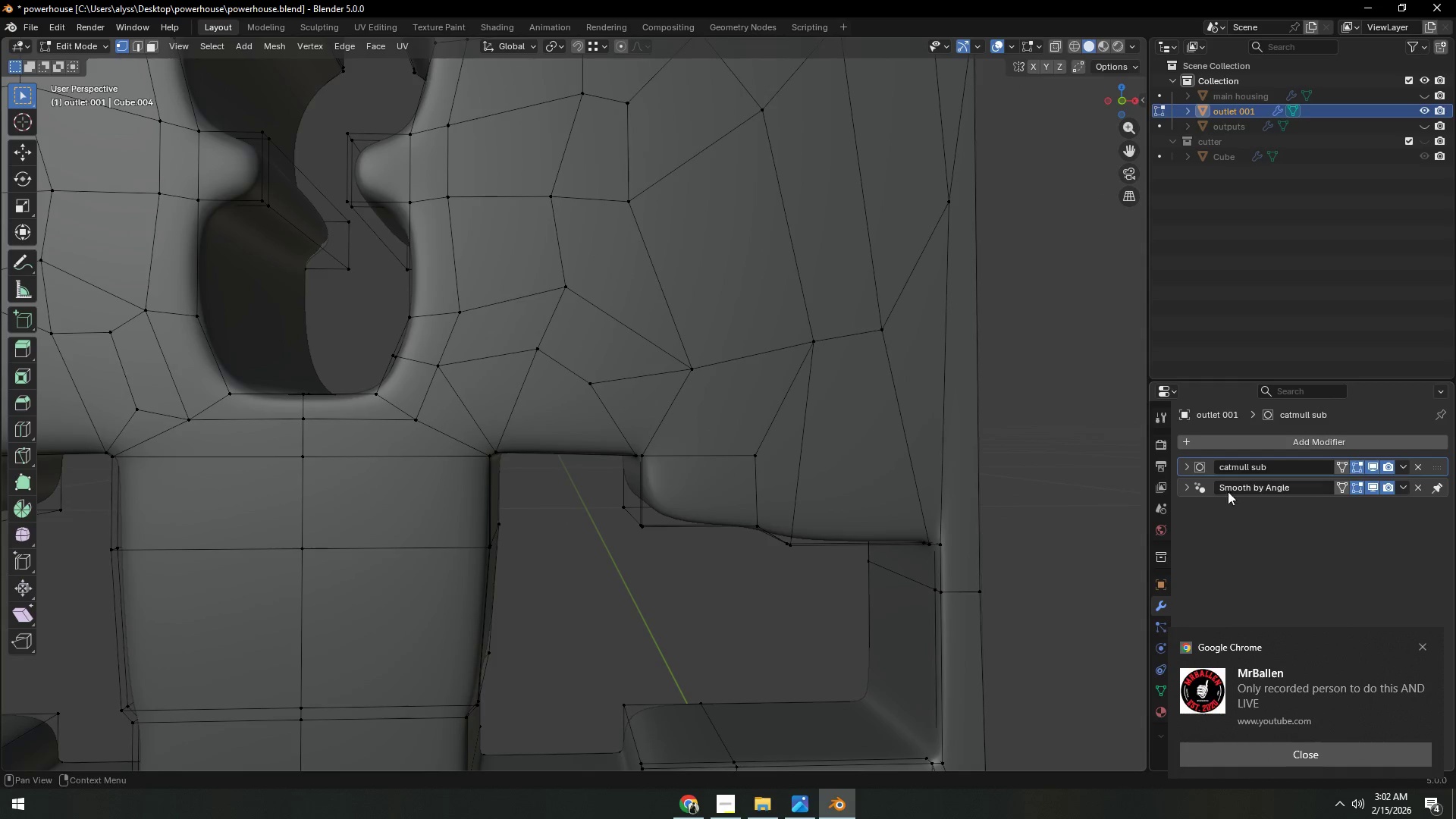 
key(Tab)
 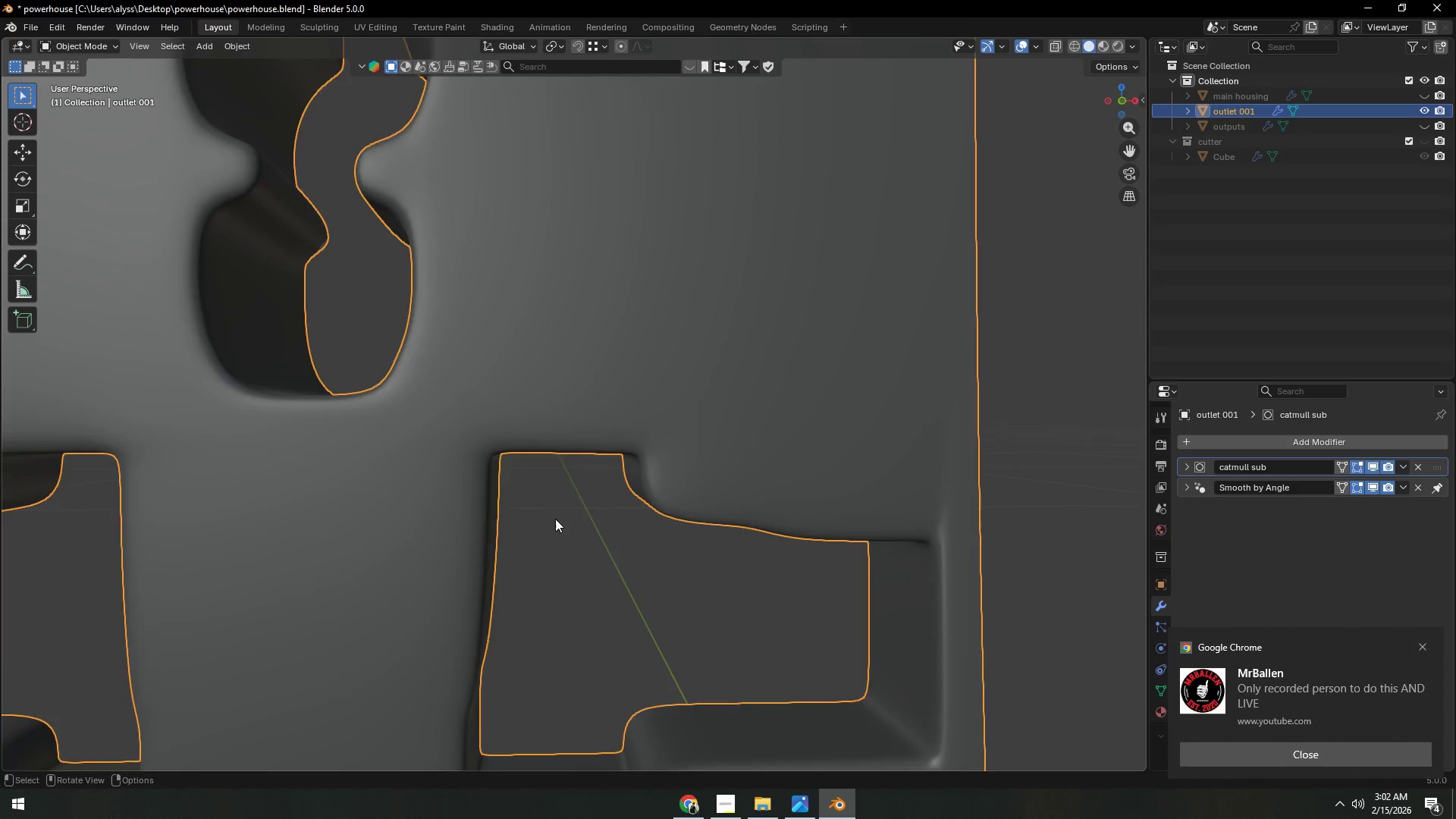 
scroll: coordinate [555, 519], scroll_direction: down, amount: 3.0
 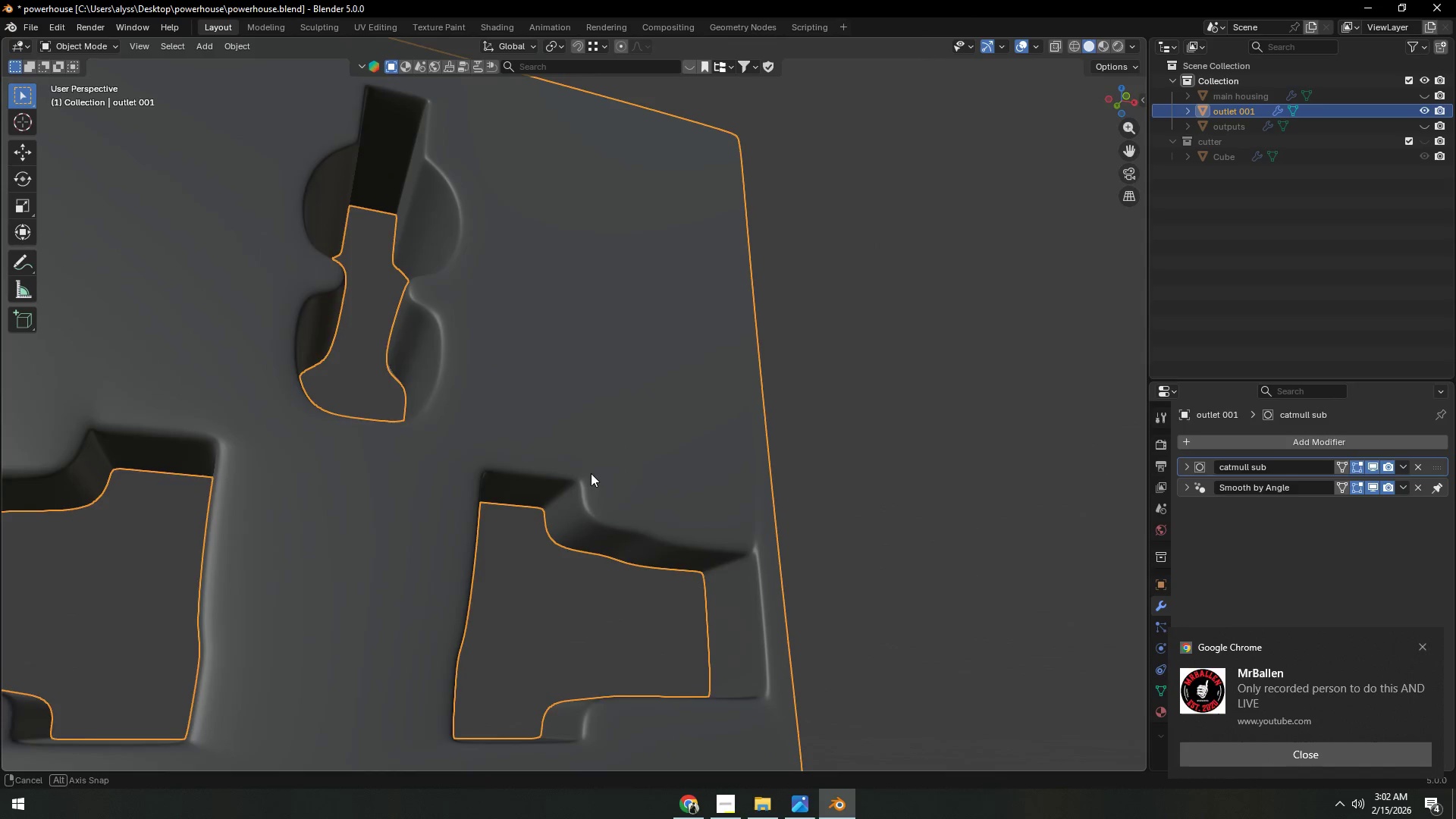 
key(Tab)
 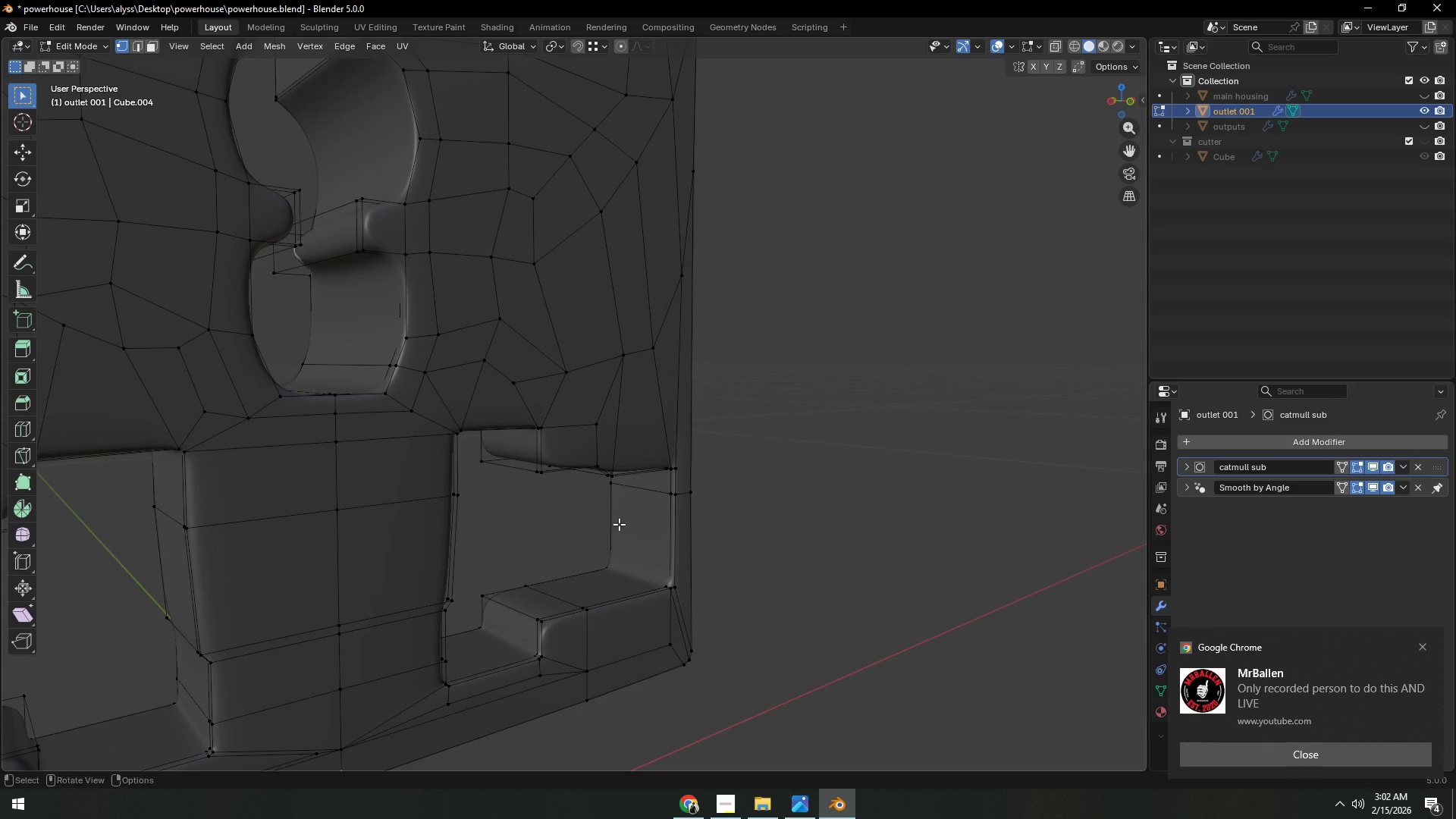 
key(Tab)
 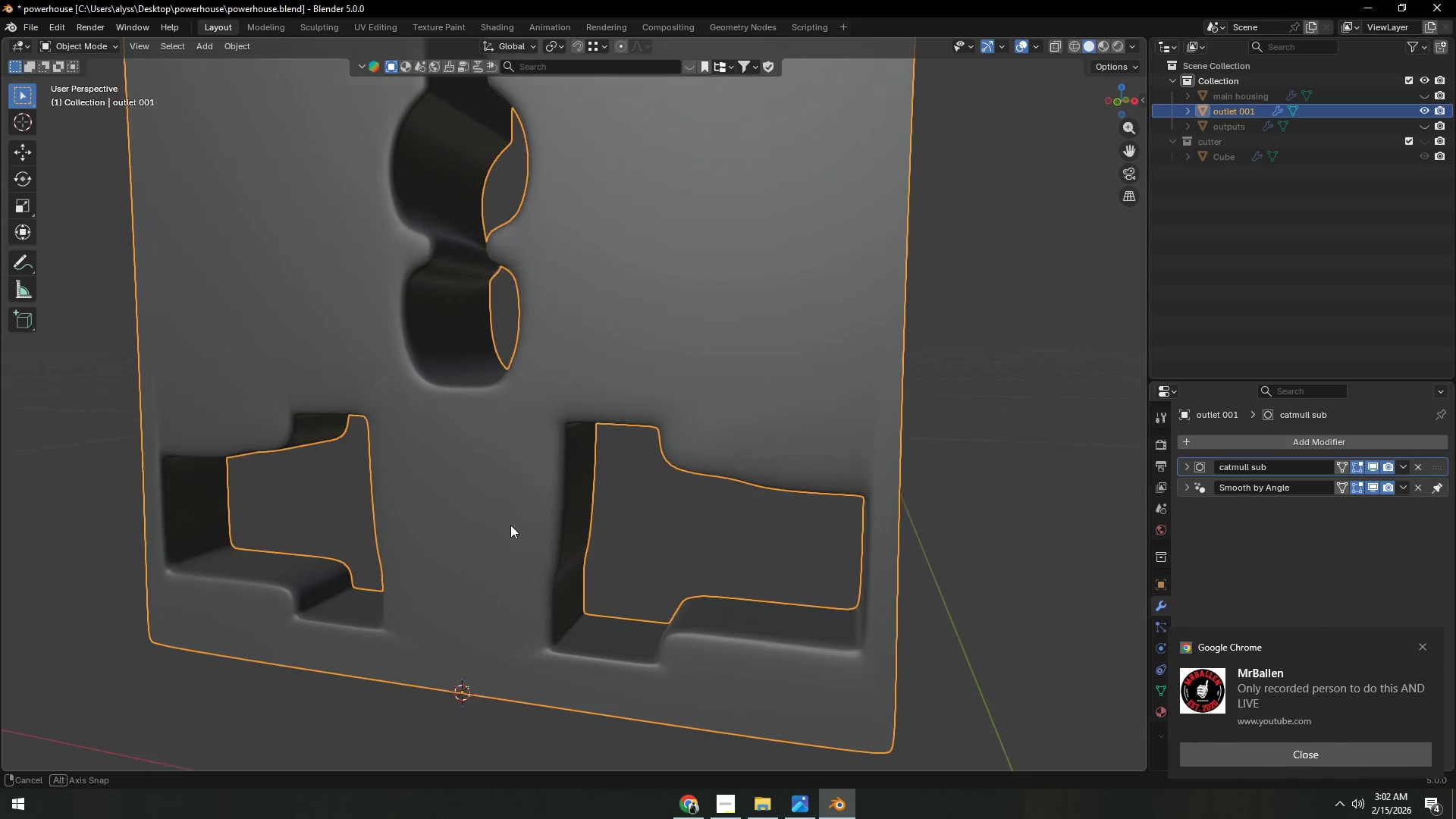 
scroll: coordinate [598, 509], scroll_direction: down, amount: 8.0
 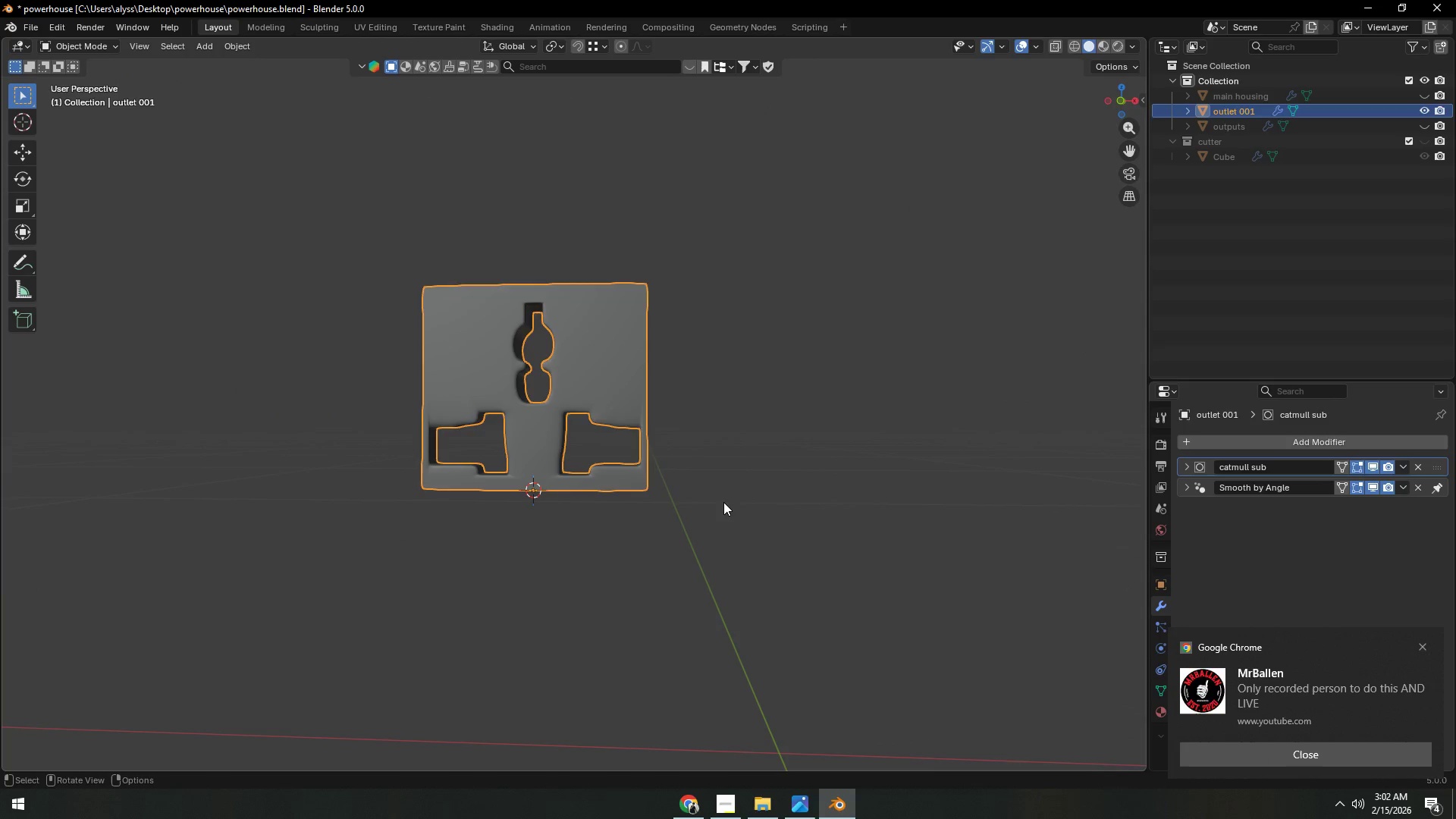 
left_click([723, 501])
 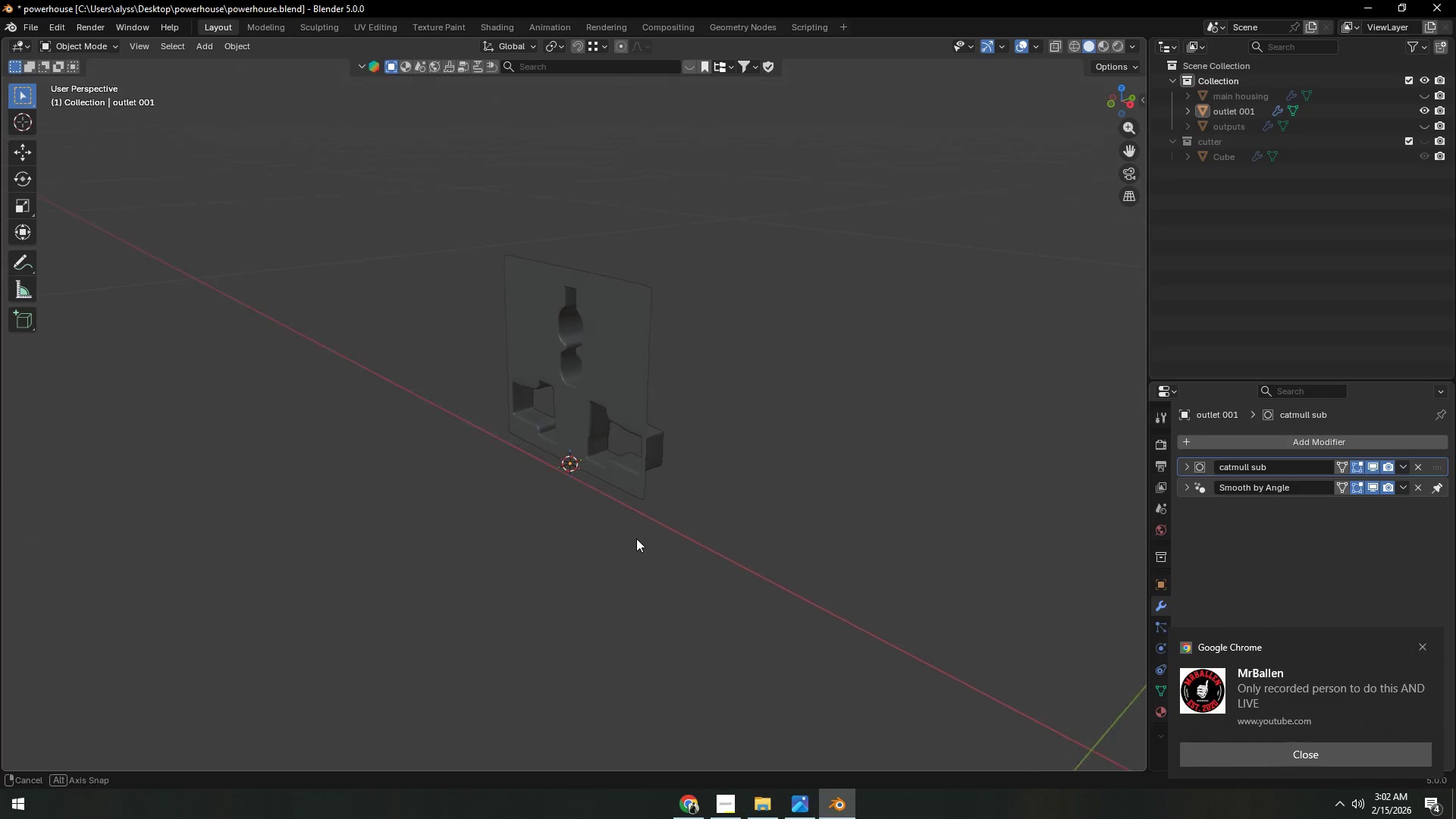 
key(Tab)
 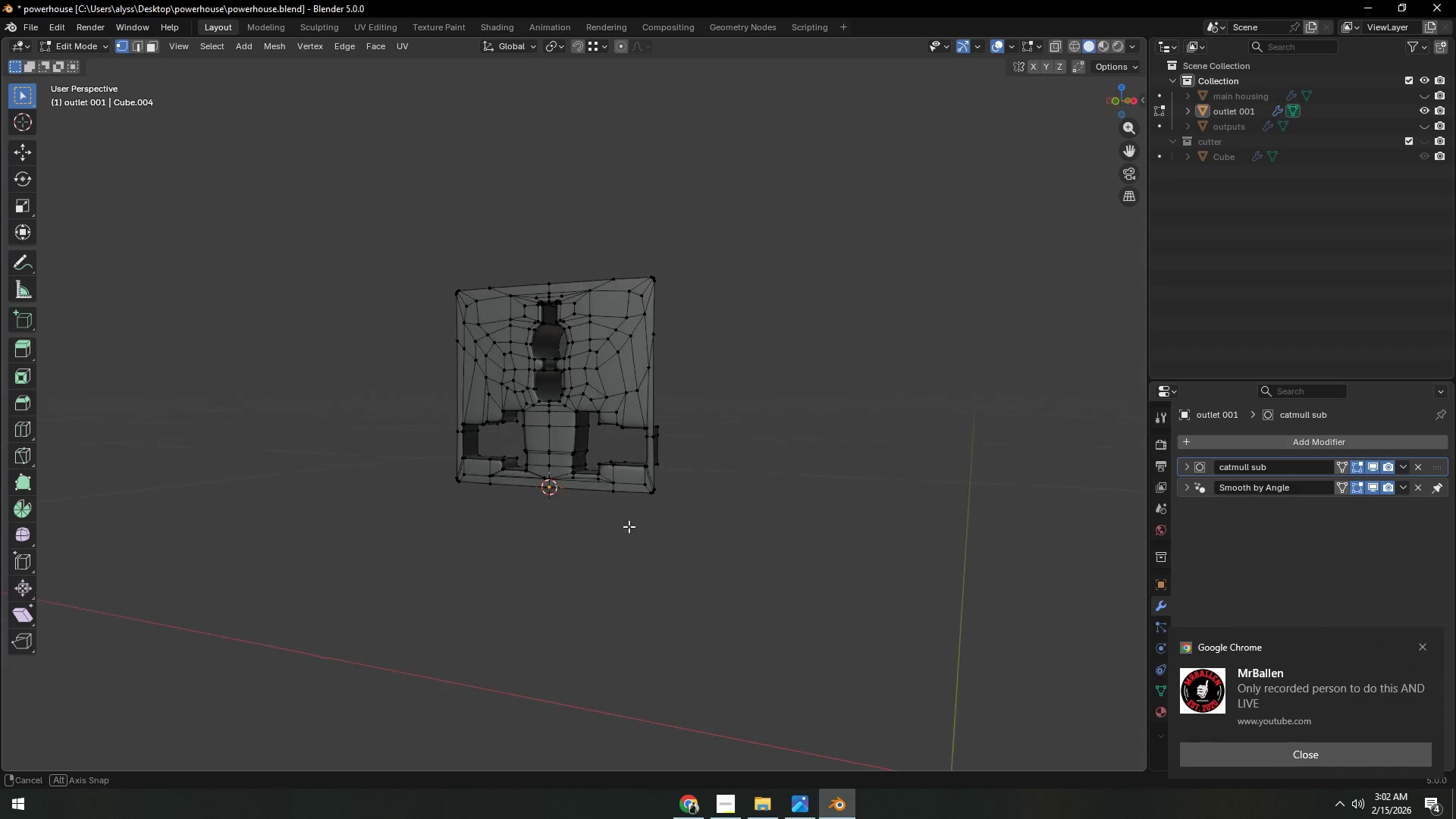 
key(Shift+ShiftLeft)
 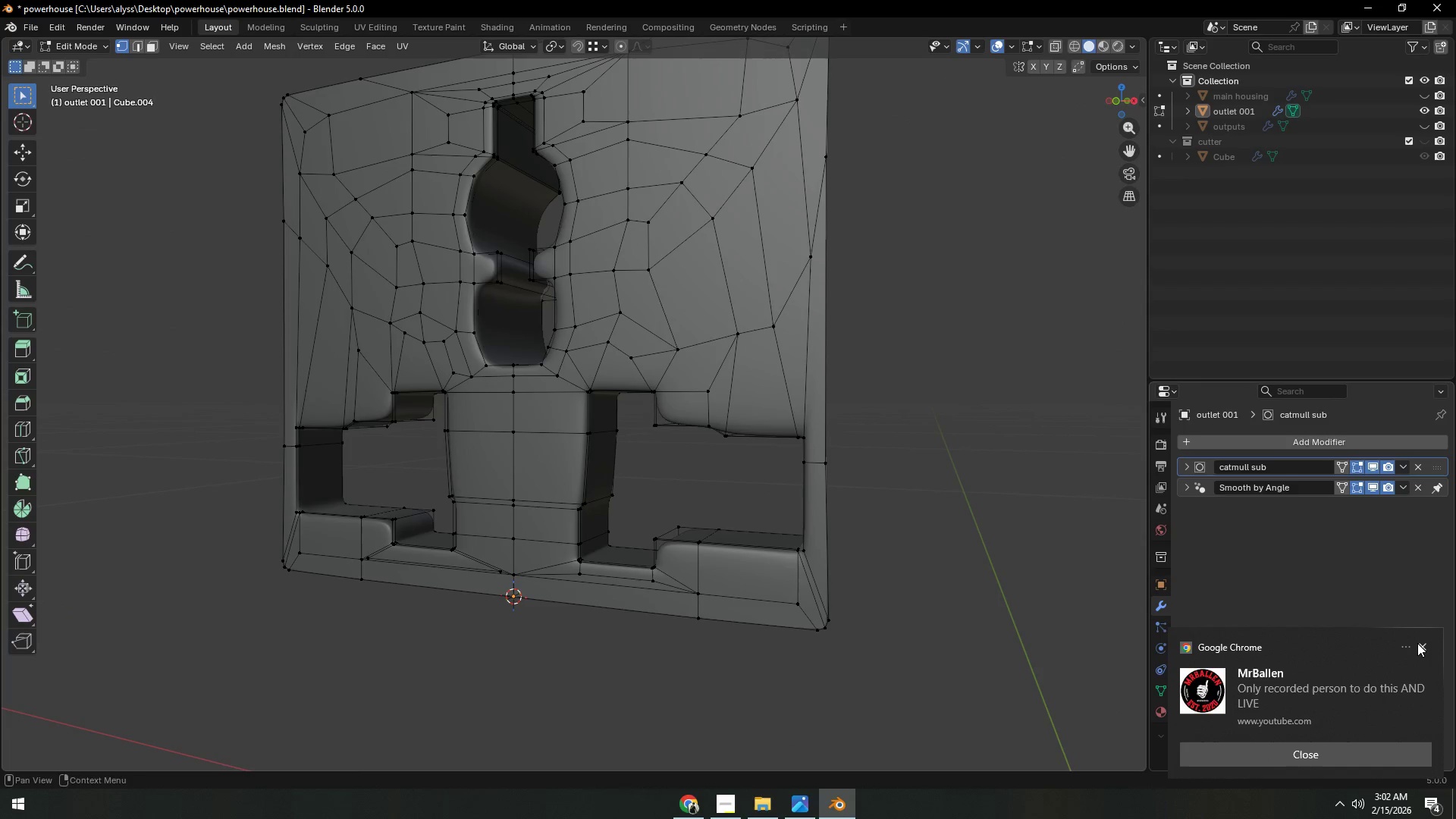 
scroll: coordinate [634, 532], scroll_direction: up, amount: 6.0
 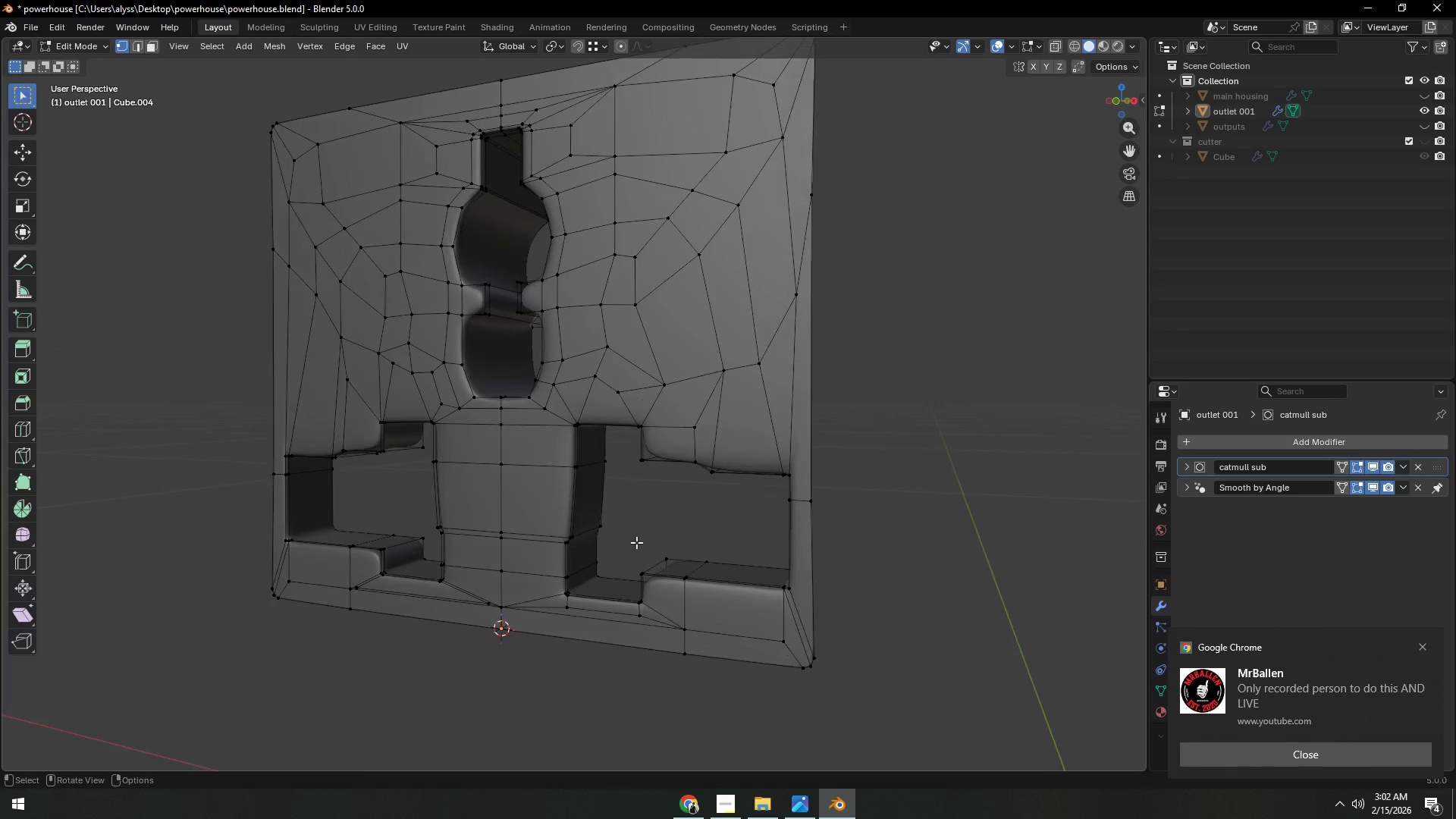 
left_click([1417, 644])
 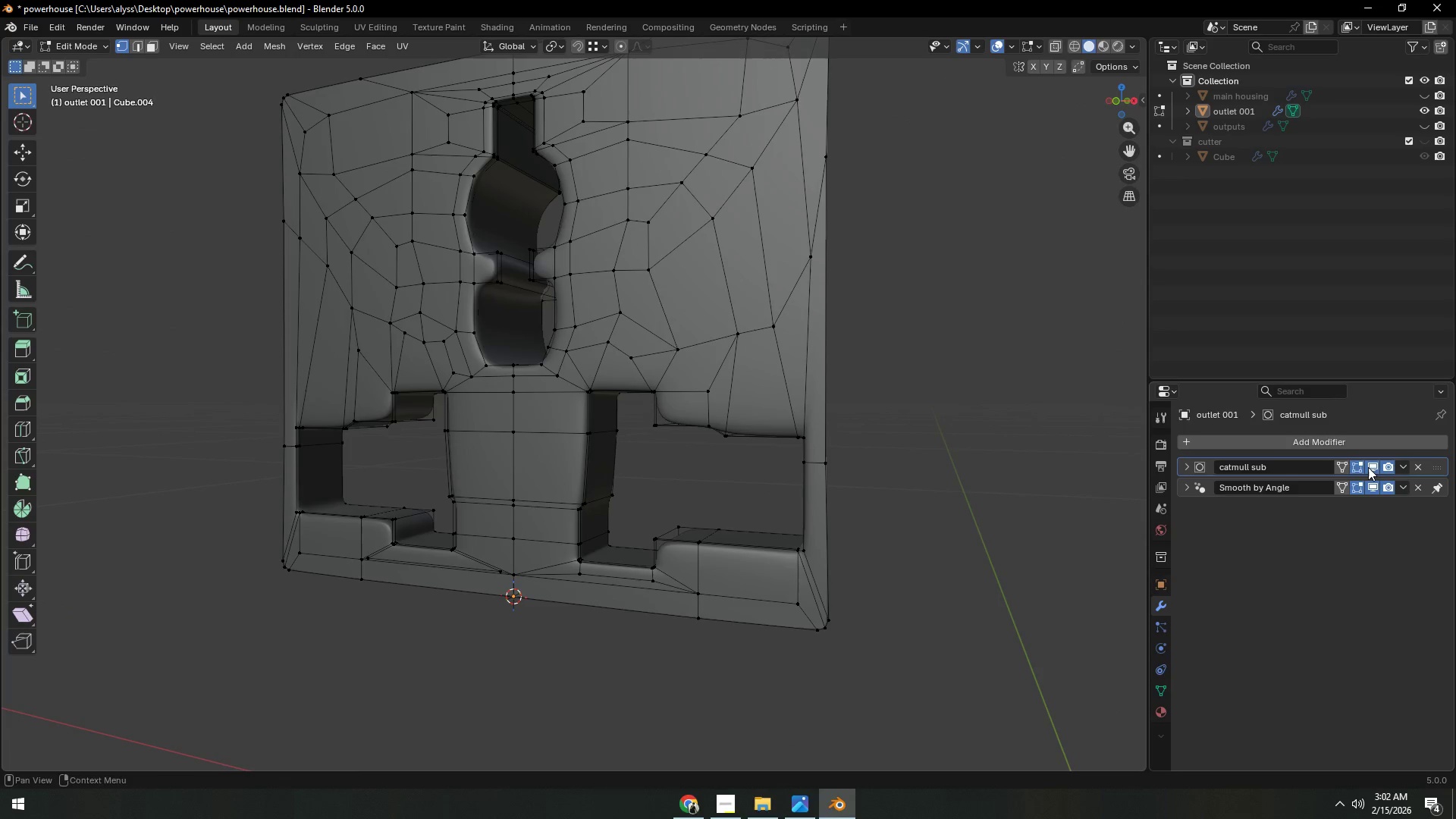 
left_click([1368, 466])
 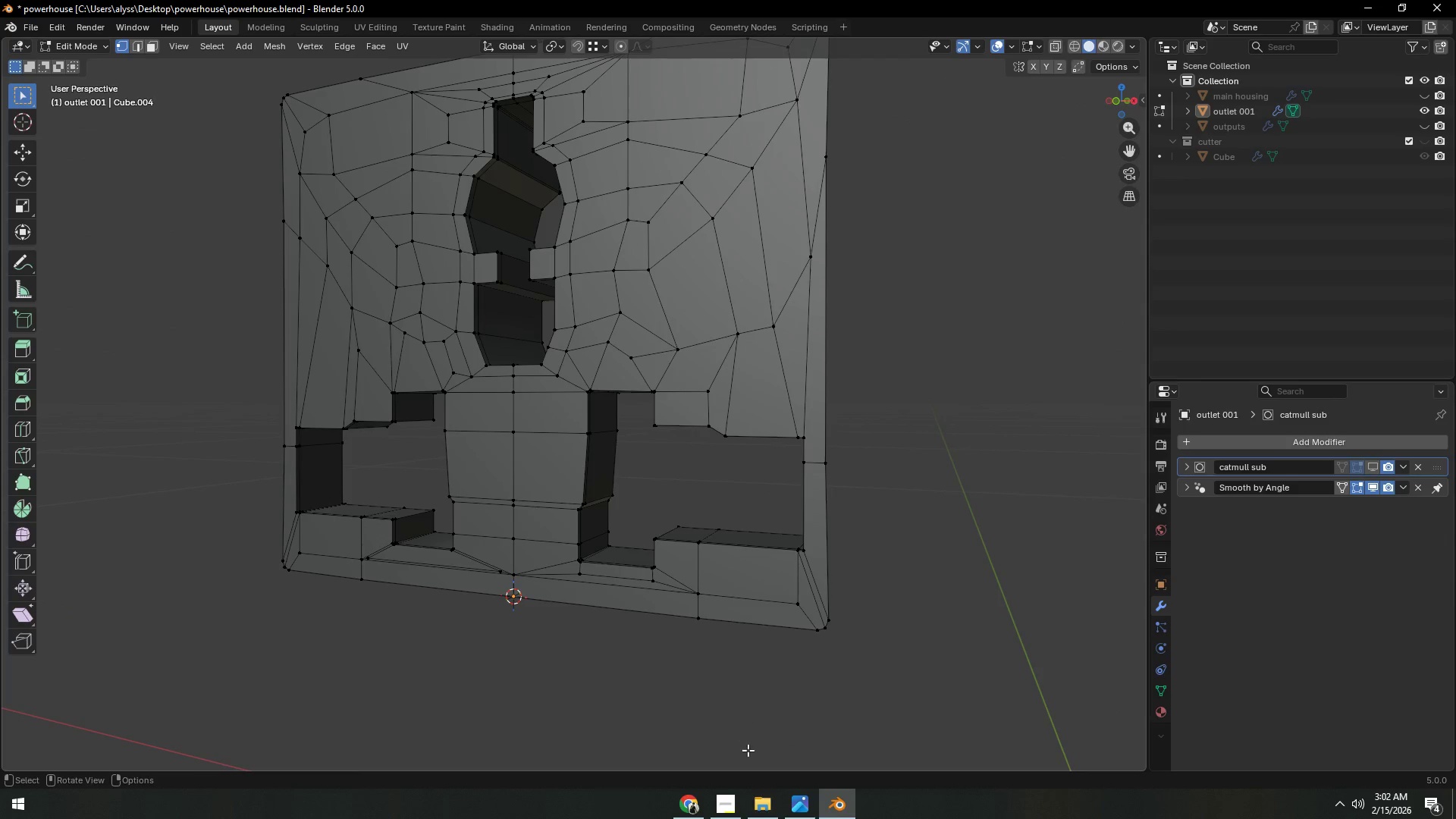 
mouse_move([736, 780])
 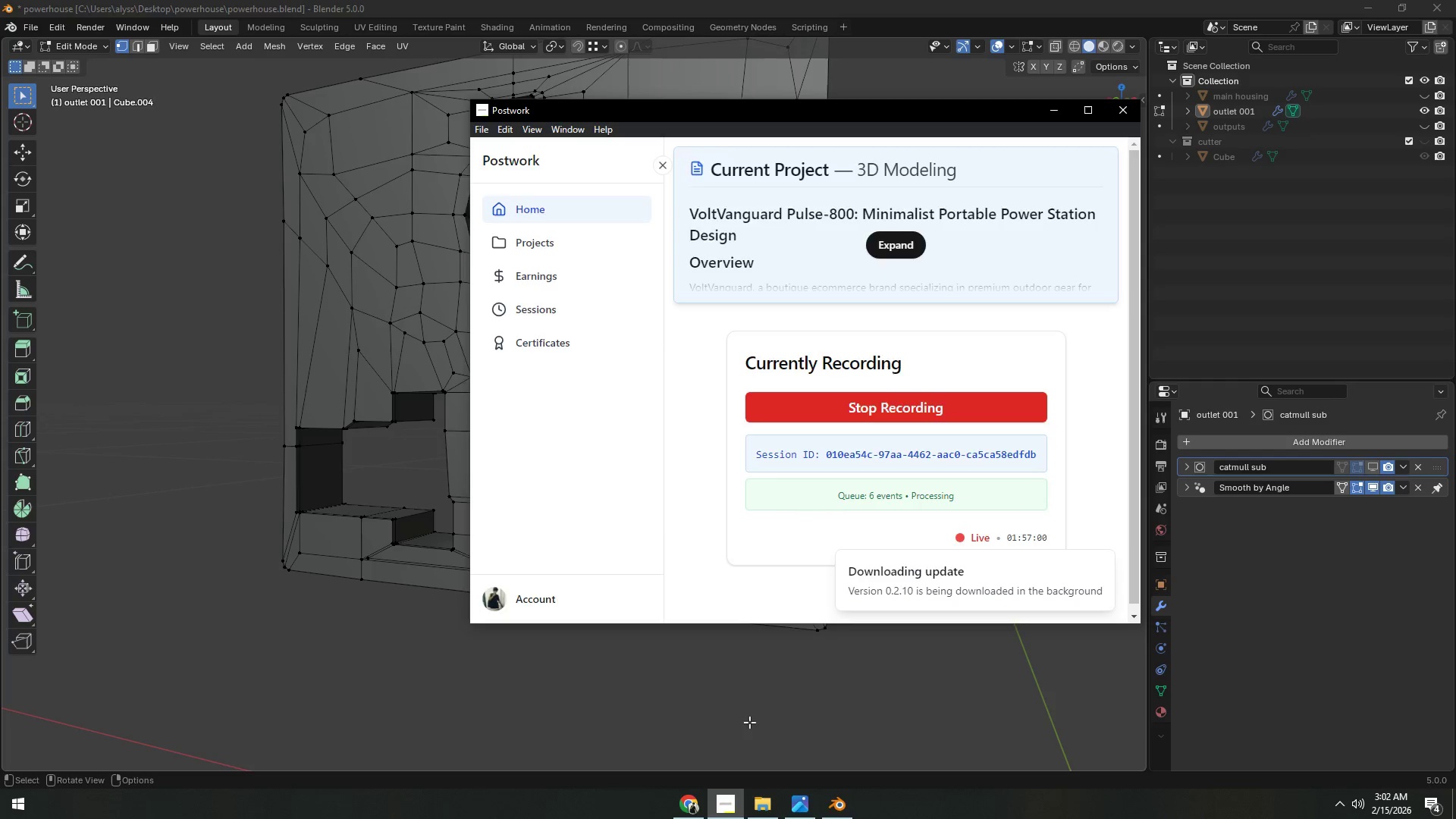 
left_click([749, 720])
 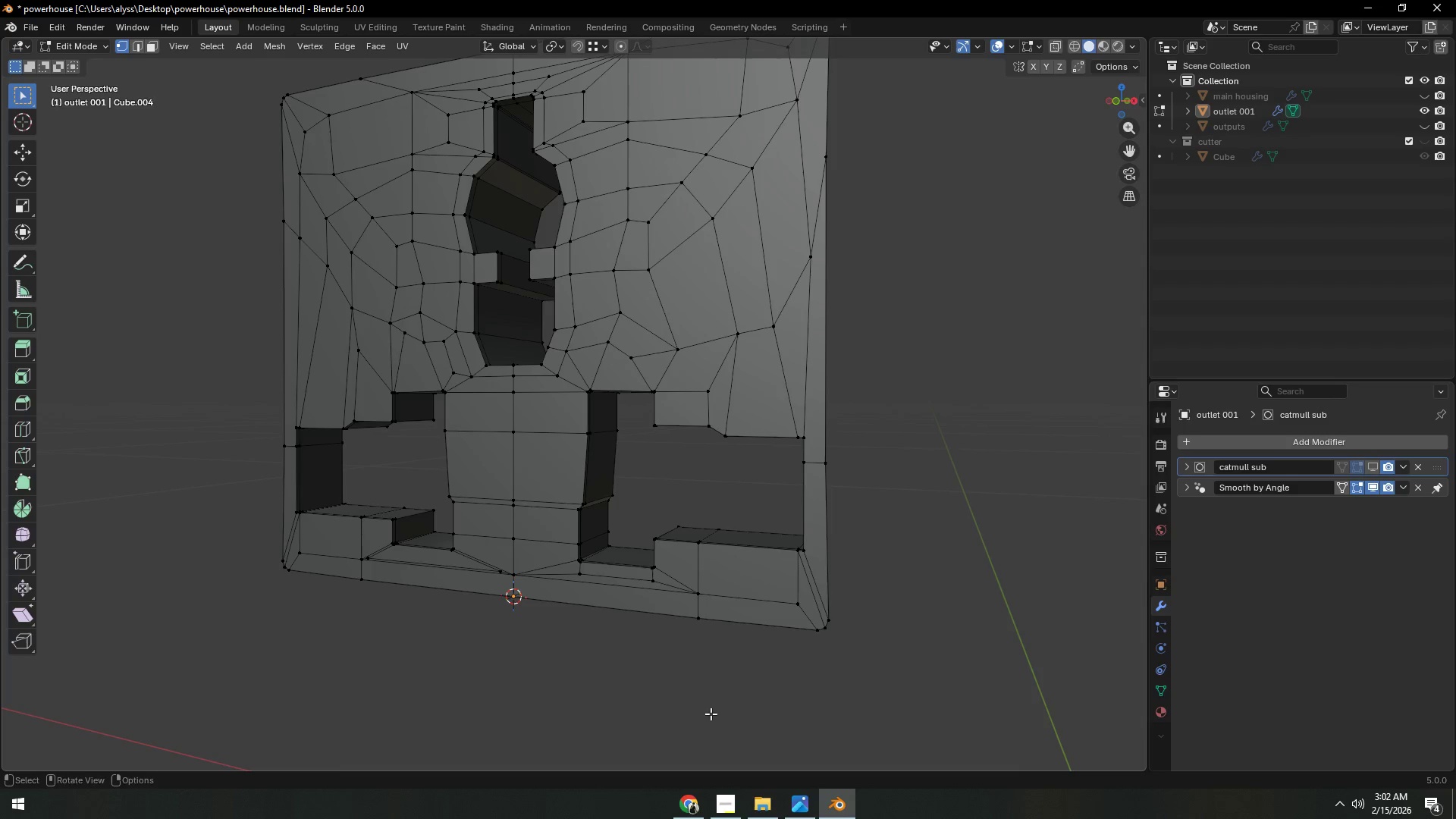 
hold_key(key=ShiftLeft, duration=0.39)
 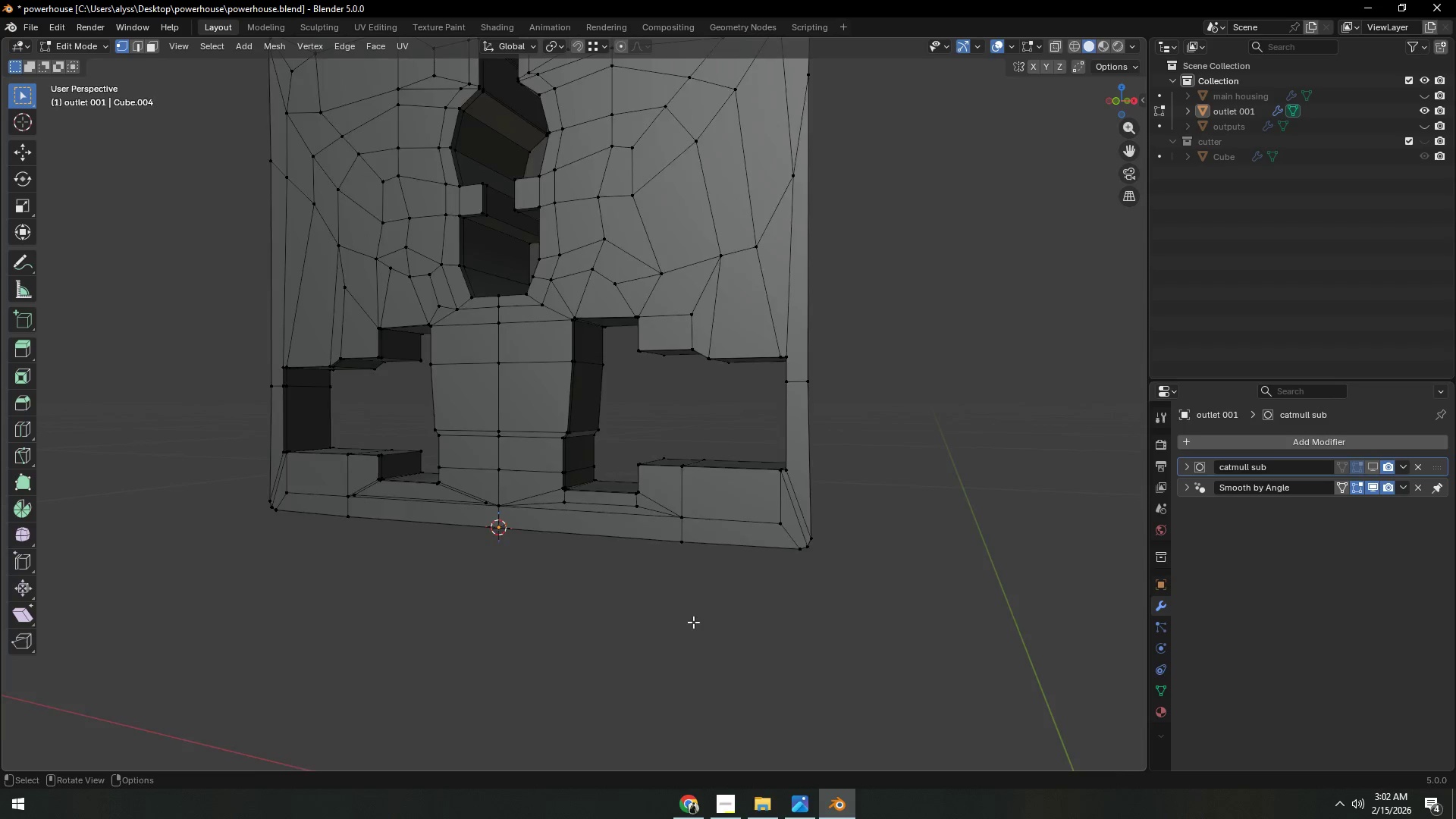 
hold_key(key=ShiftLeft, duration=0.58)
 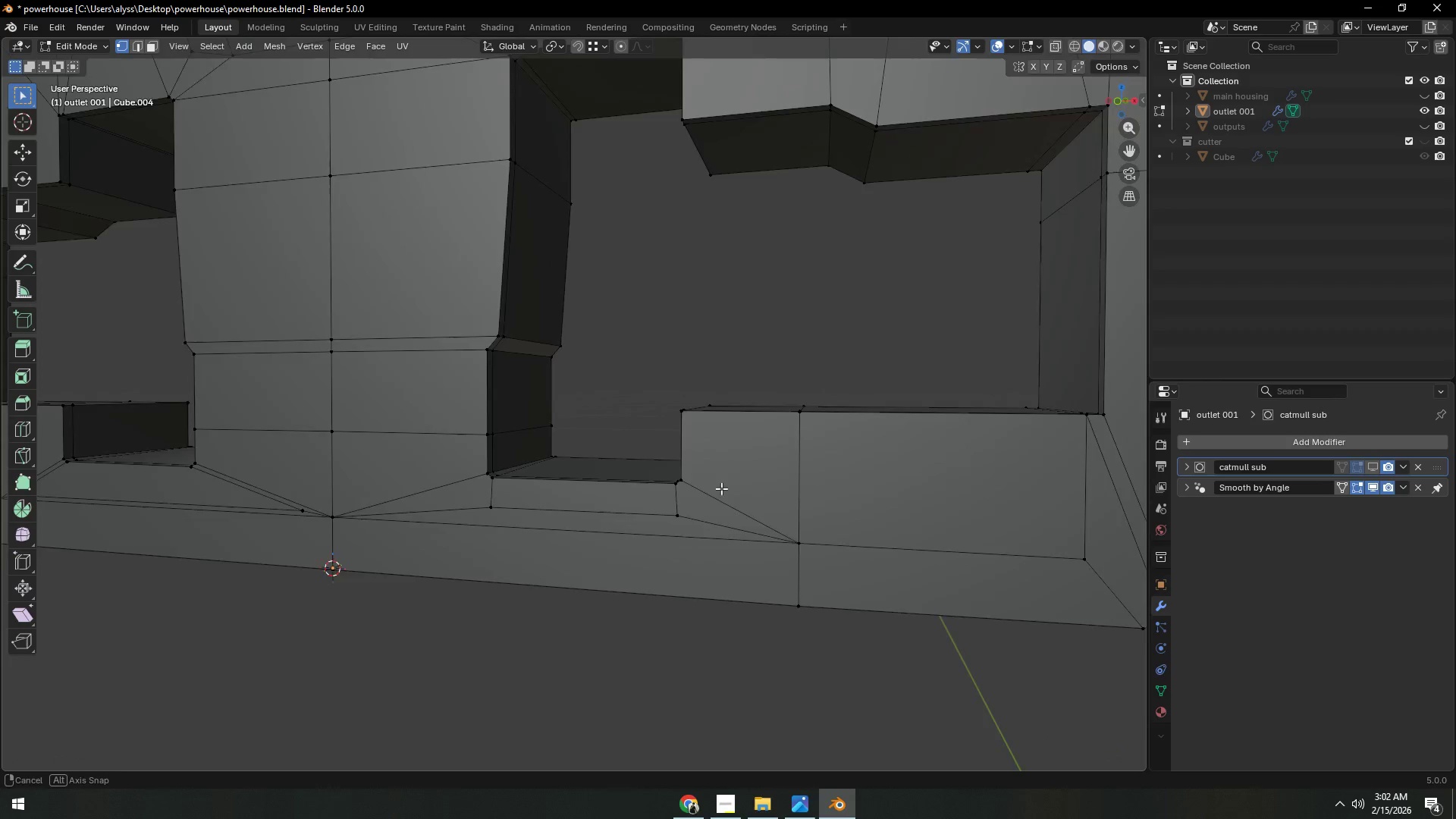 
scroll: coordinate [693, 622], scroll_direction: up, amount: 6.0
 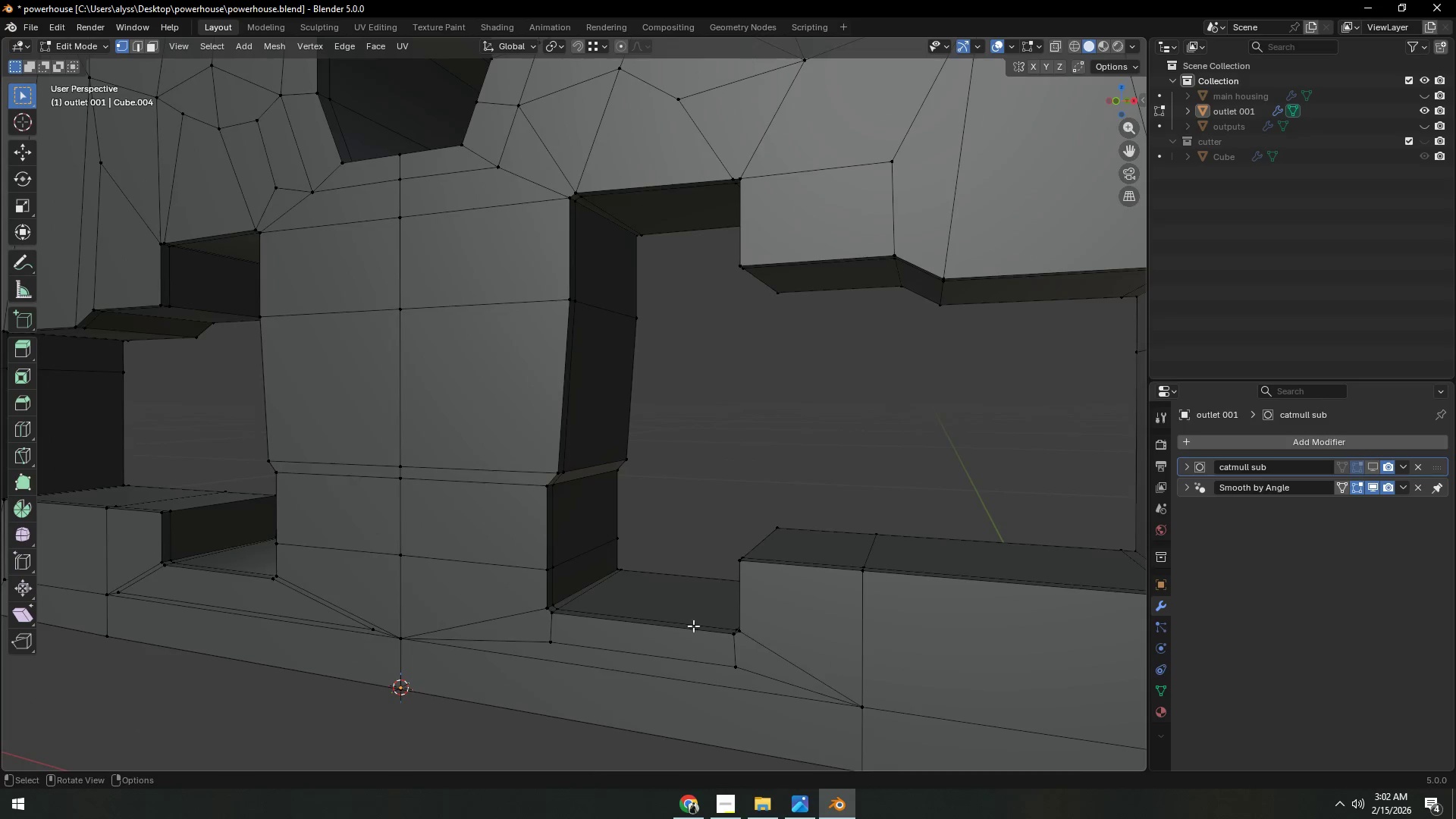 
hold_key(key=ShiftLeft, duration=1.64)
scroll: coordinate [723, 502], scroll_direction: up, amount: 3.0
 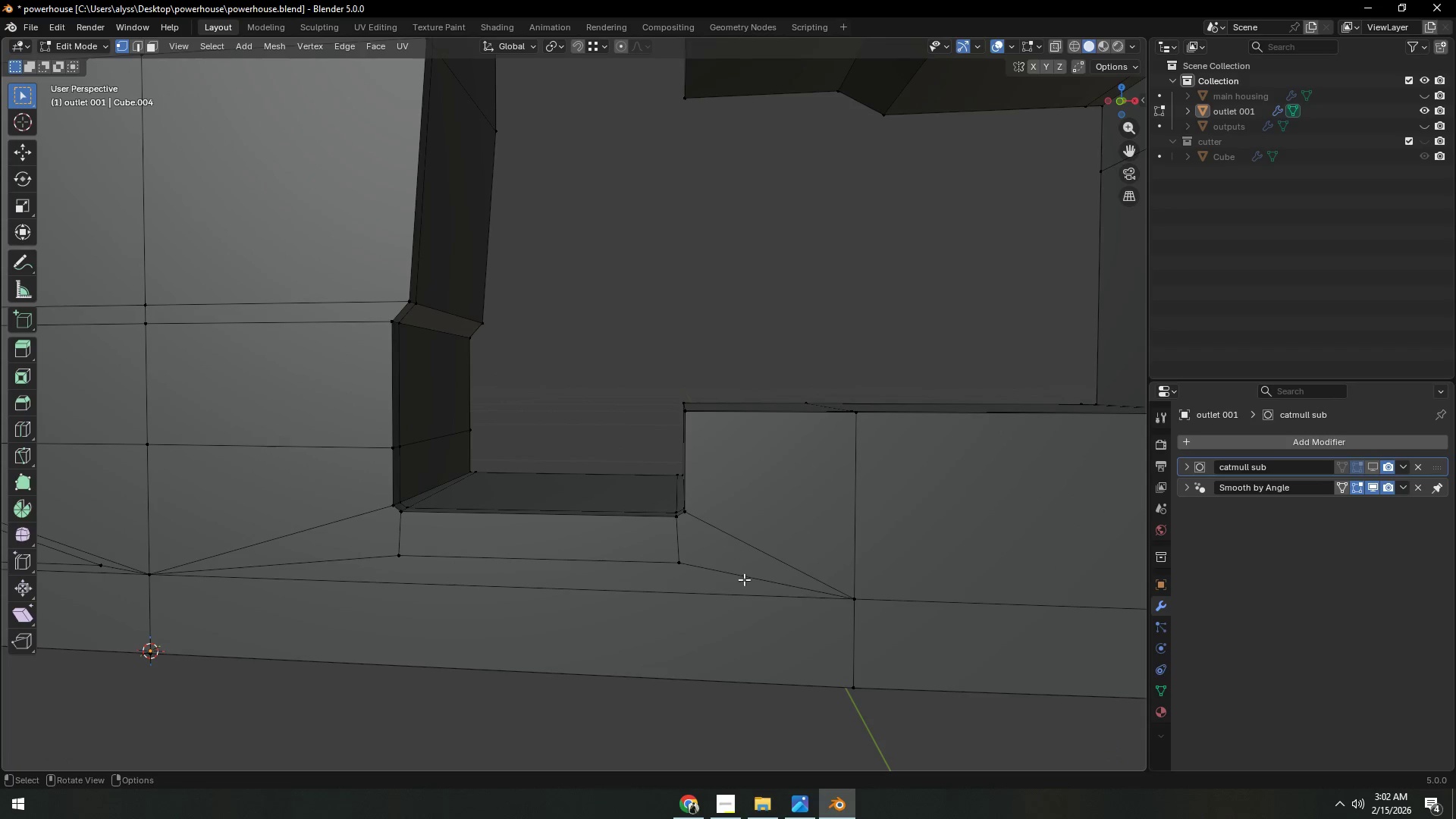 
hold_key(key=ShiftLeft, duration=0.67)
 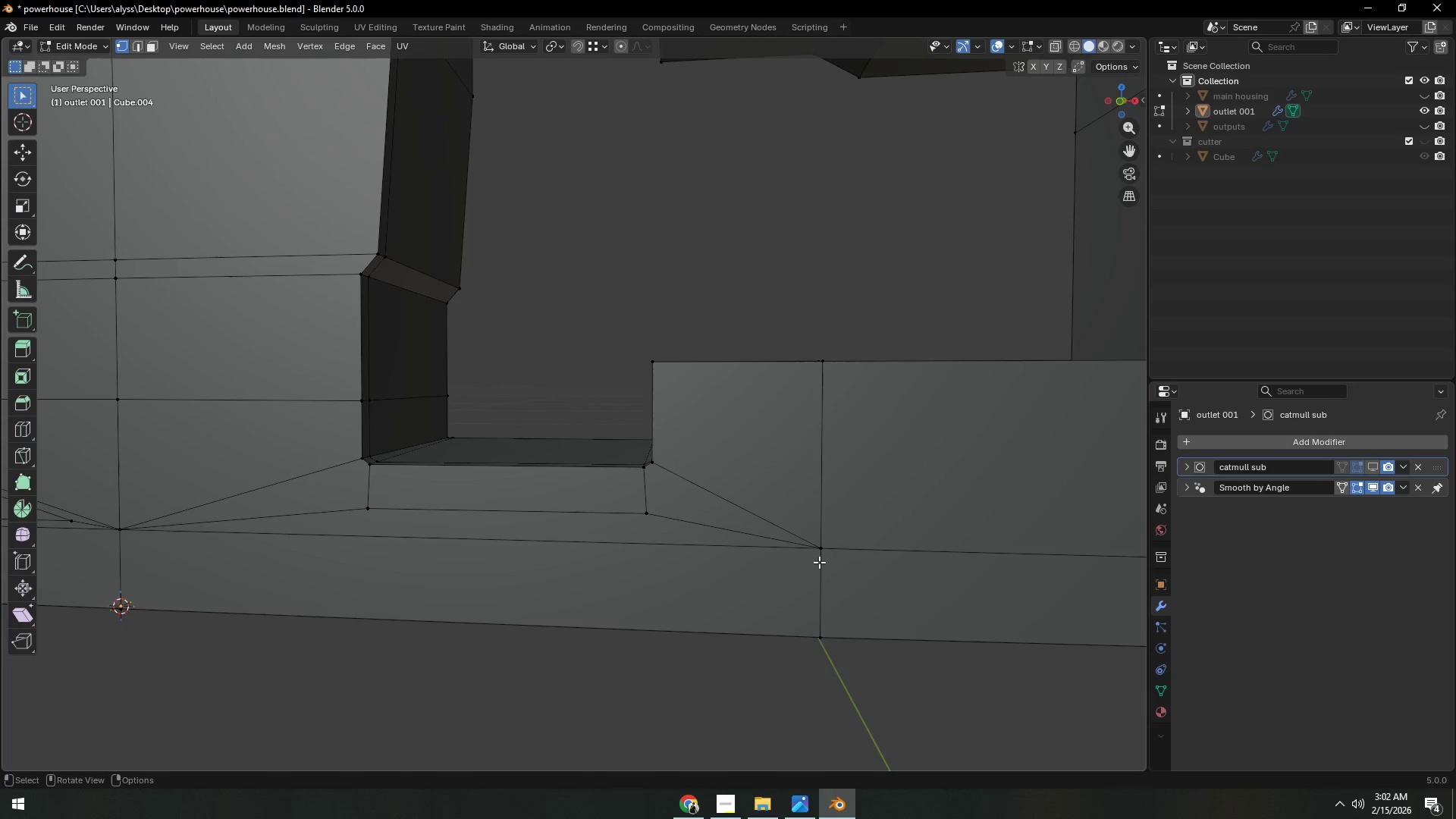 
scroll: coordinate [821, 567], scroll_direction: down, amount: 3.0
 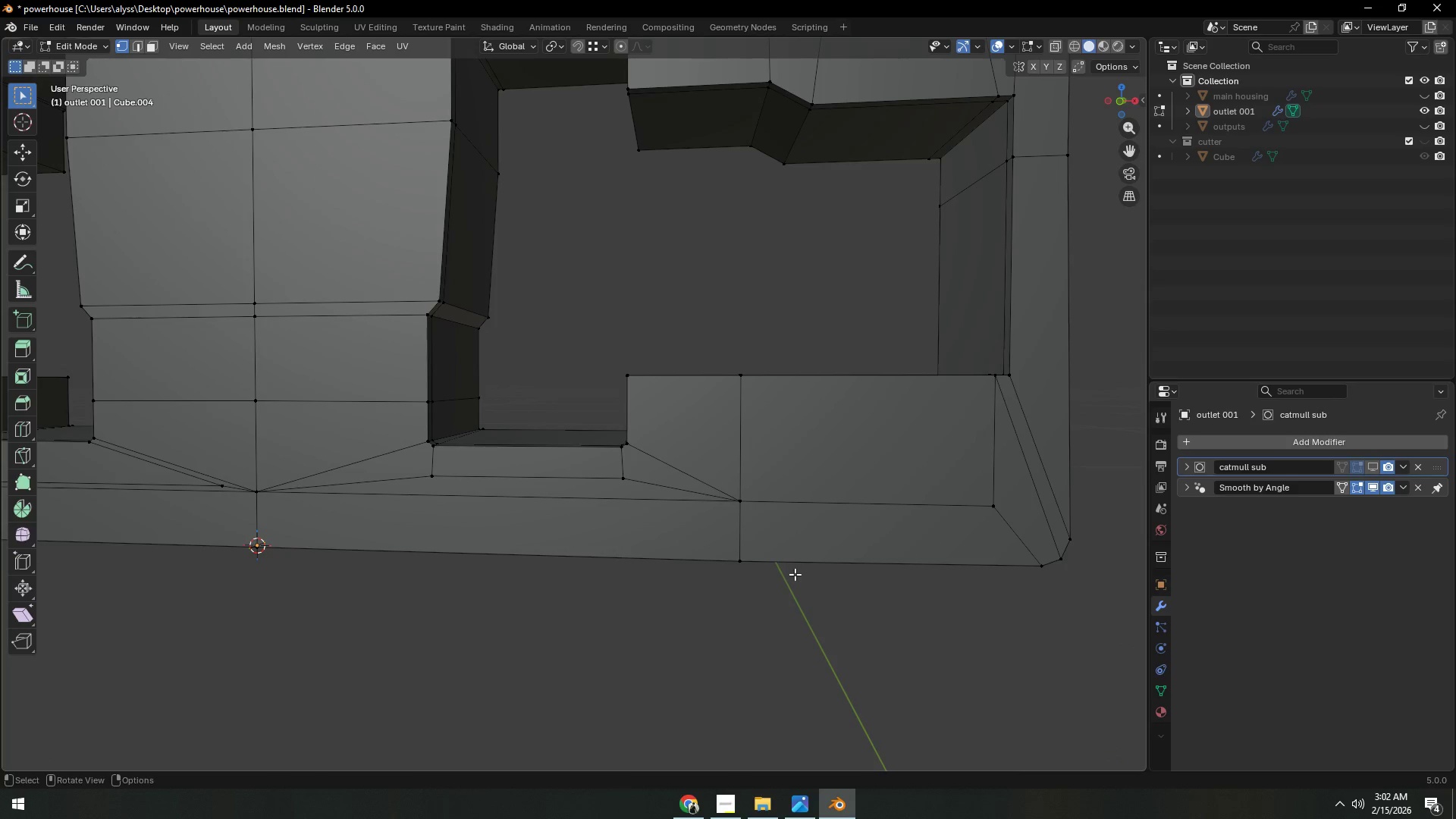 
key(Shift+ShiftLeft)
 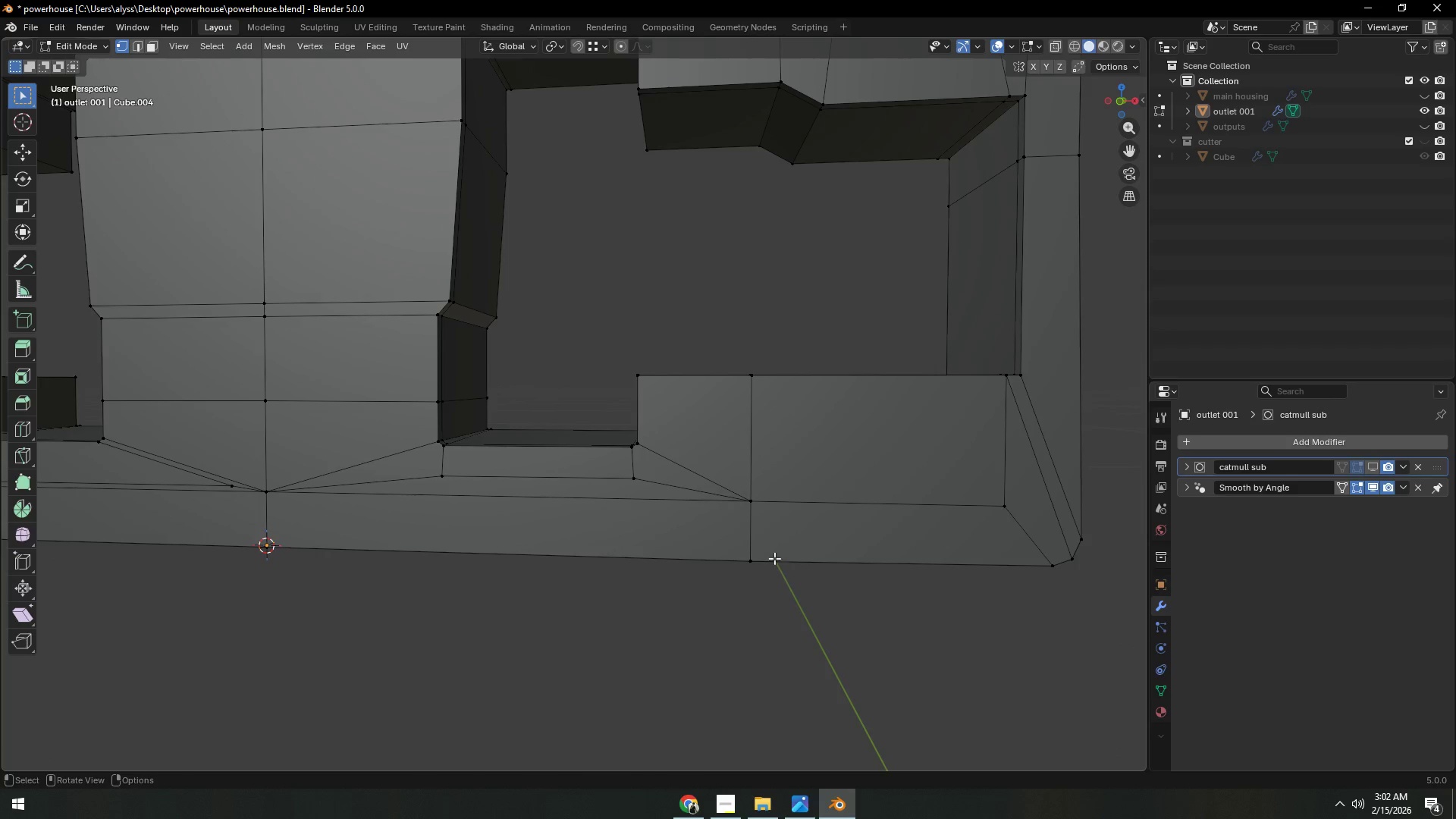 
hold_key(key=AltLeft, duration=0.47)
left_click([752, 527])
 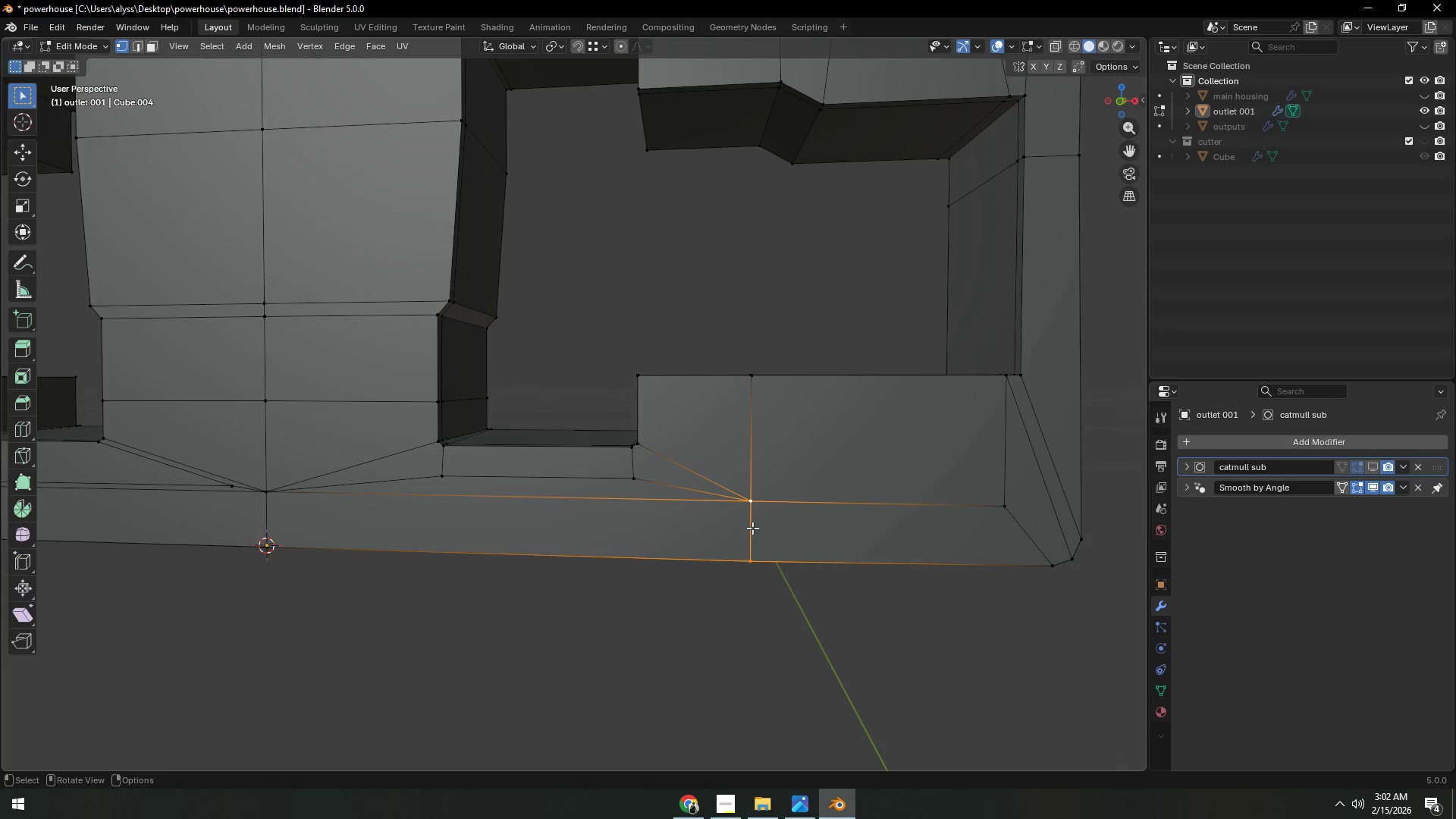 
scroll: coordinate [752, 526], scroll_direction: down, amount: 1.0
 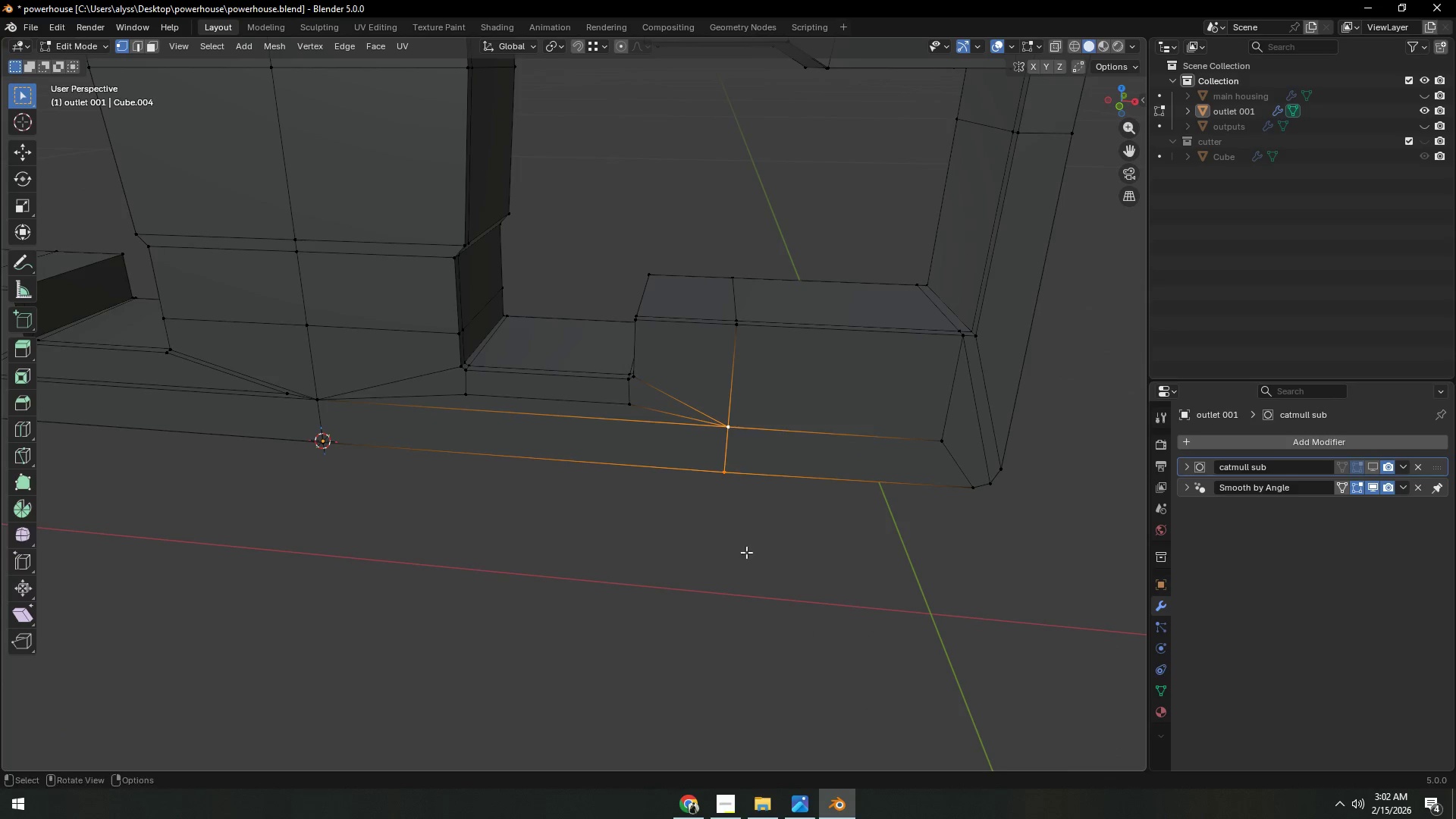 
hold_key(key=ShiftLeft, duration=0.59)
hold_key(key=AltLeft, duration=0.42)
left_click([730, 358])
 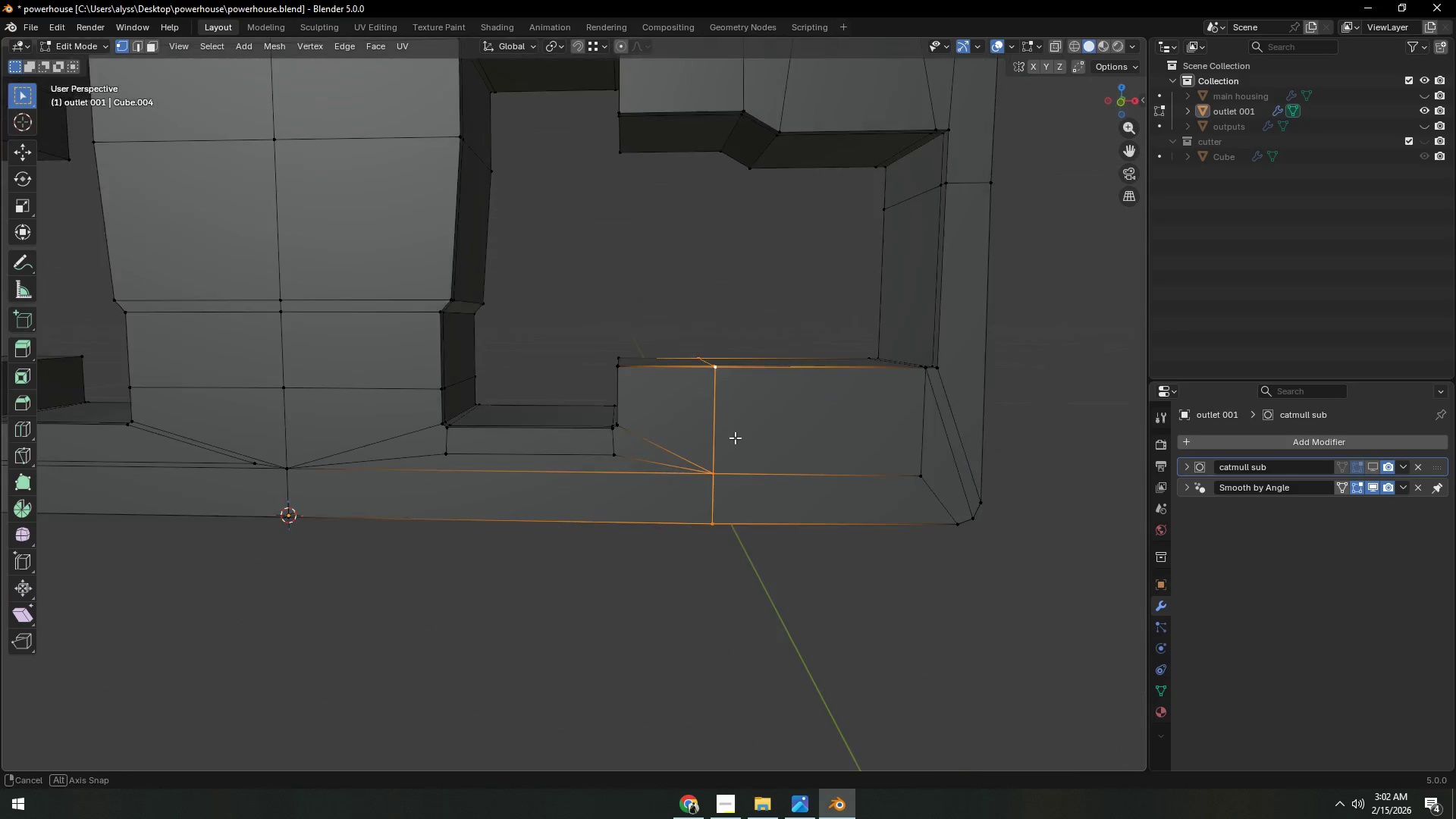 
type(gx)
 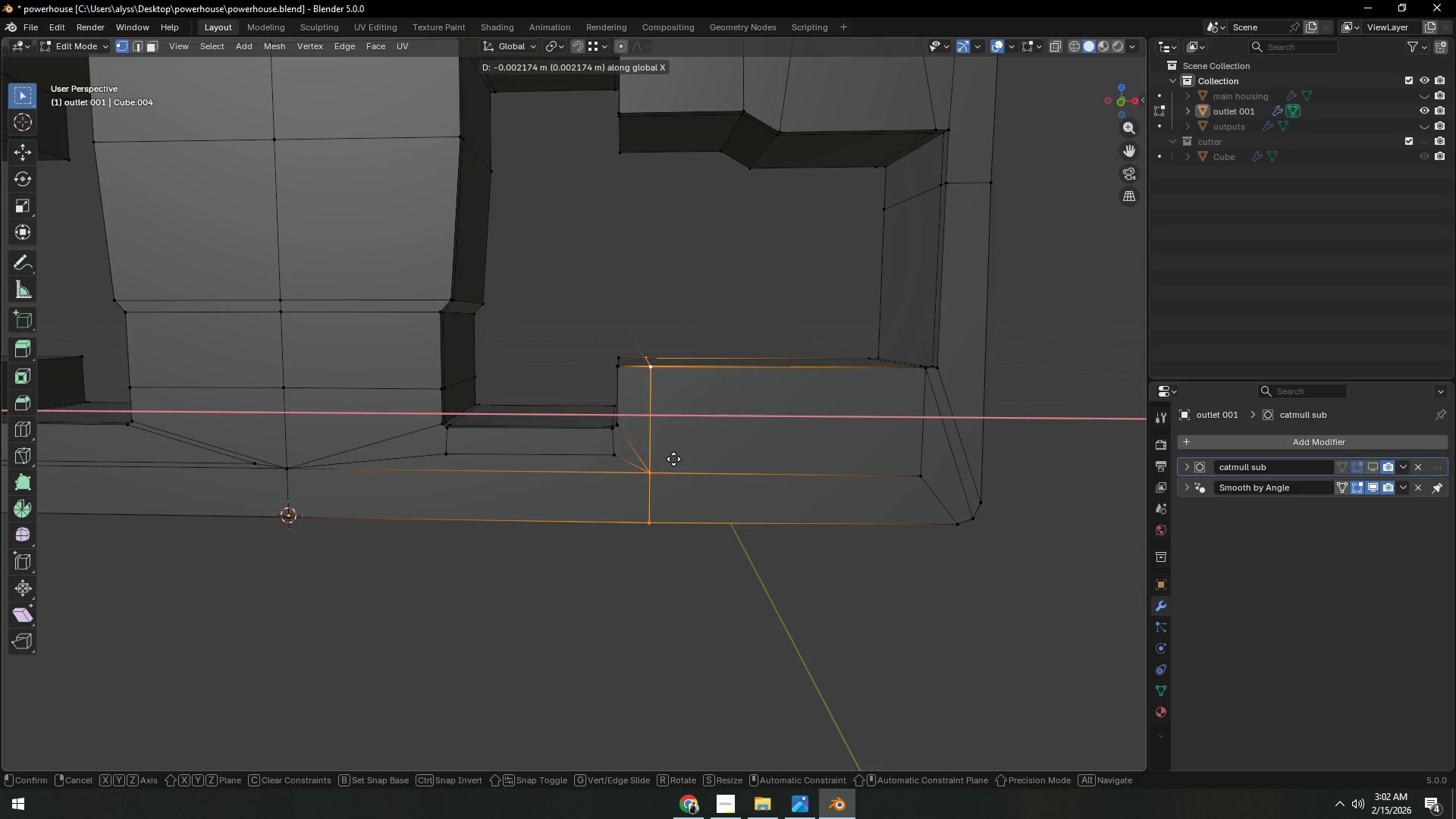 
wait(10.83)
 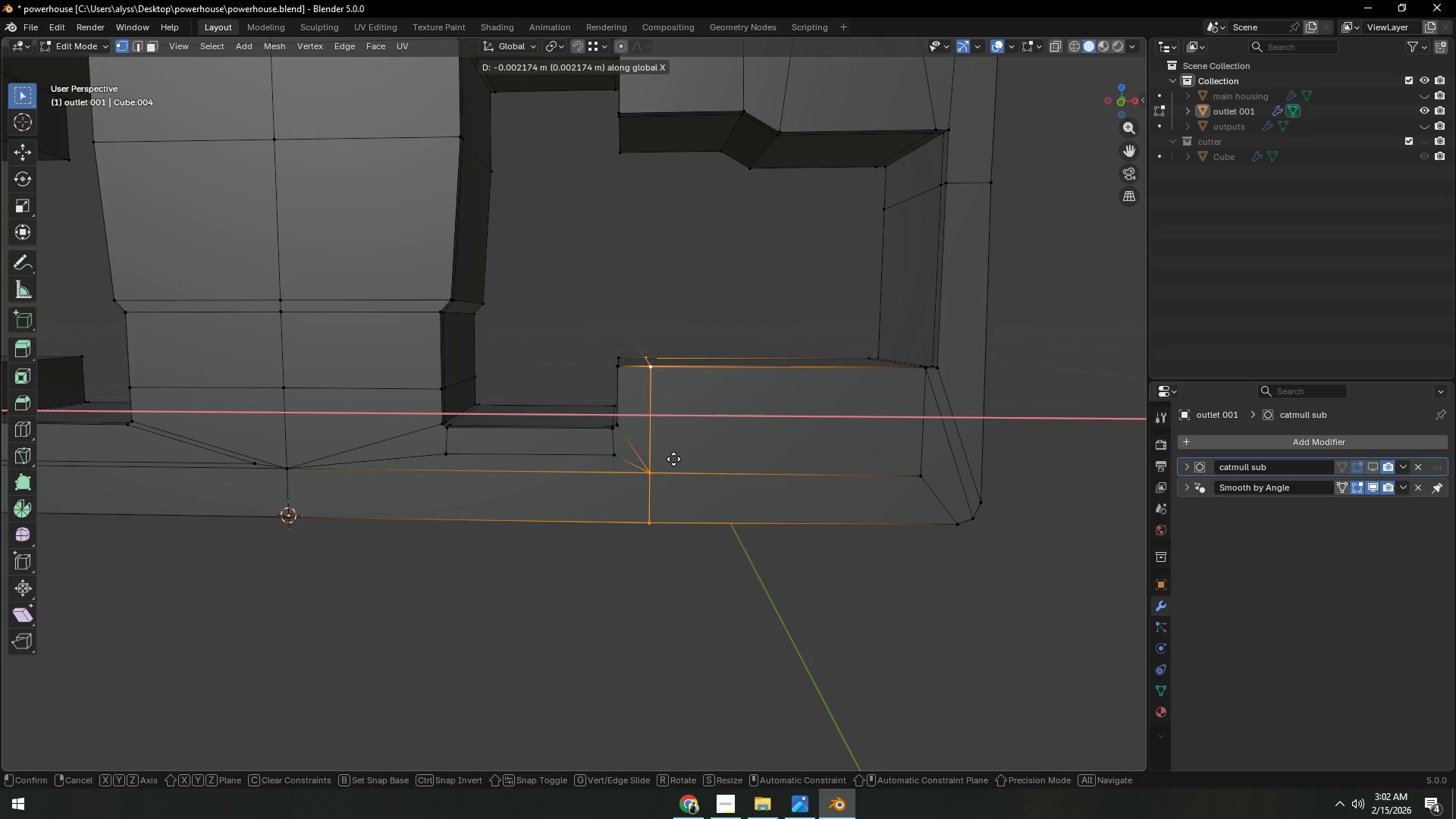 
left_click([675, 458])
 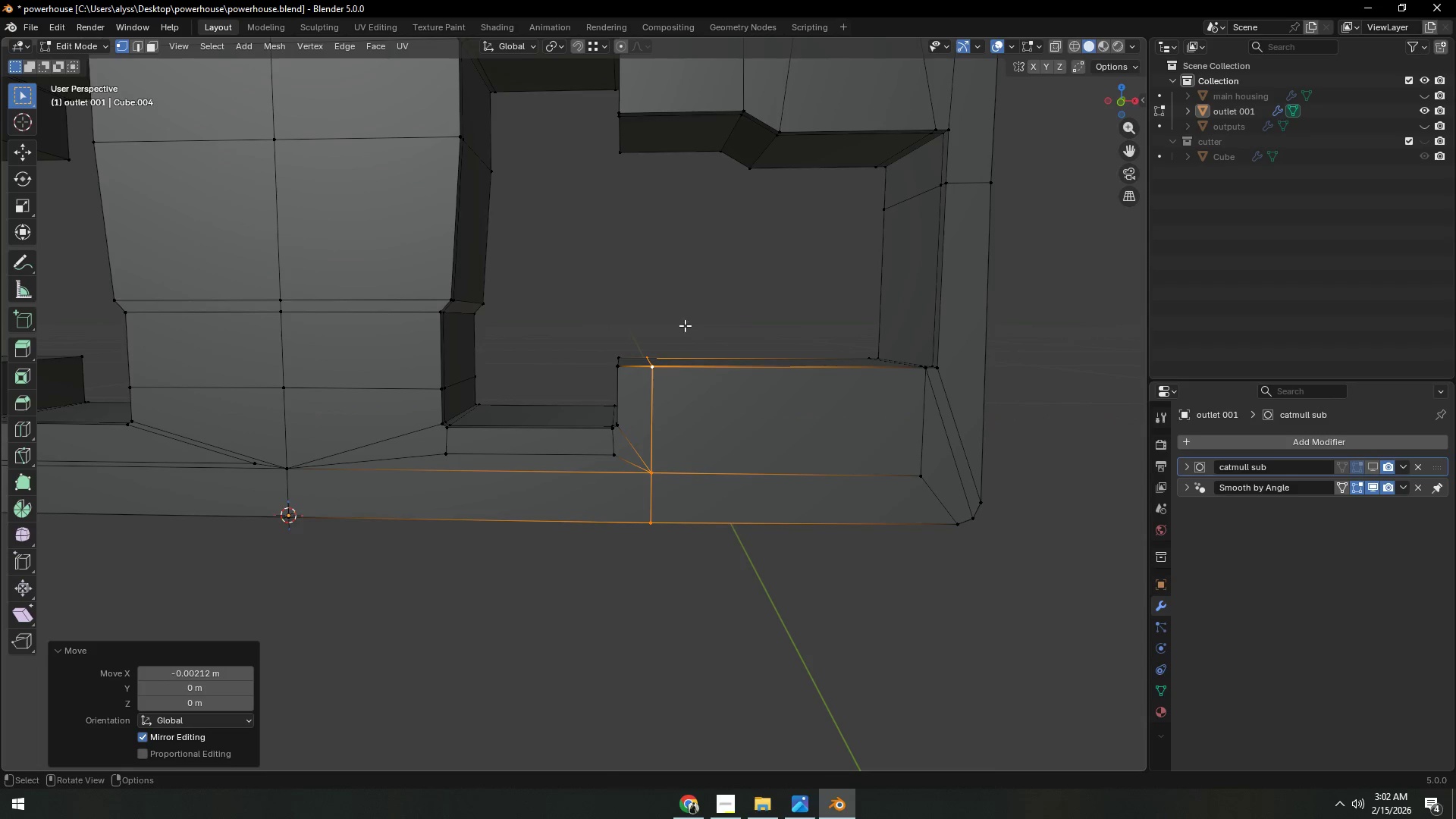 
left_click([685, 313])
 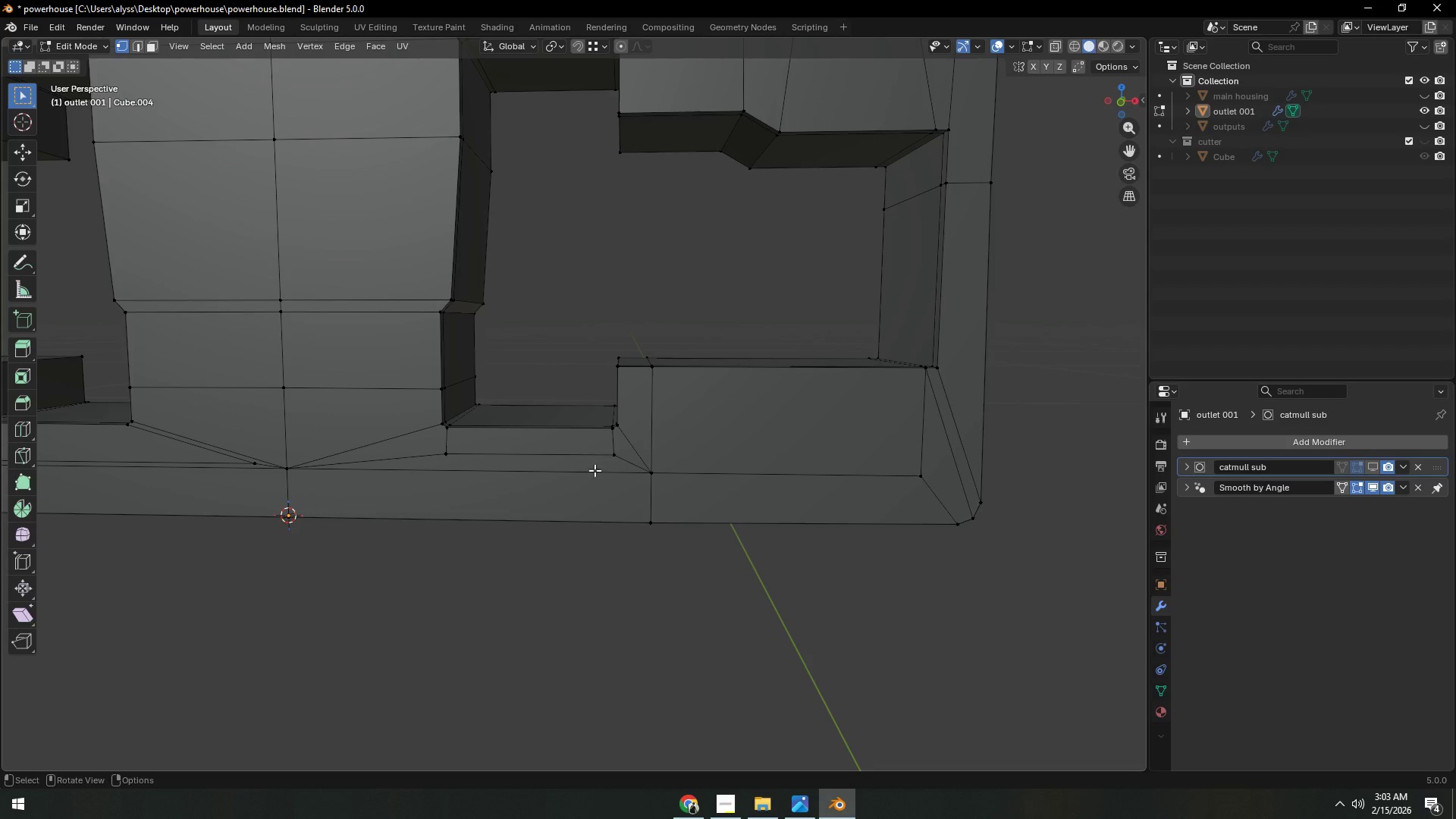 
scroll: coordinate [616, 471], scroll_direction: up, amount: 7.0
 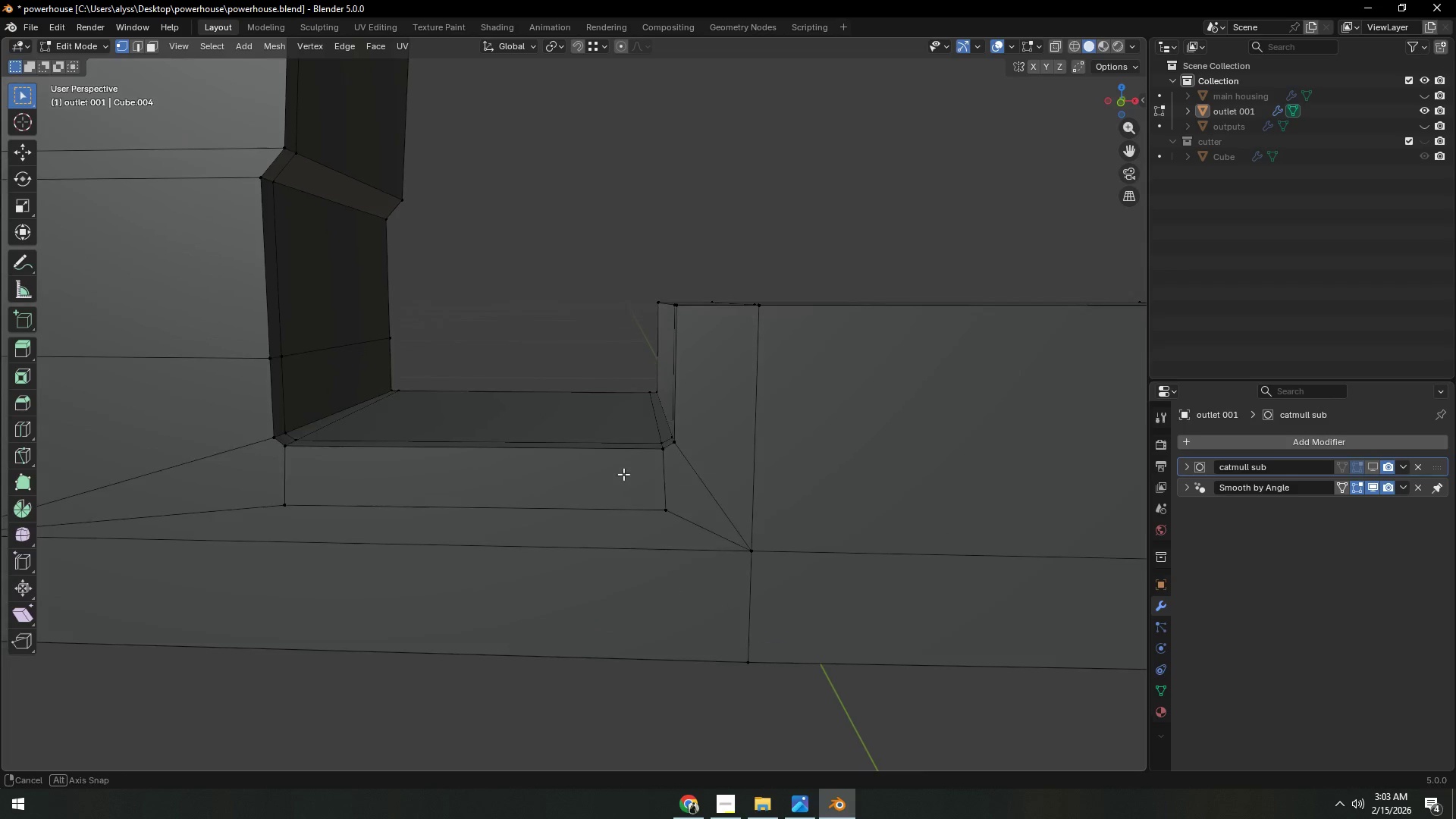 
hold_key(key=ShiftLeft, duration=0.42)
 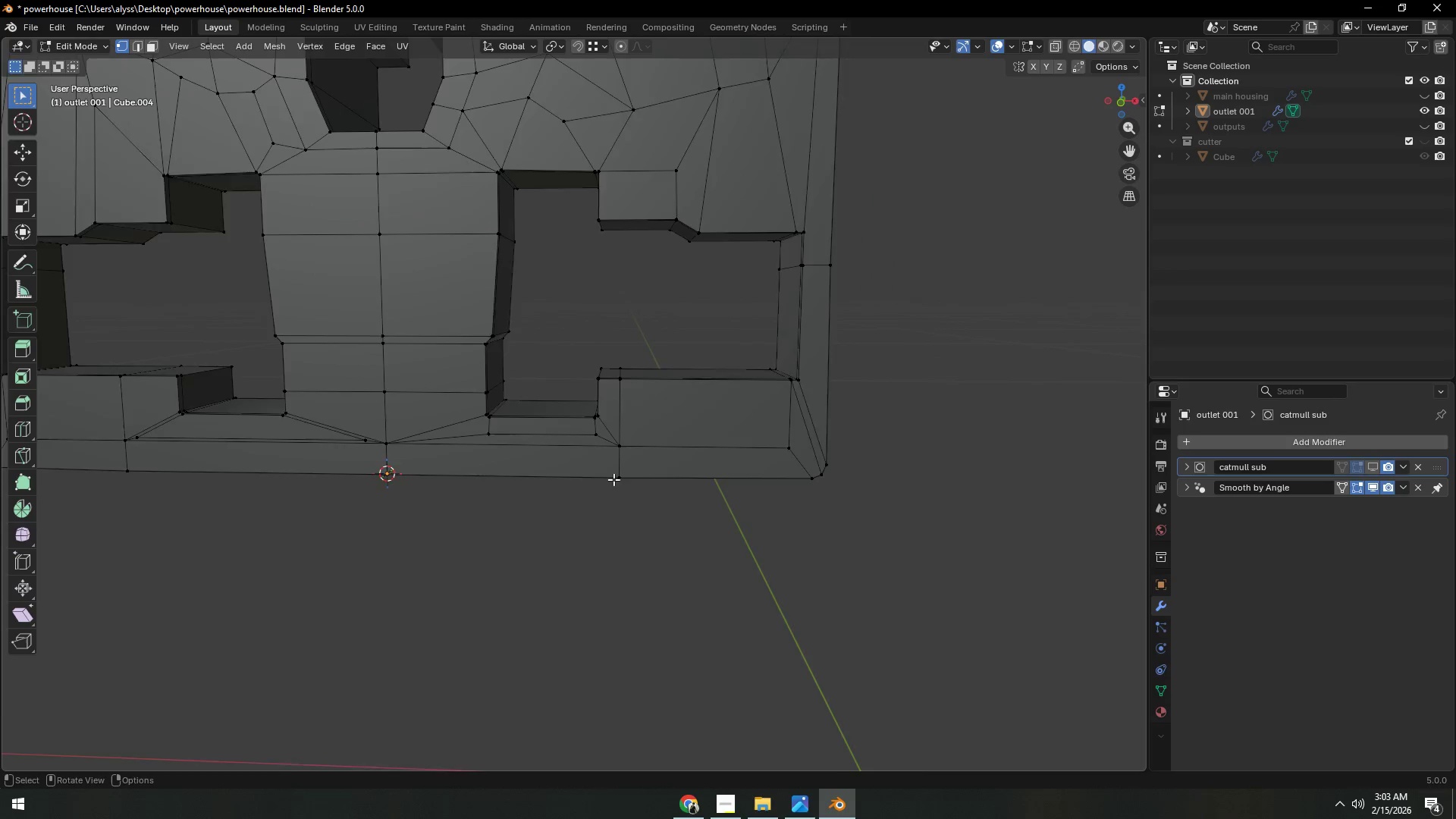 
scroll: coordinate [623, 475], scroll_direction: down, amount: 8.0
 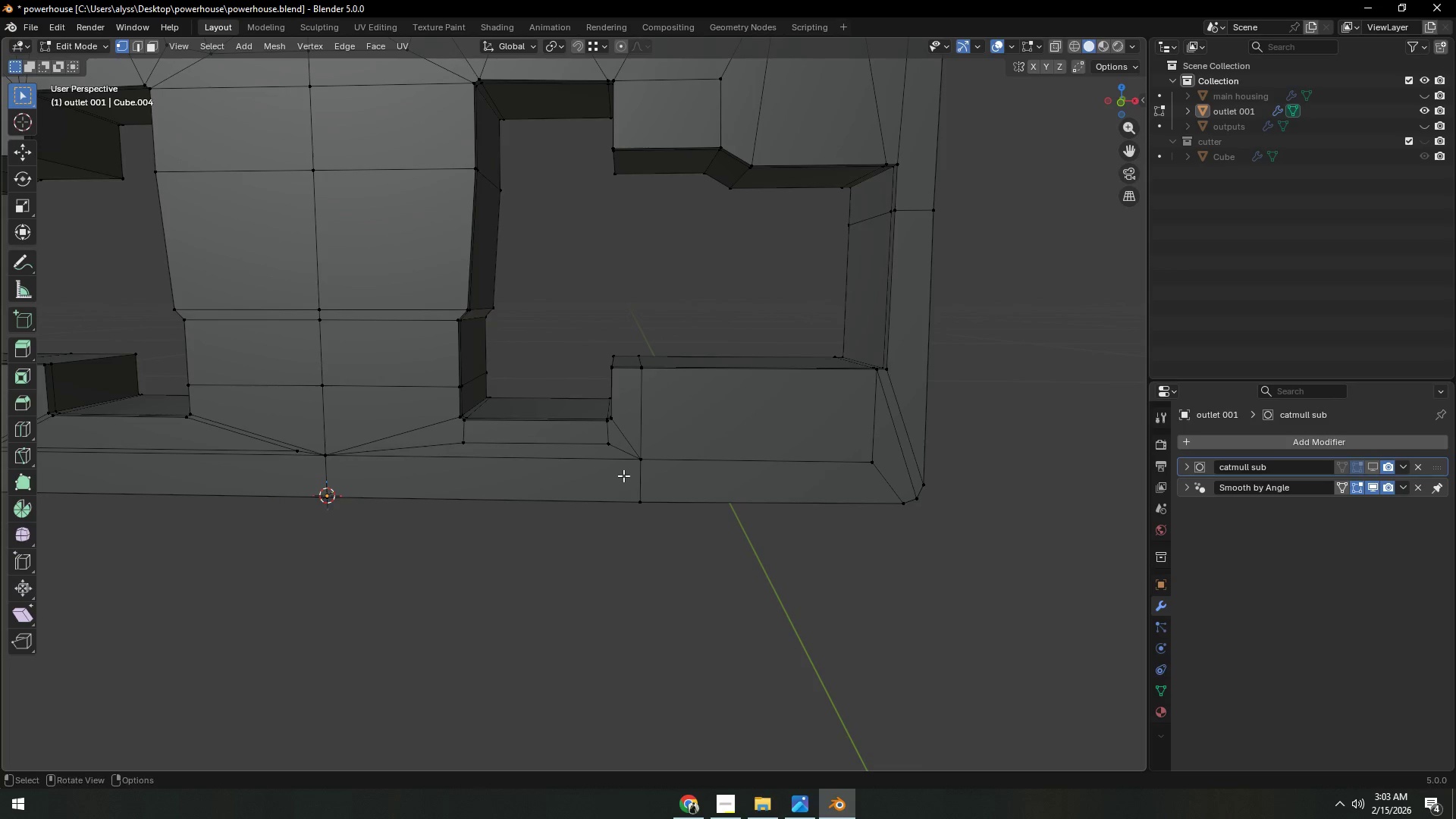 
hold_key(key=ShiftLeft, duration=0.38)
 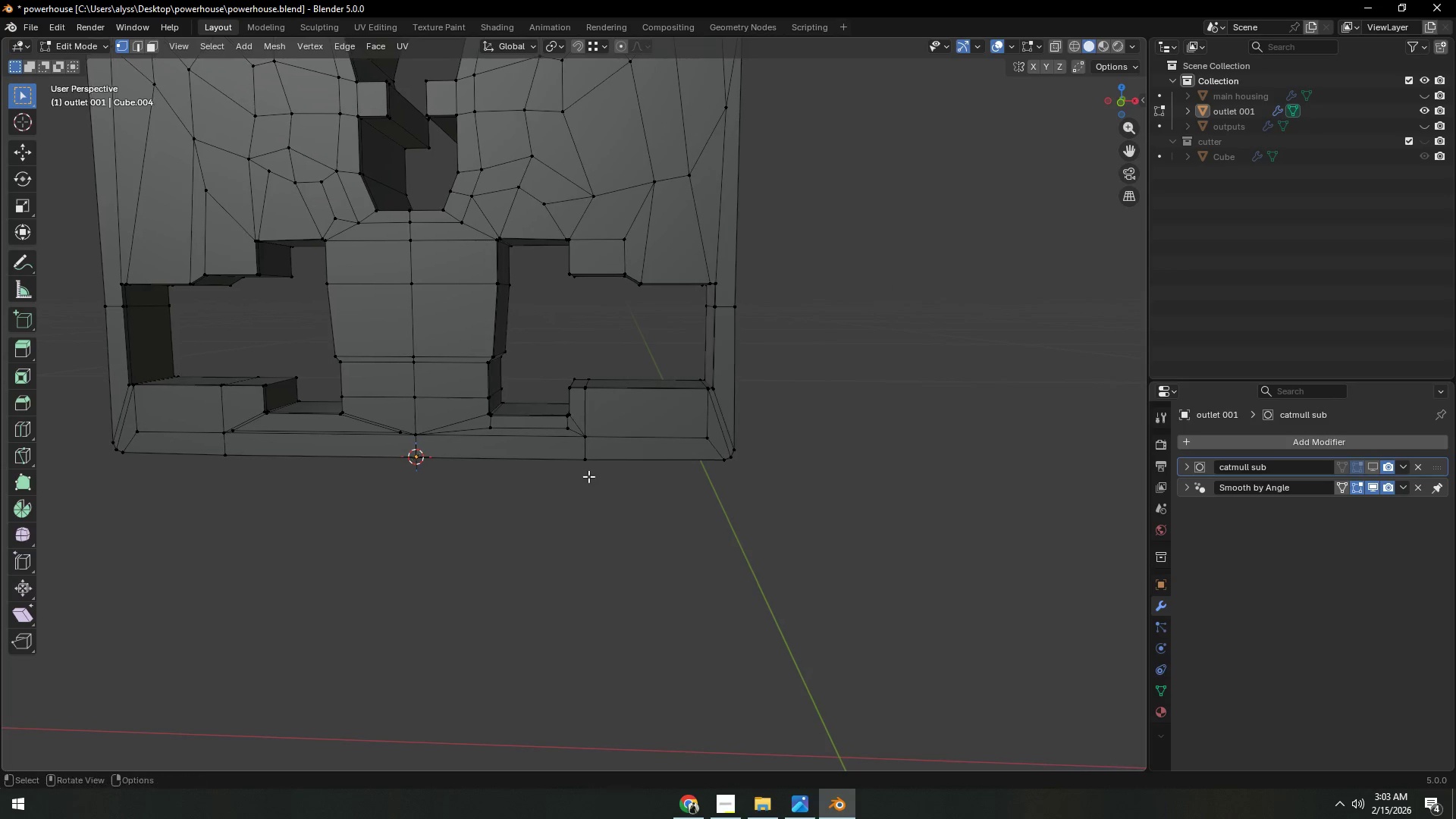 
scroll: coordinate [613, 479], scroll_direction: down, amount: 4.0
 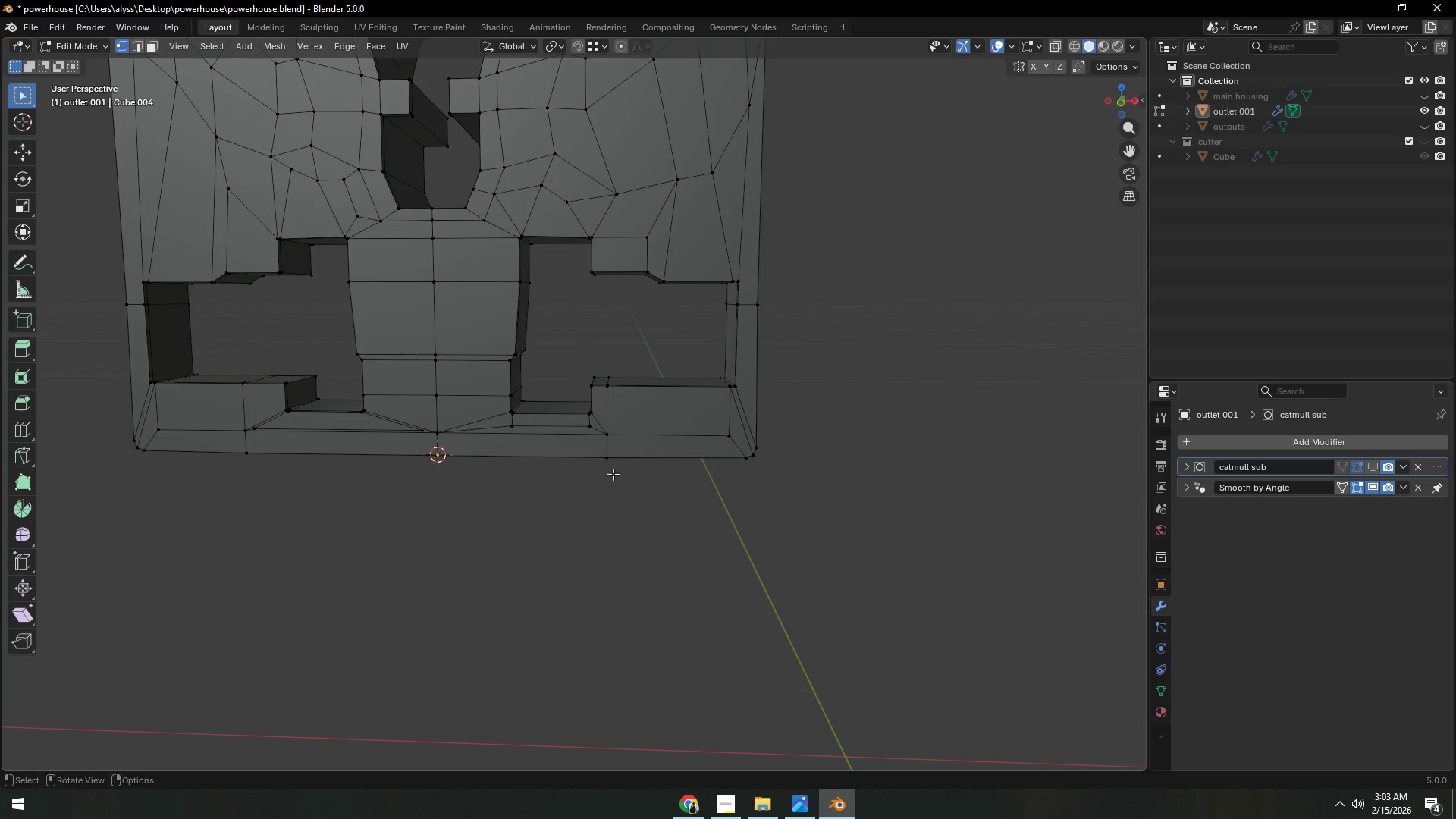 
scroll: coordinate [592, 479], scroll_direction: up, amount: 10.0
 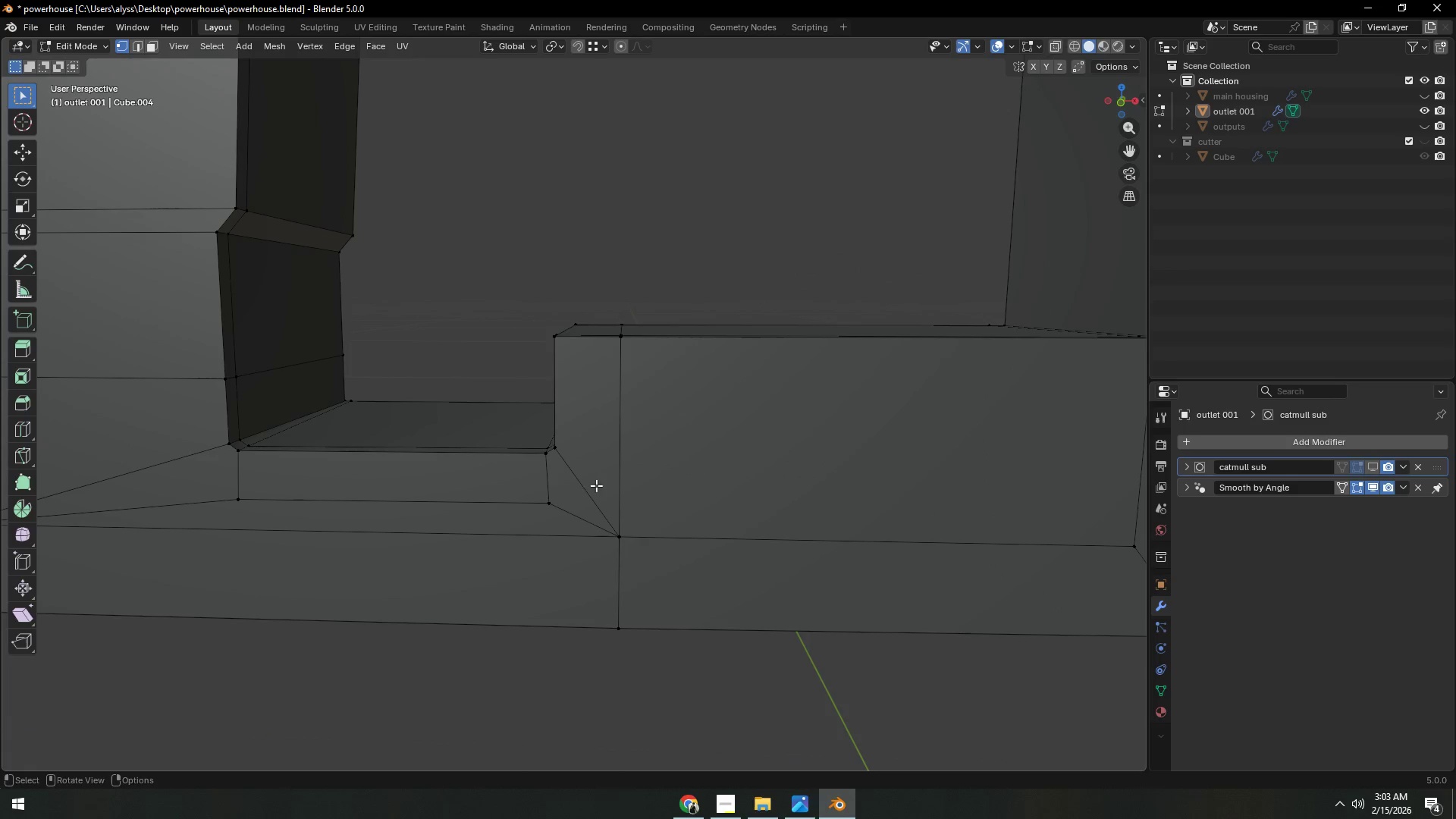 
hold_key(key=ShiftLeft, duration=1.17)
 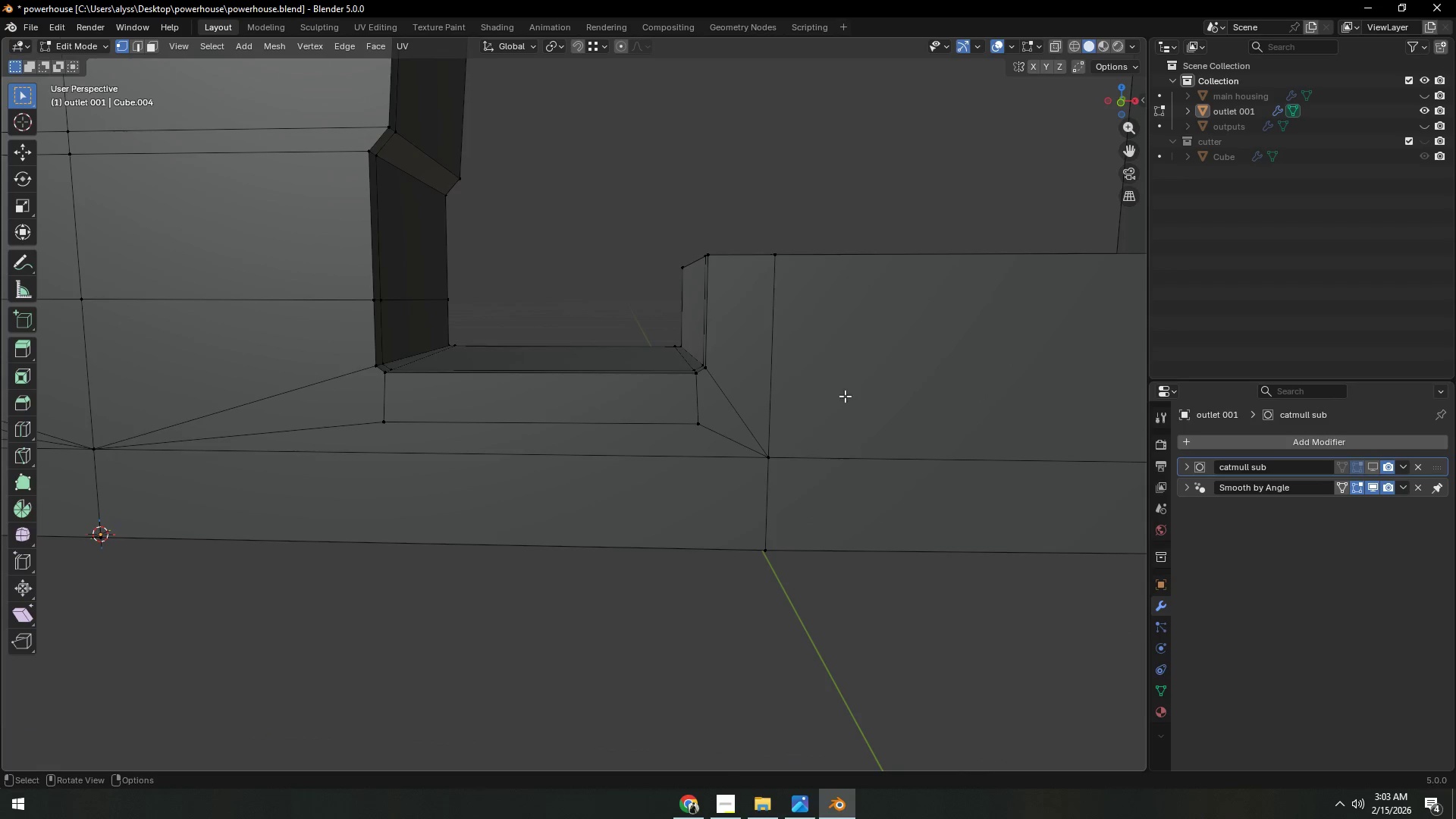 
scroll: coordinate [843, 403], scroll_direction: down, amount: 1.0
 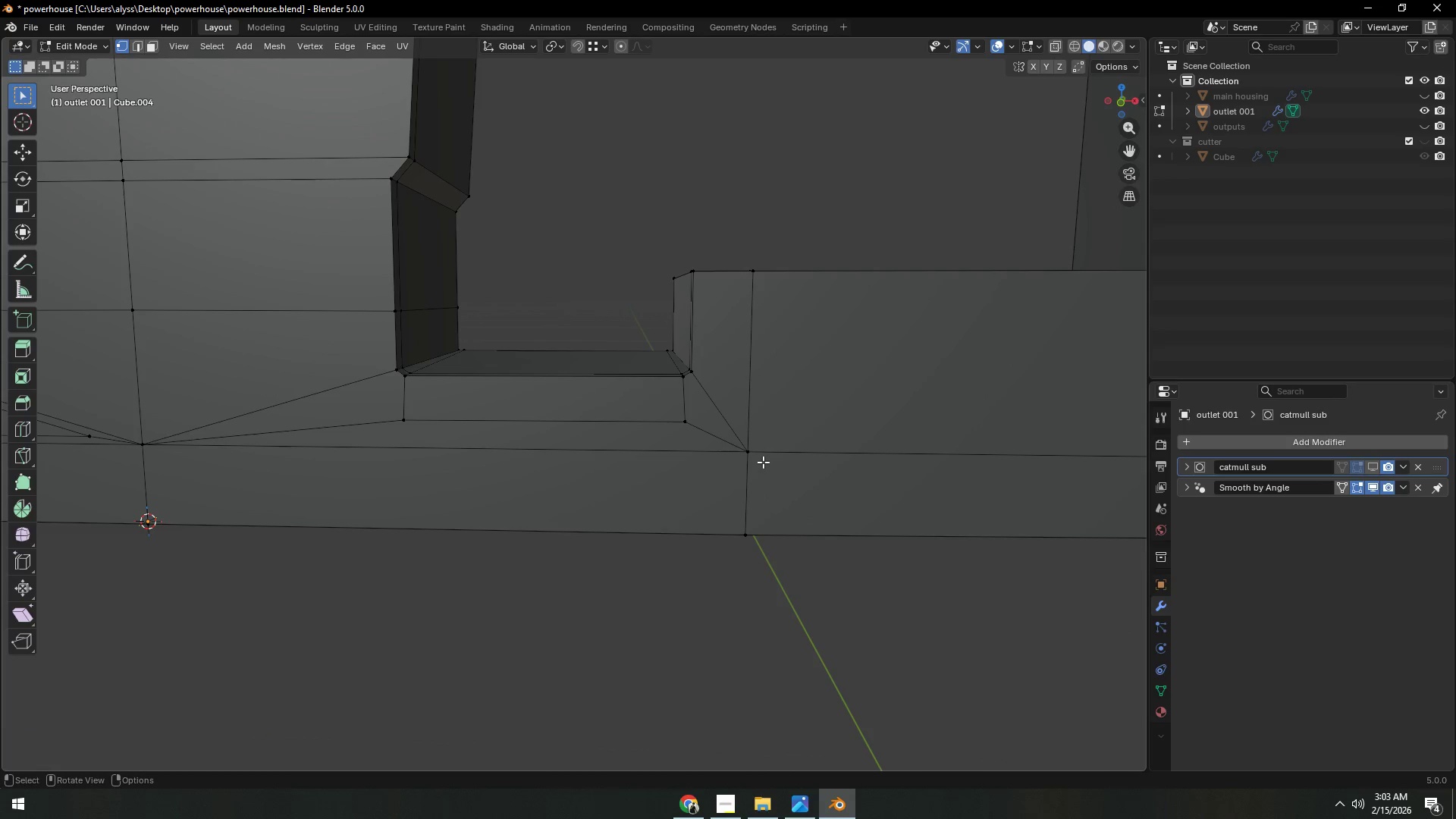 
left_click([754, 458])
 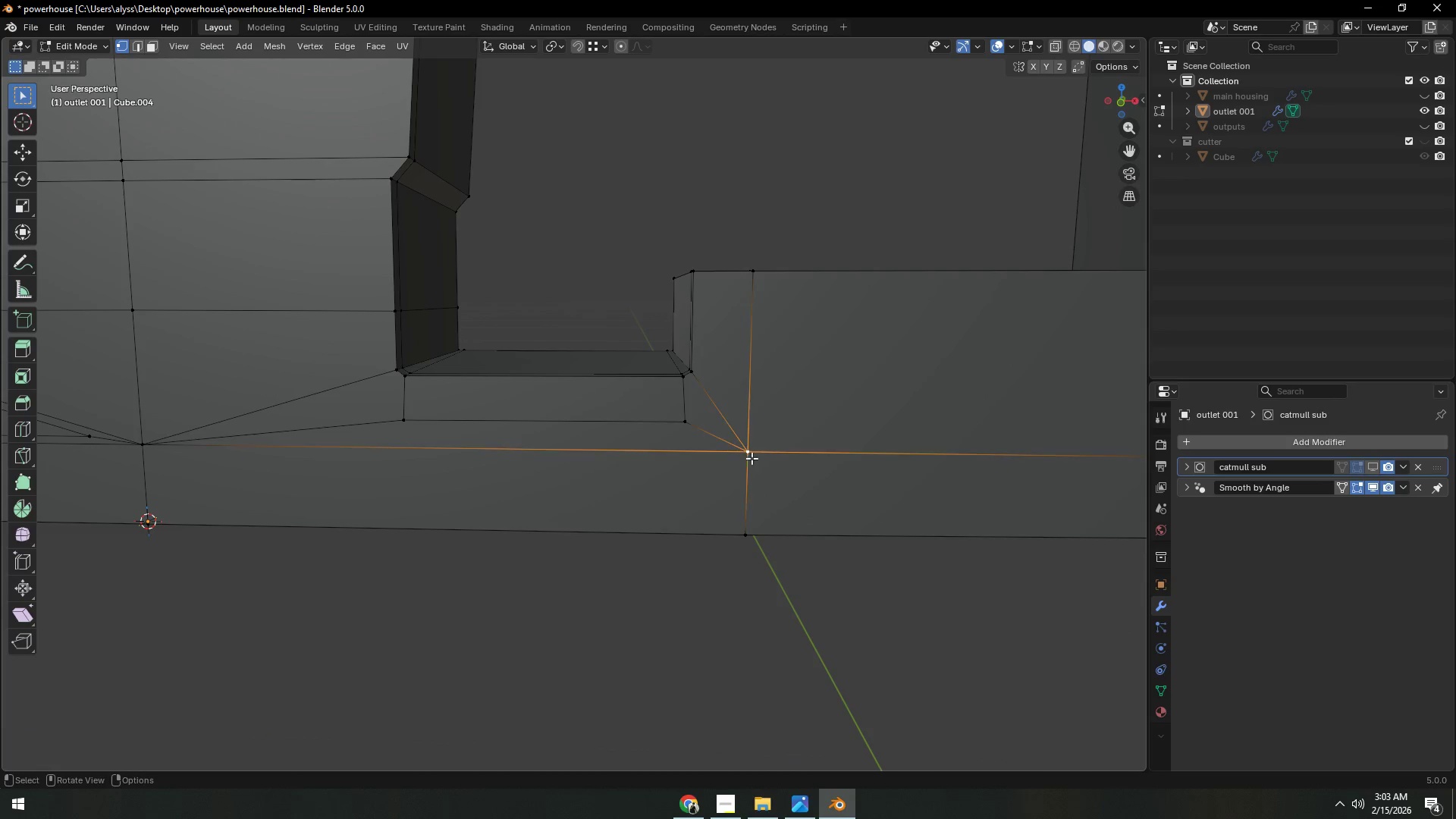 
hold_key(key=ShiftLeft, duration=0.84)
left_click([148, 453])
 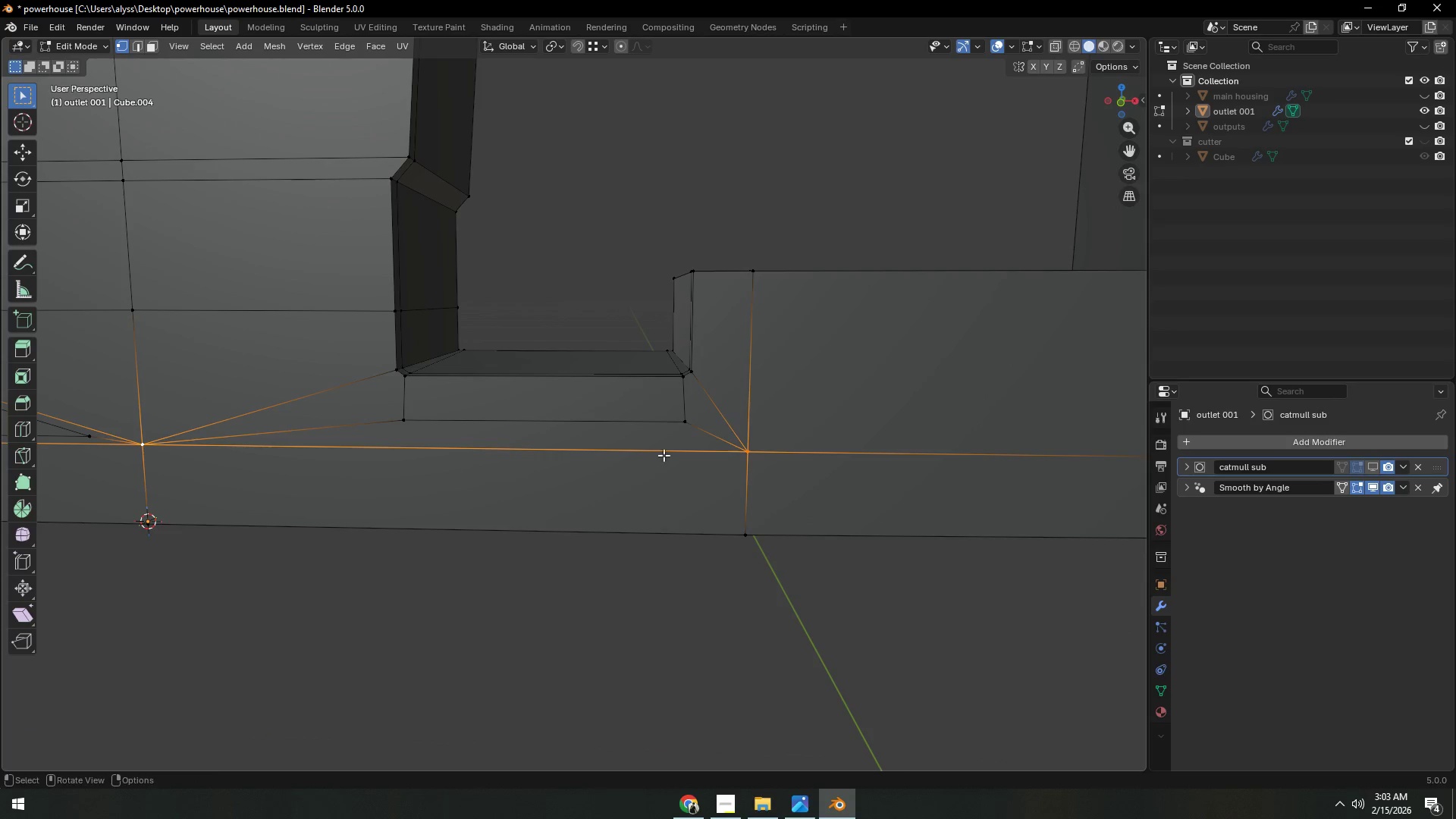 
type(gz)
 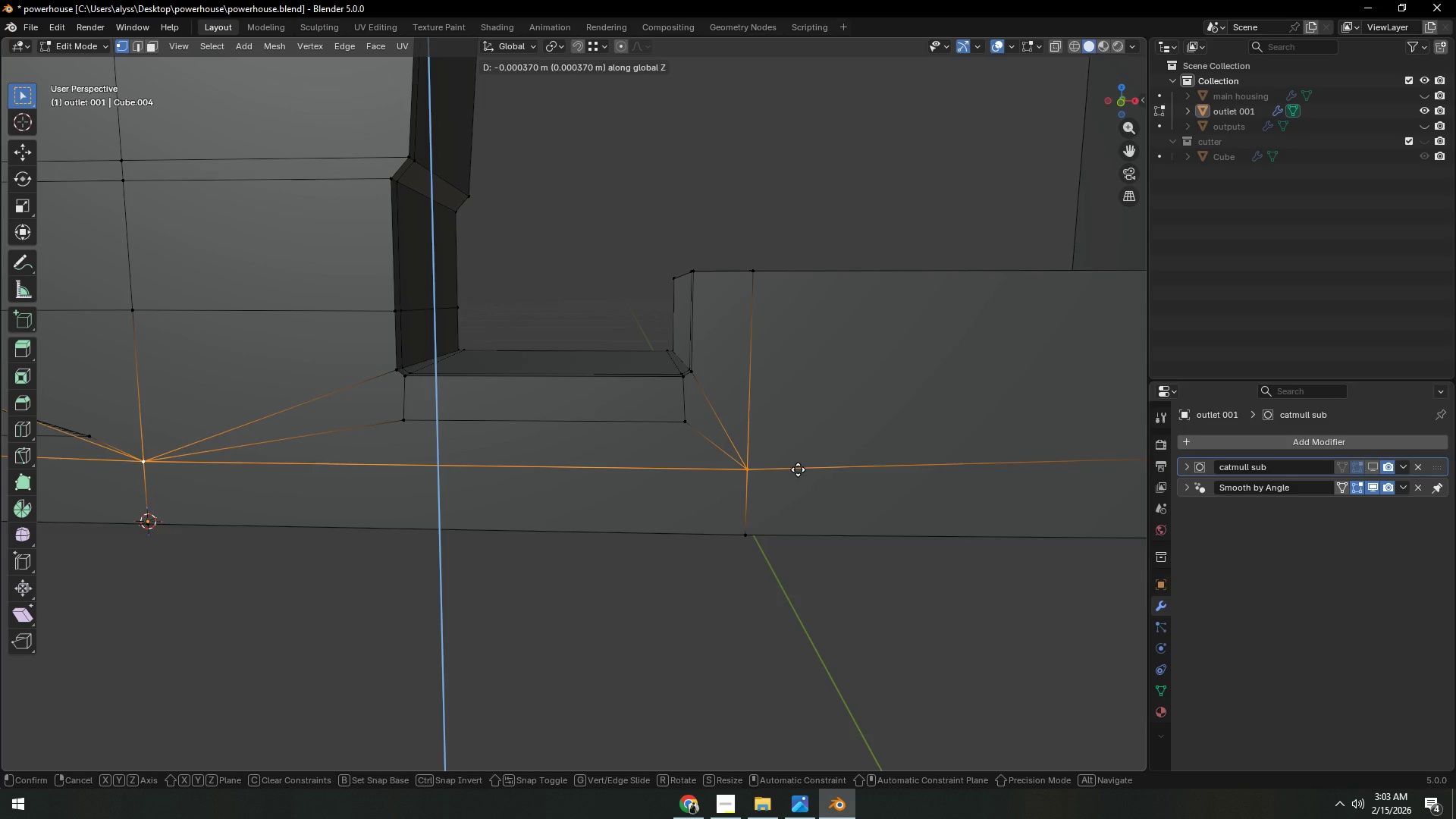 
left_click([798, 471])
 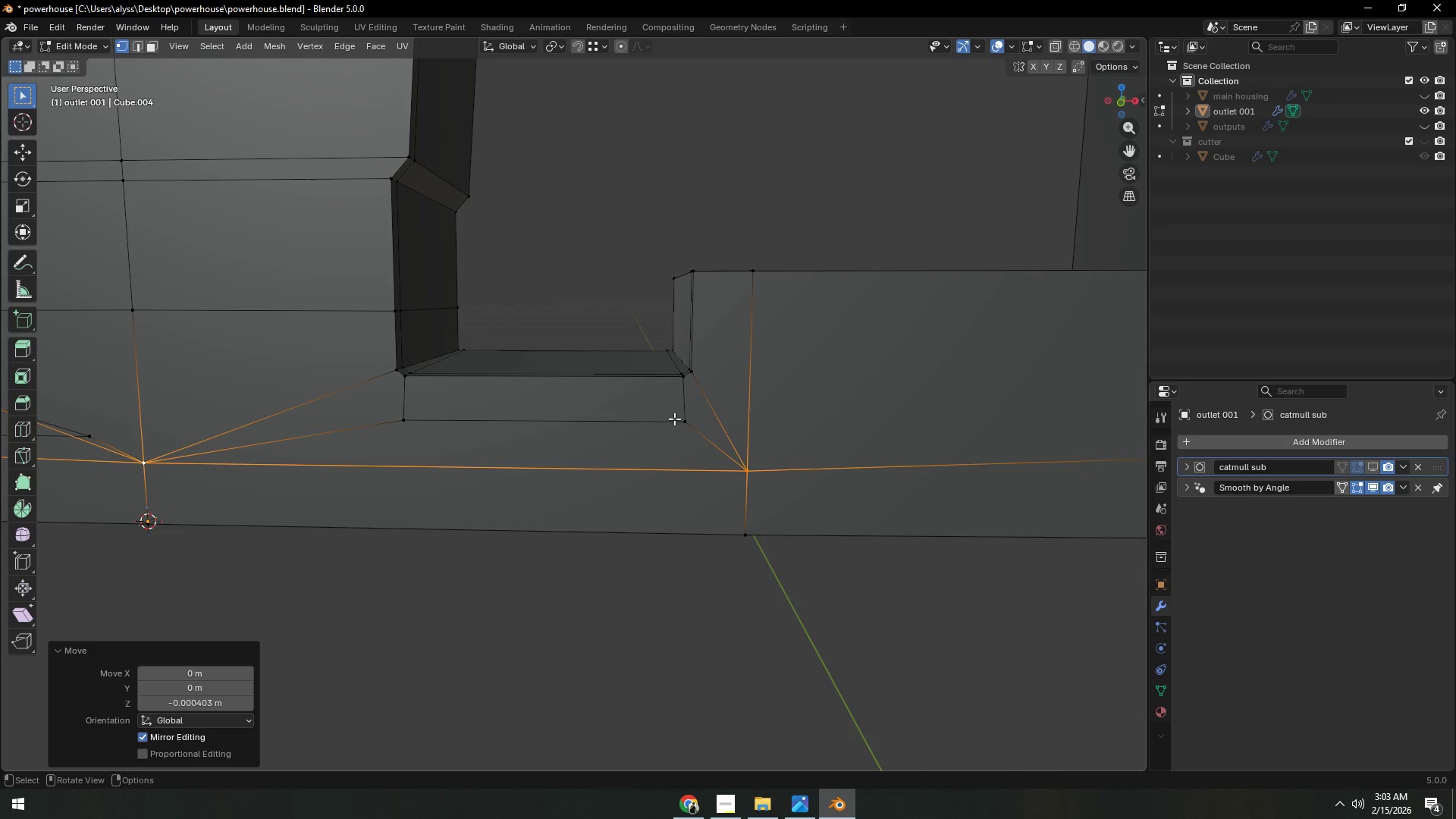 
left_click([674, 419])
 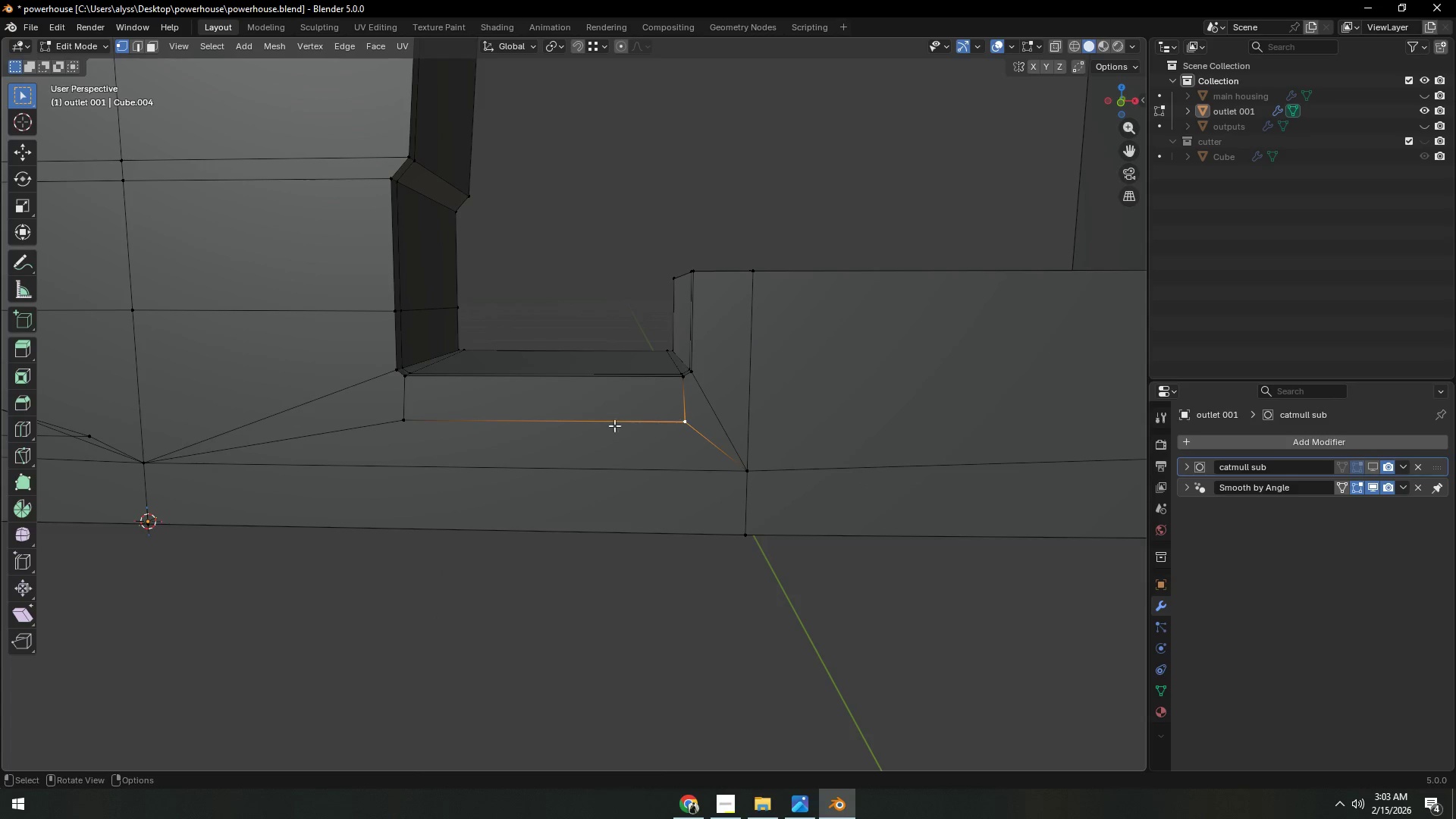 
hold_key(key=ShiftLeft, duration=0.56)
 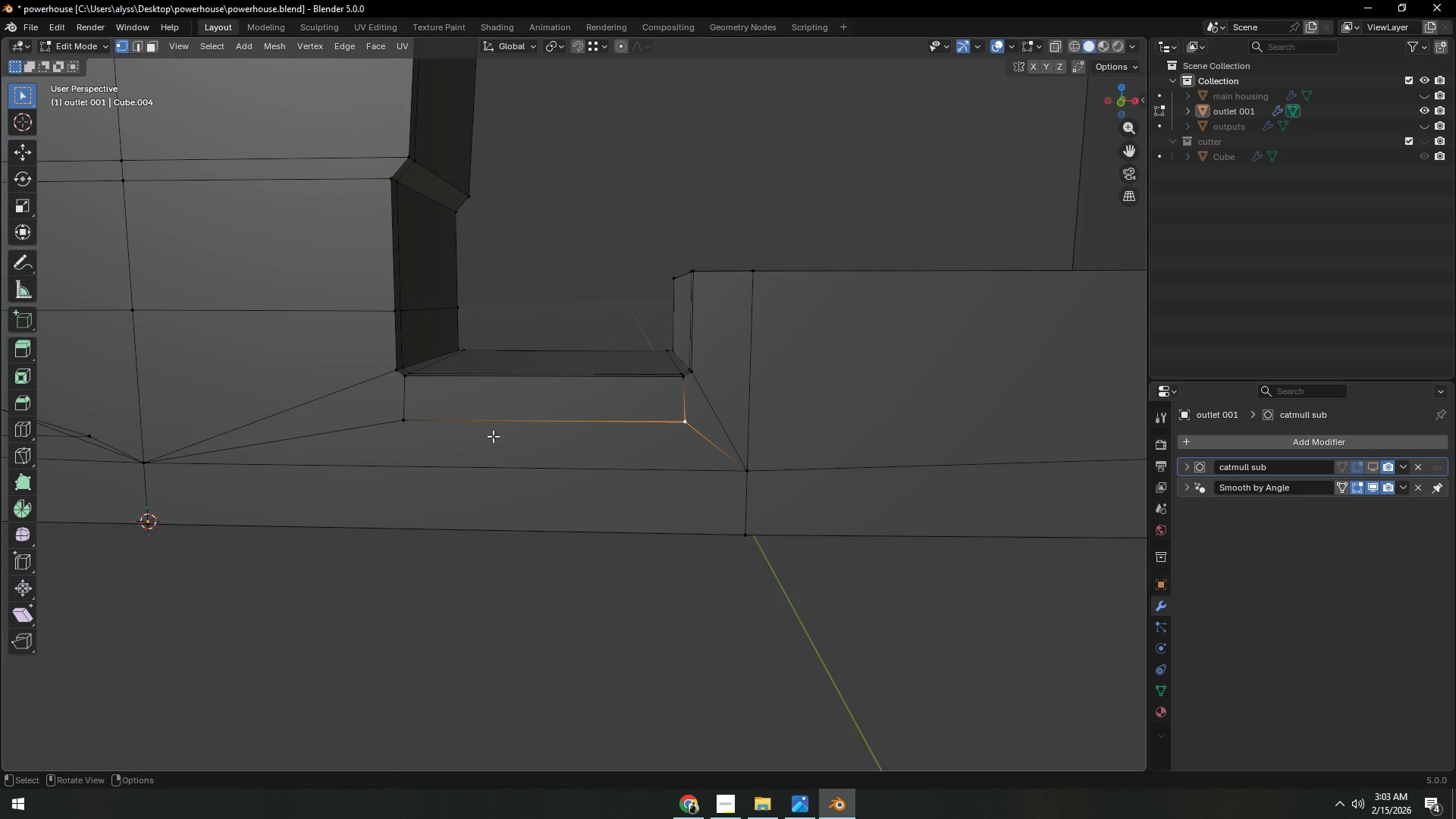 
hold_key(key=ShiftLeft, duration=0.38)
left_click([394, 422])
 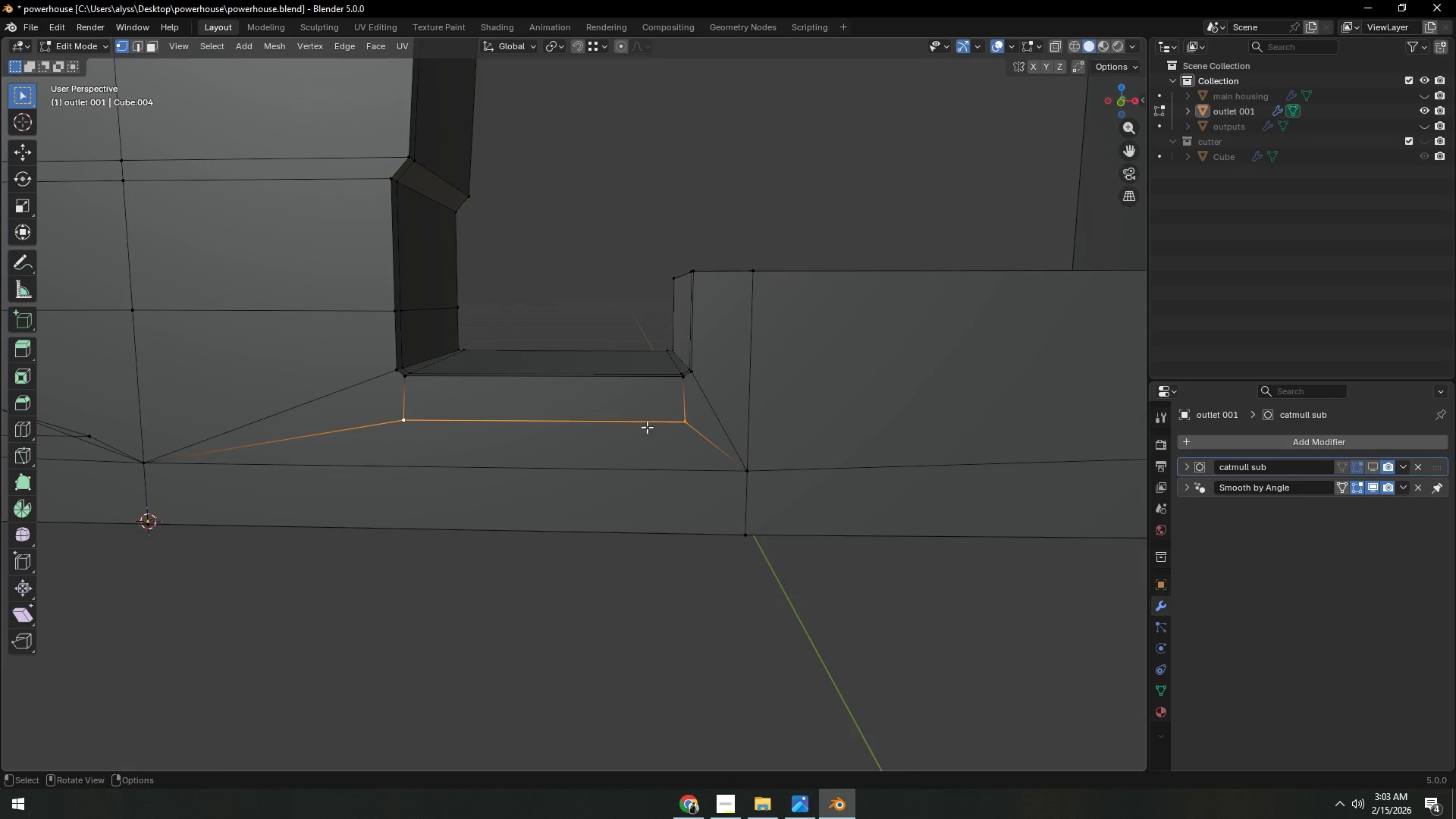 
type(gz)
 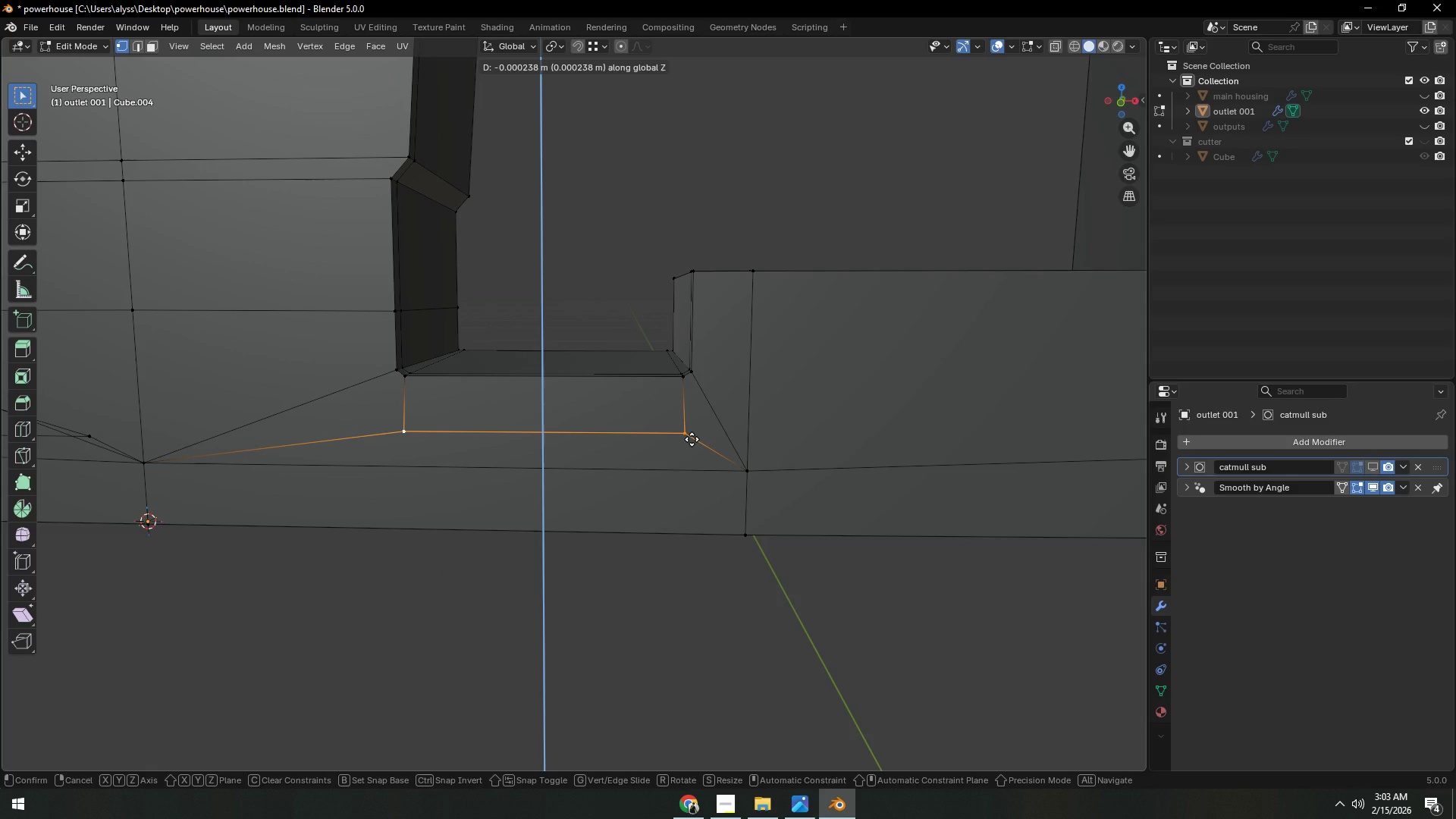 
left_click([692, 439])
 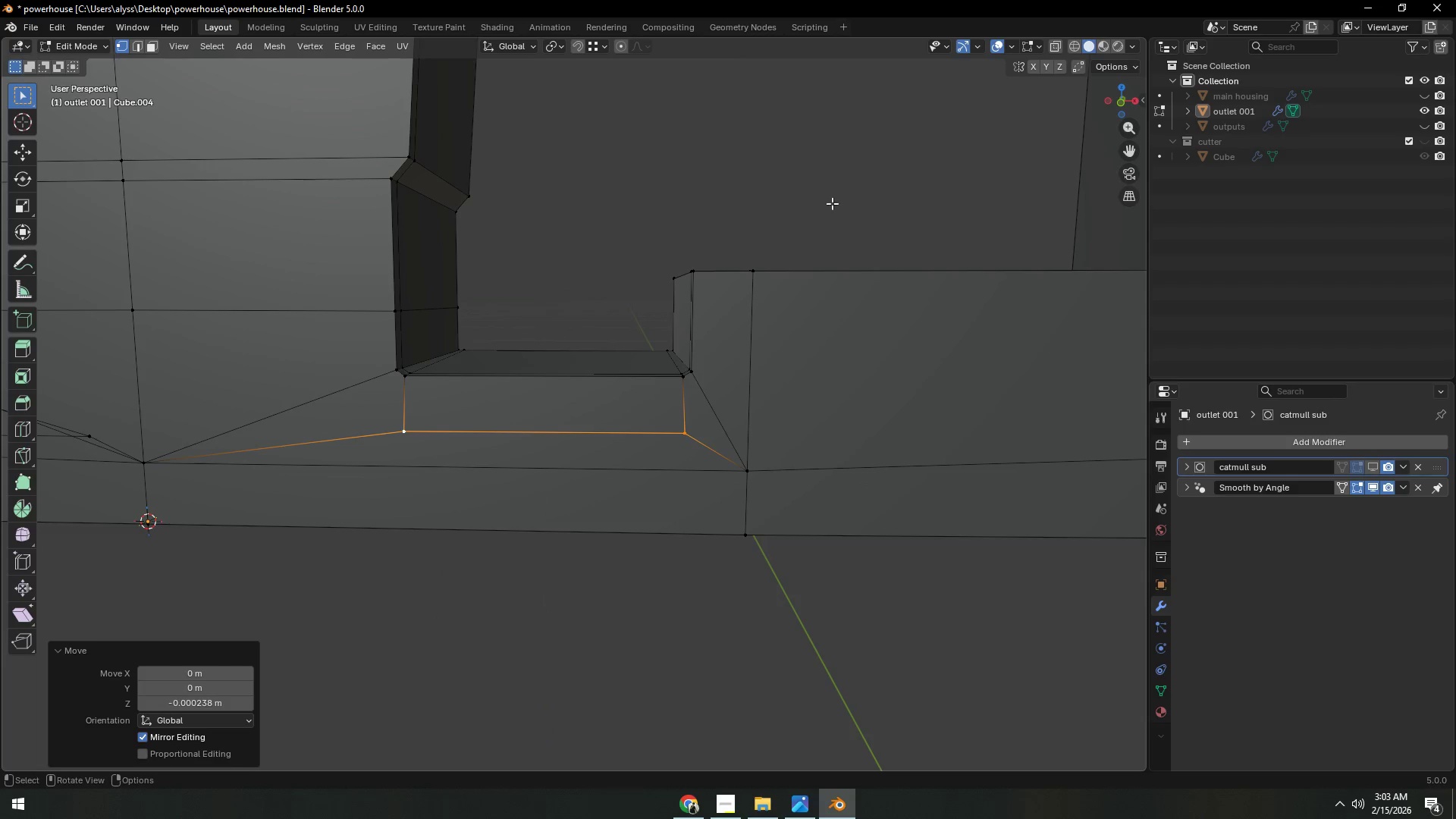 
left_click([843, 180])
 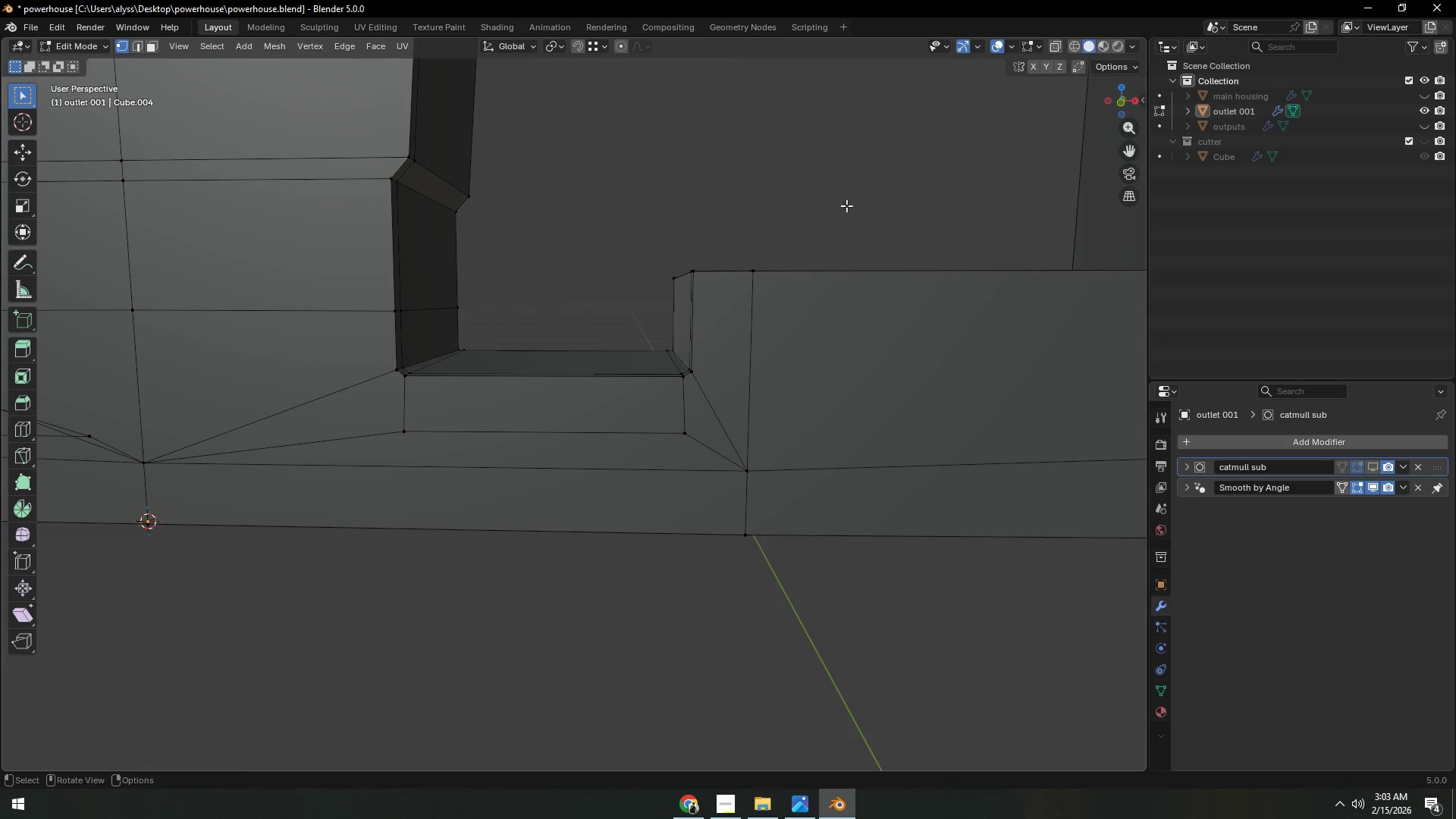 
hold_key(key=ShiftLeft, duration=0.5)
 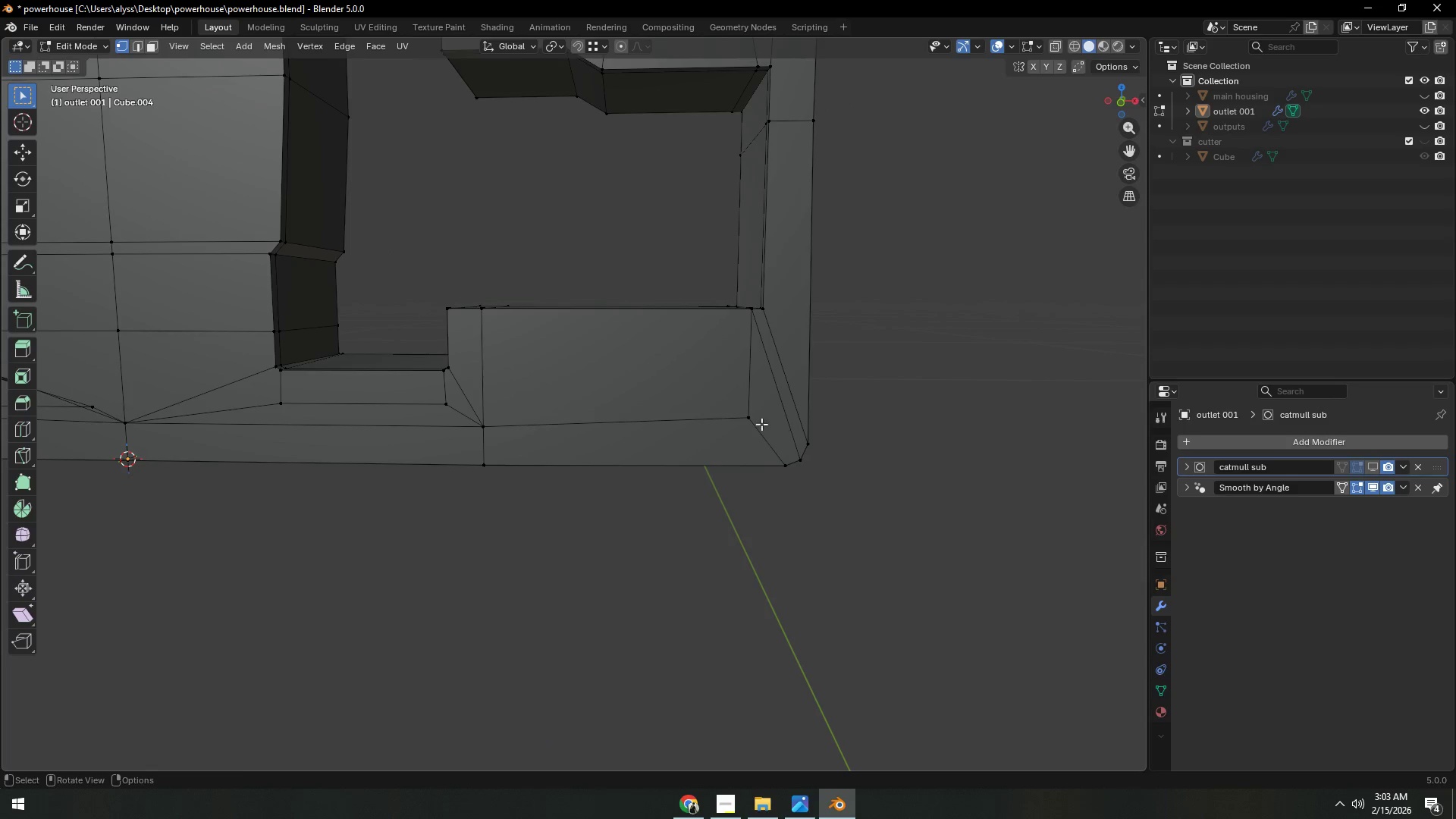 
scroll: coordinate [852, 279], scroll_direction: down, amount: 4.0
 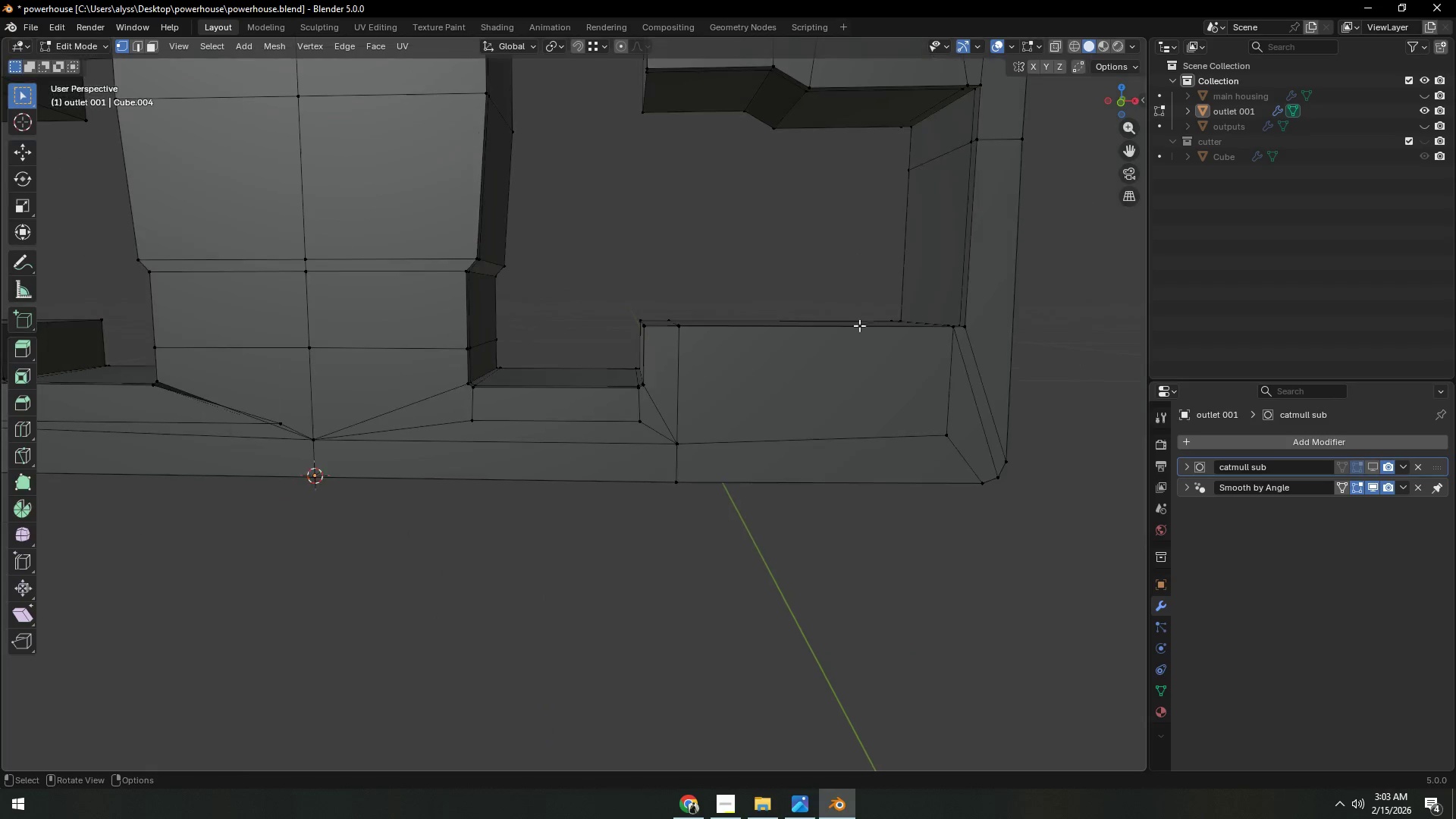 
left_click([759, 422])
 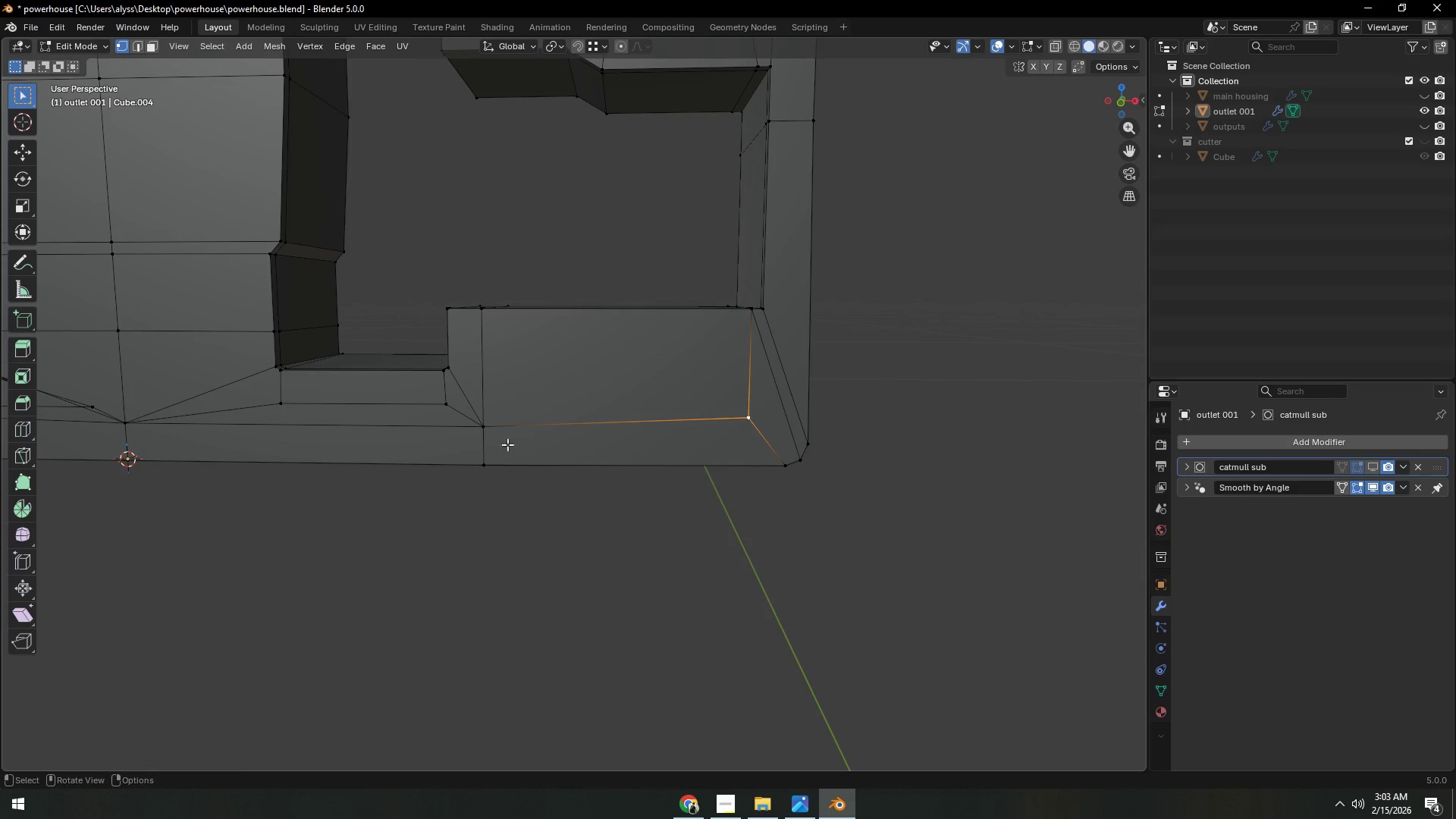 
type(gz)
 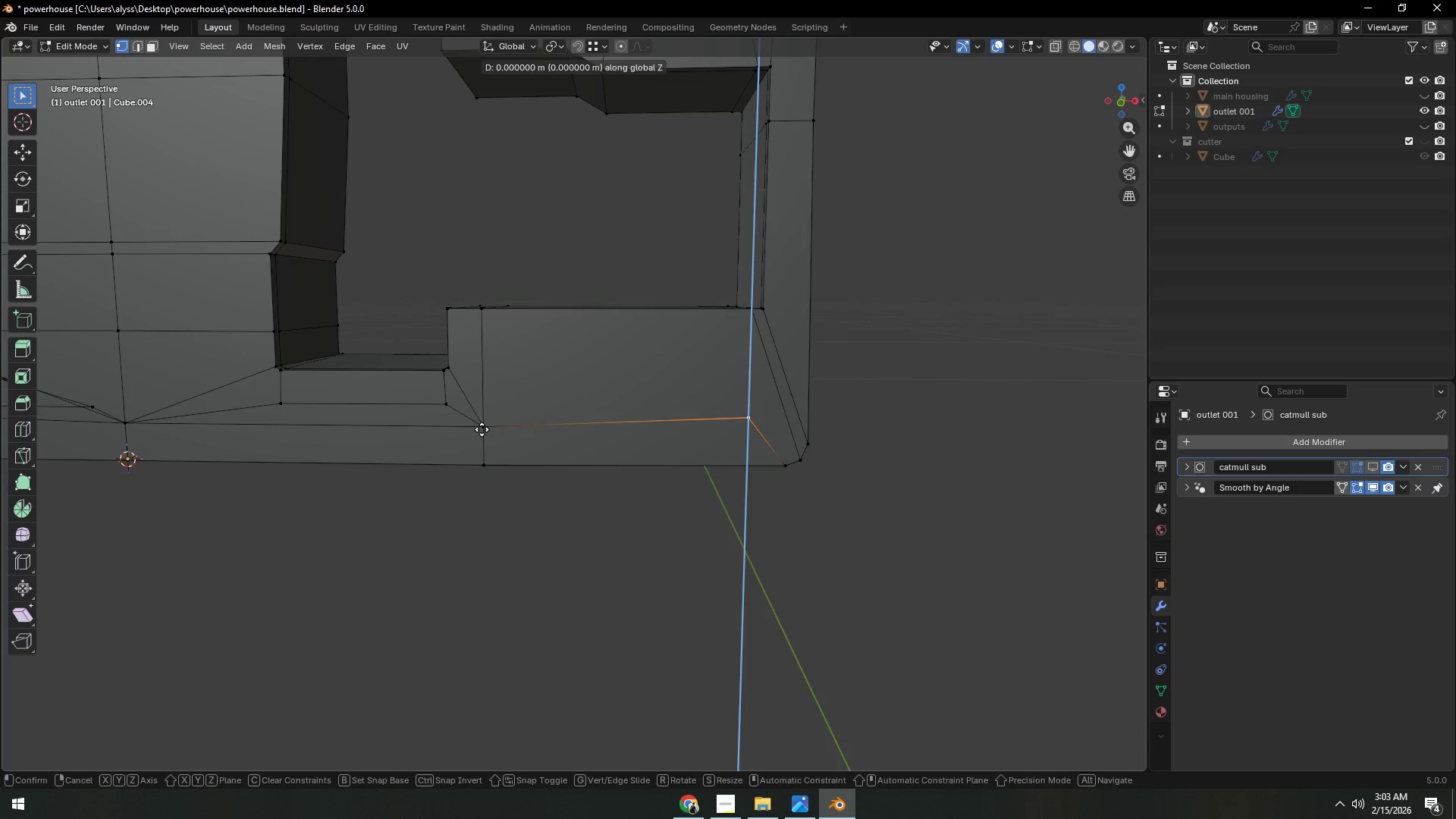 
hold_key(key=ControlLeft, duration=0.31)
left_click([482, 429])
 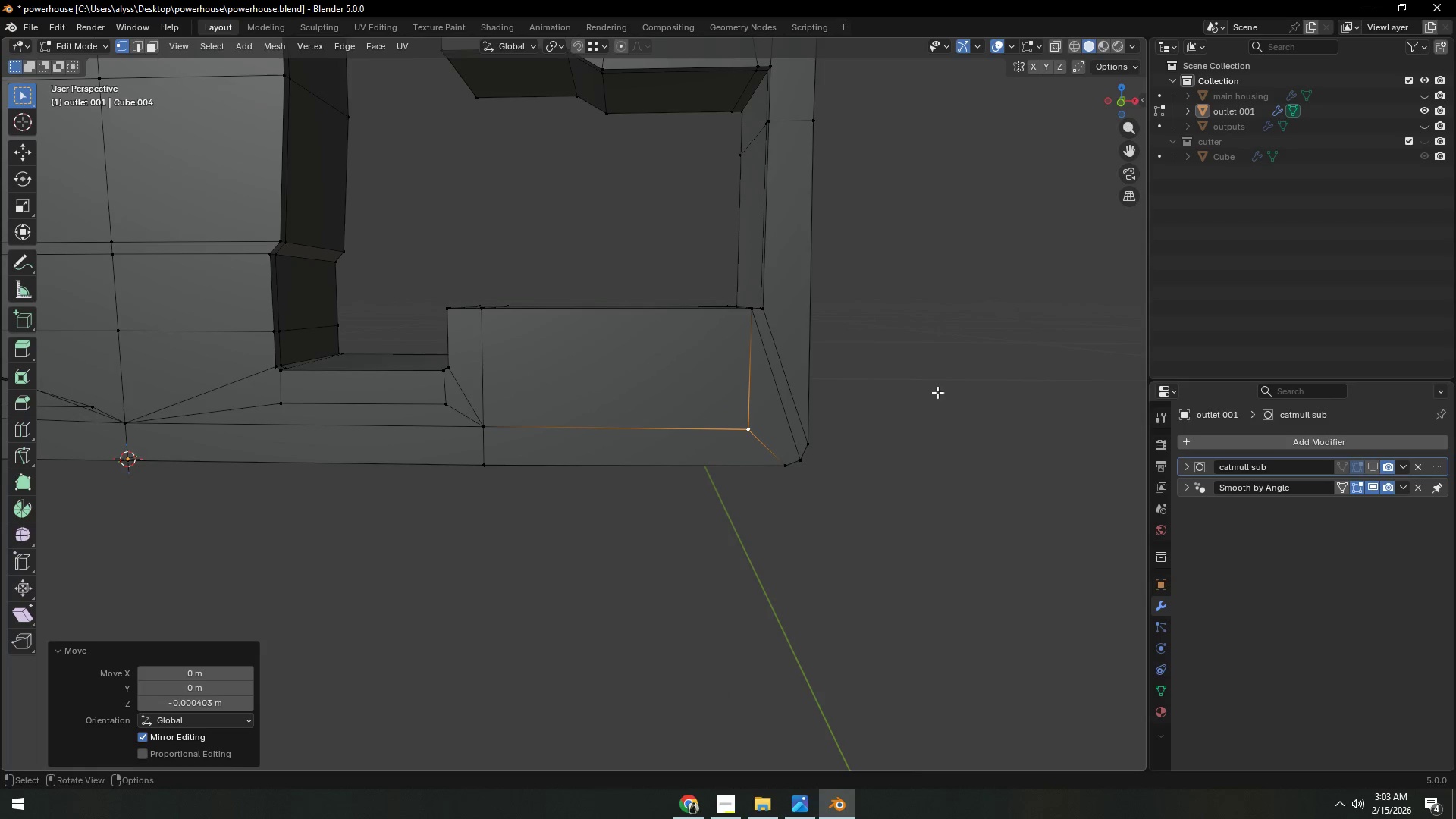 
left_click([938, 392])
 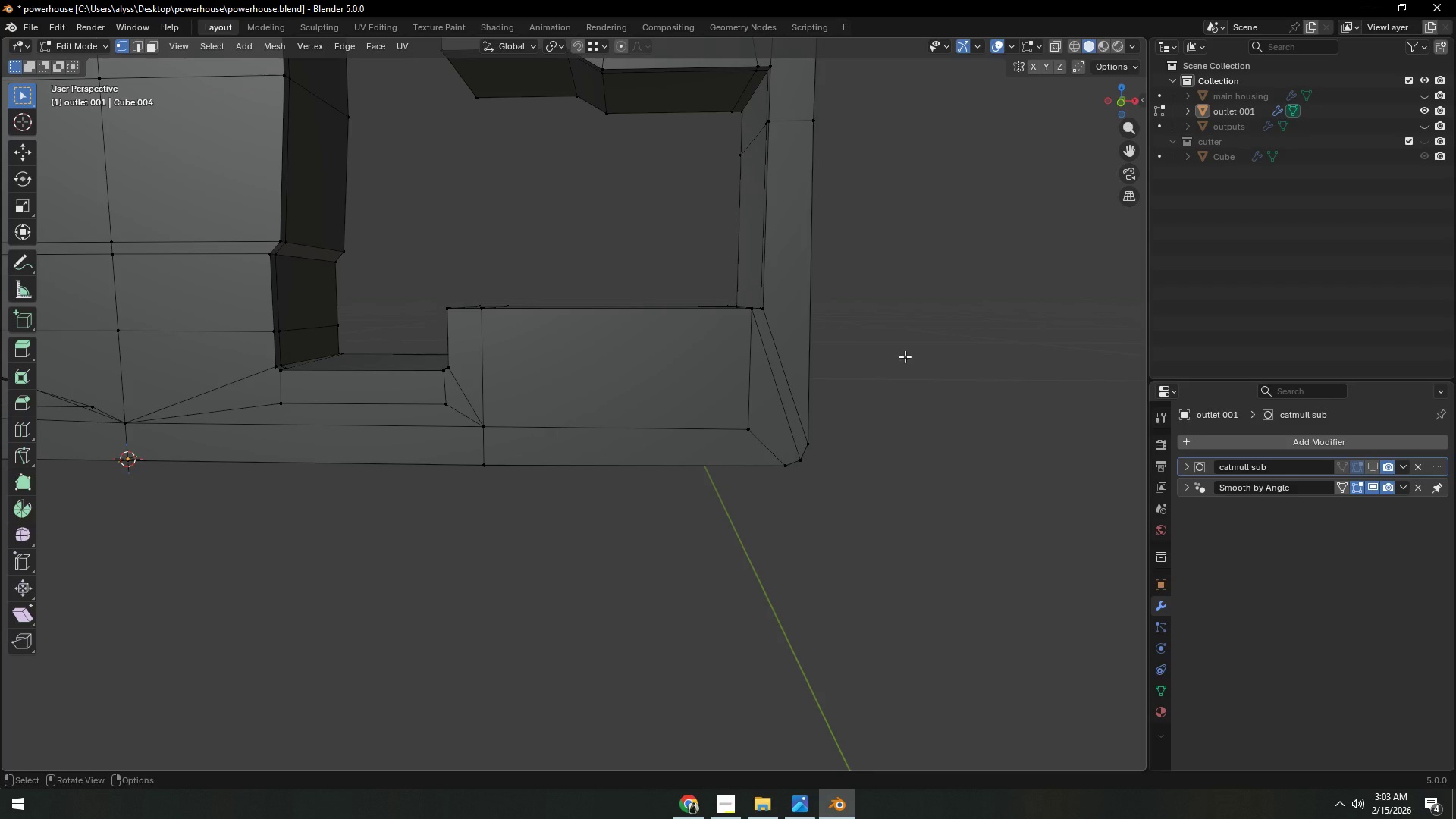 
hold_key(key=ShiftLeft, duration=0.48)
 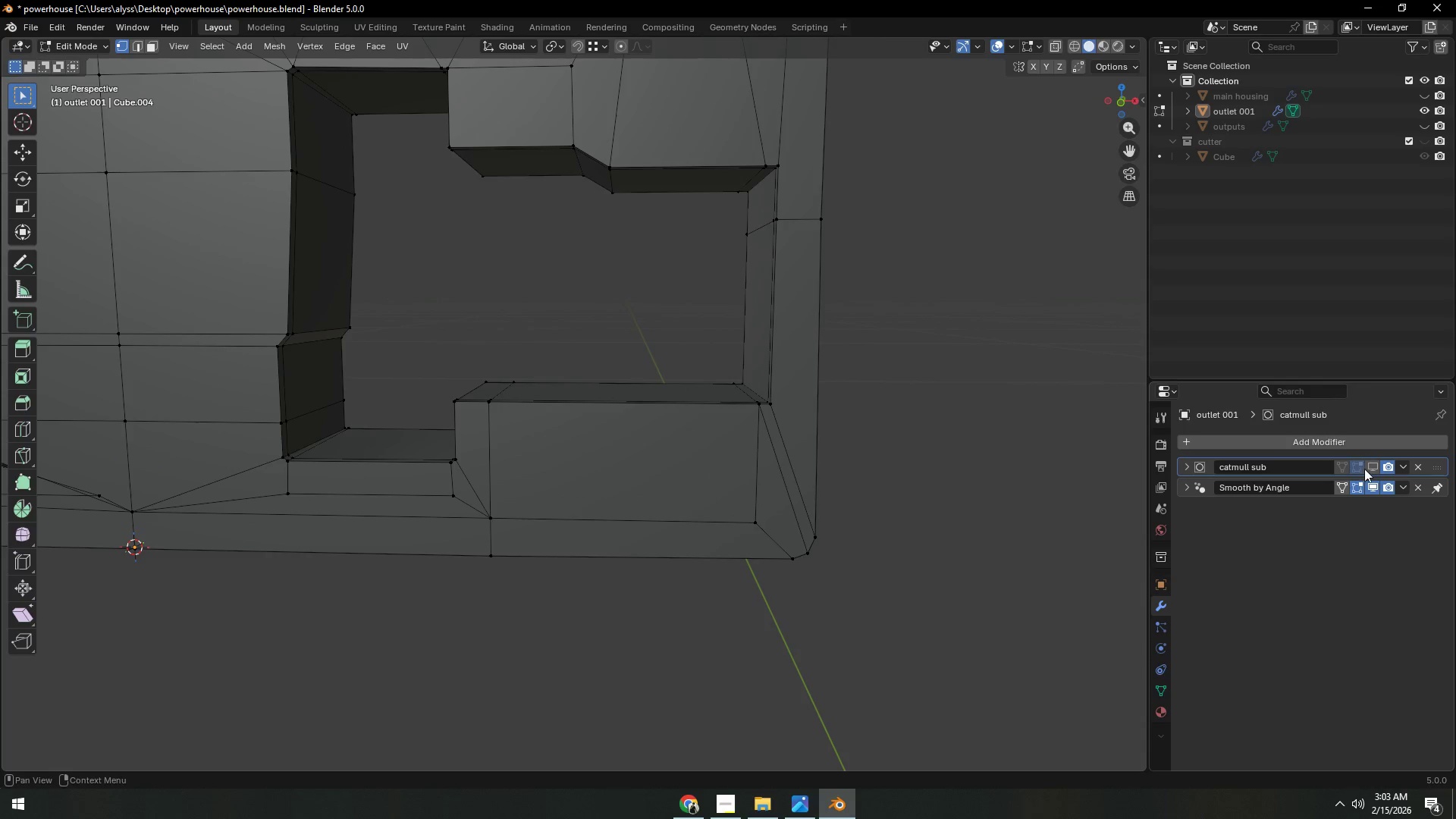 
left_click([1367, 469])
 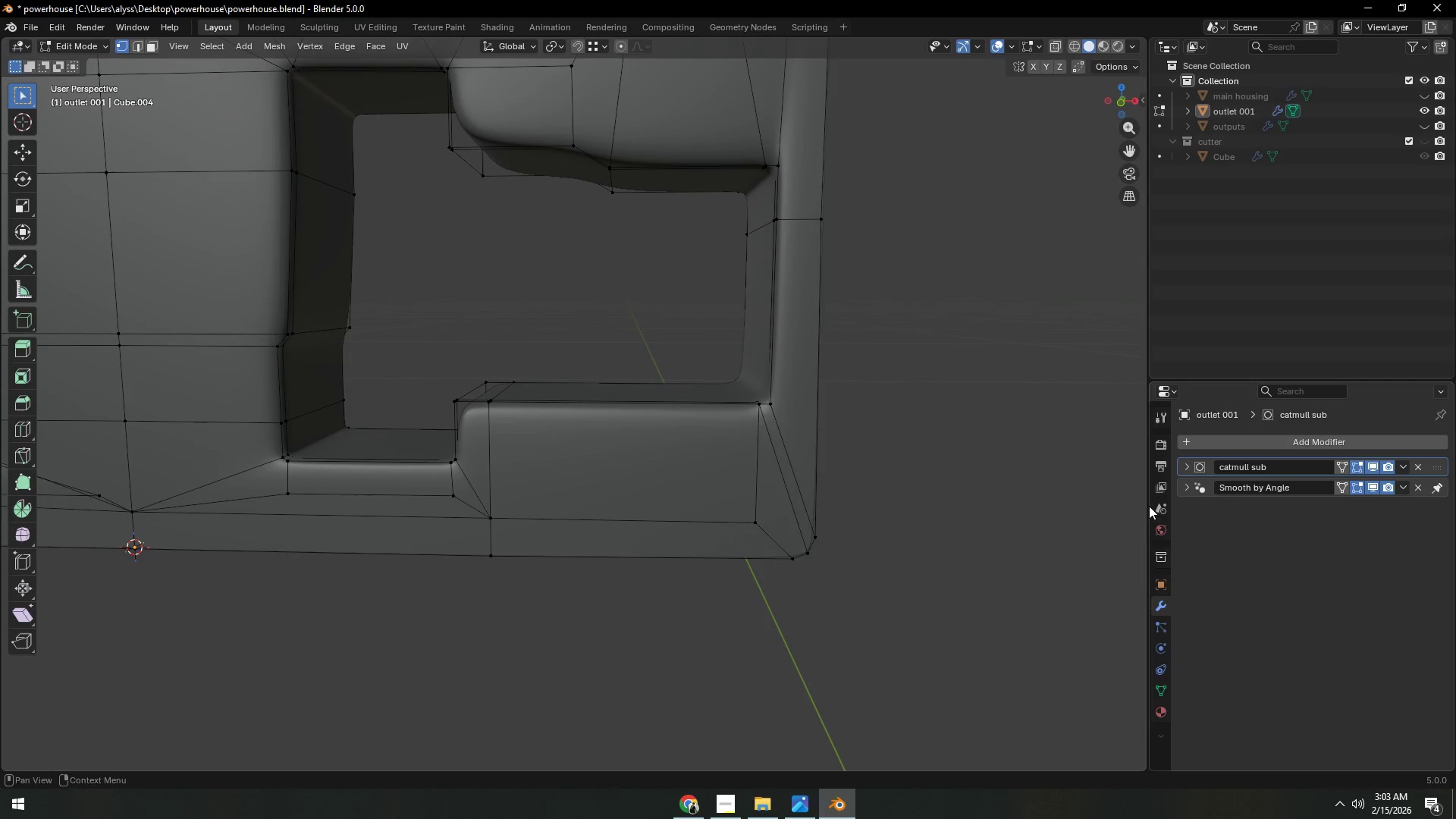 
key(Tab)
 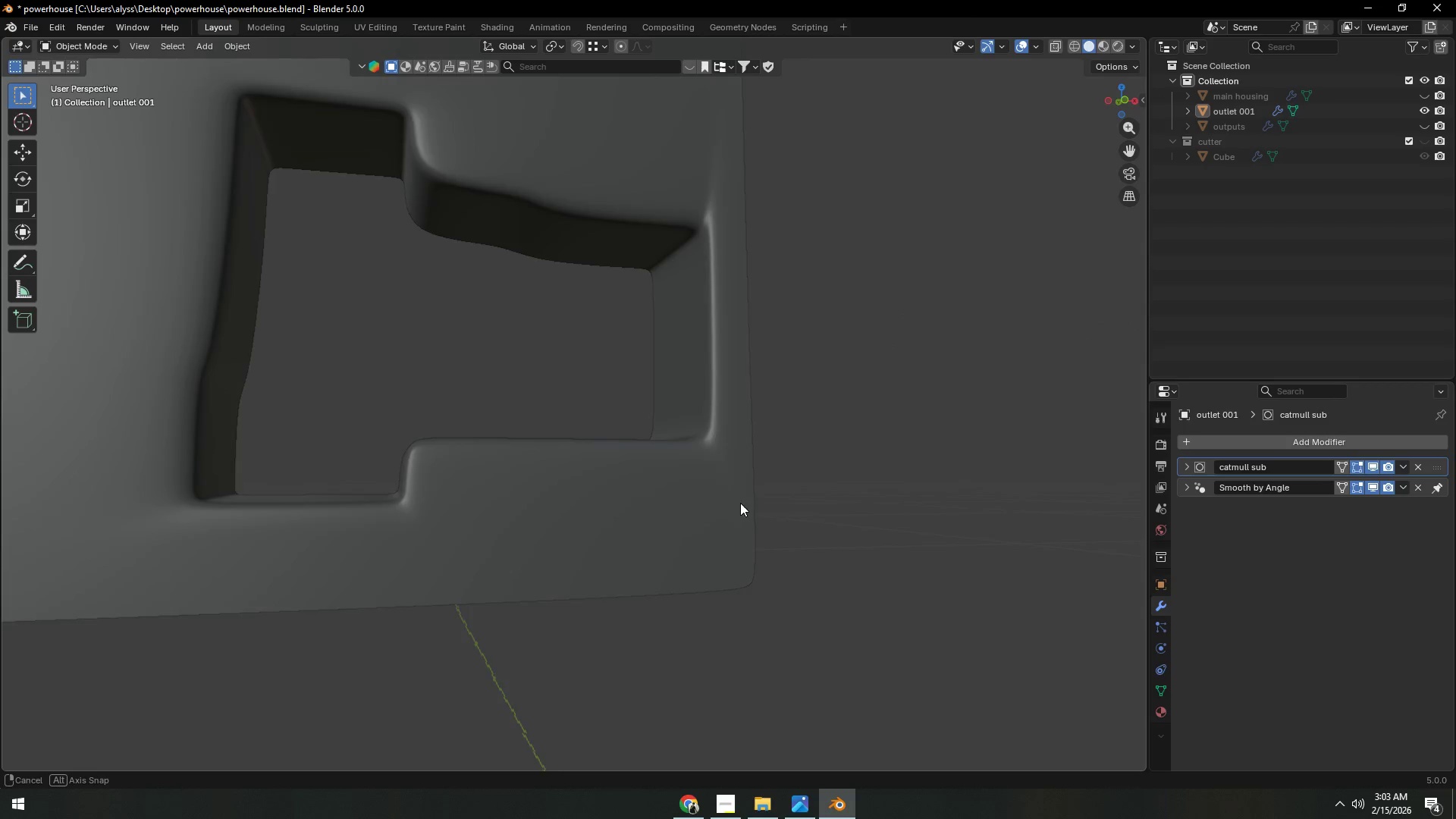 
key(Tab)
 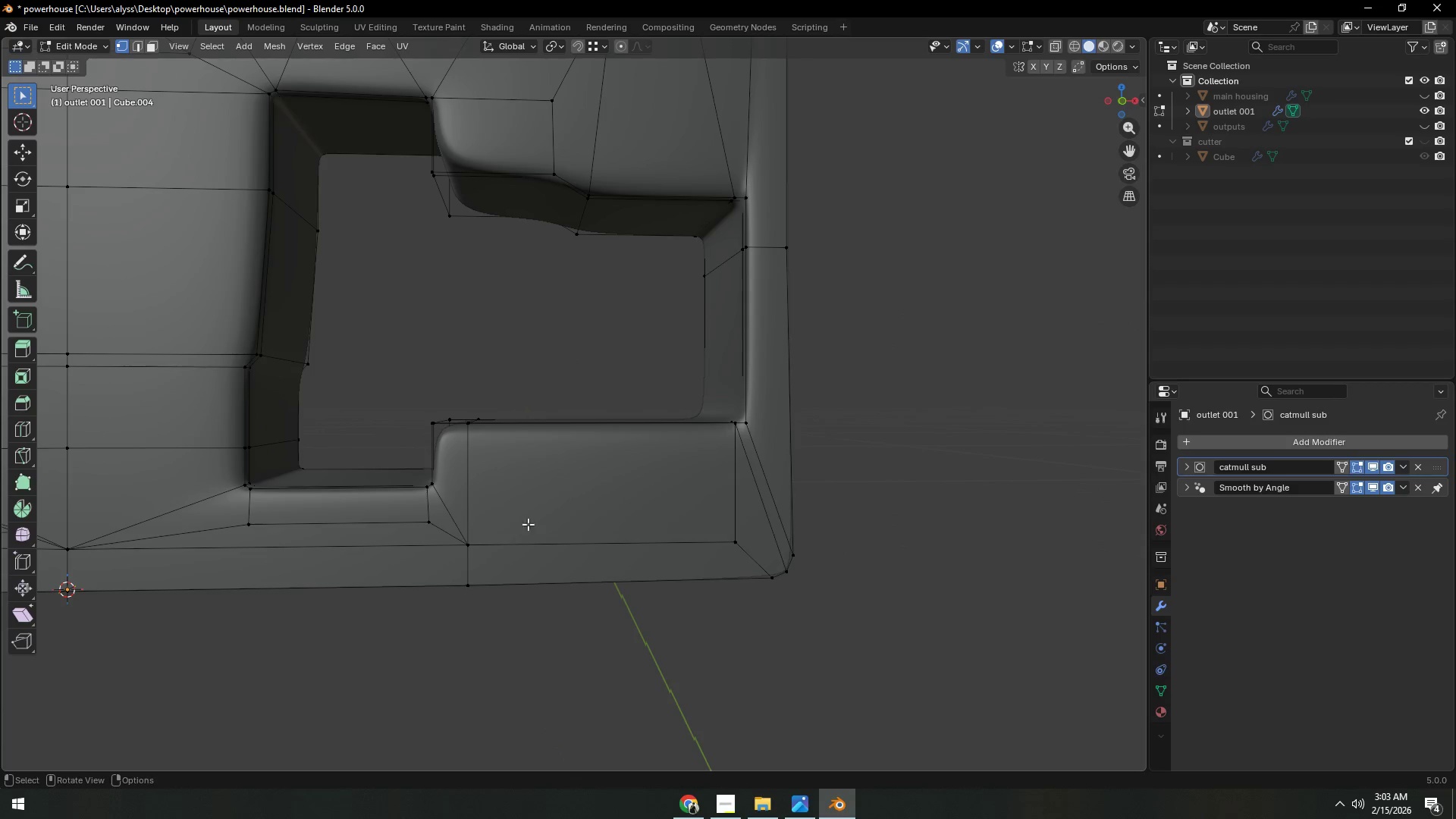 
hold_key(key=ShiftLeft, duration=0.62)
 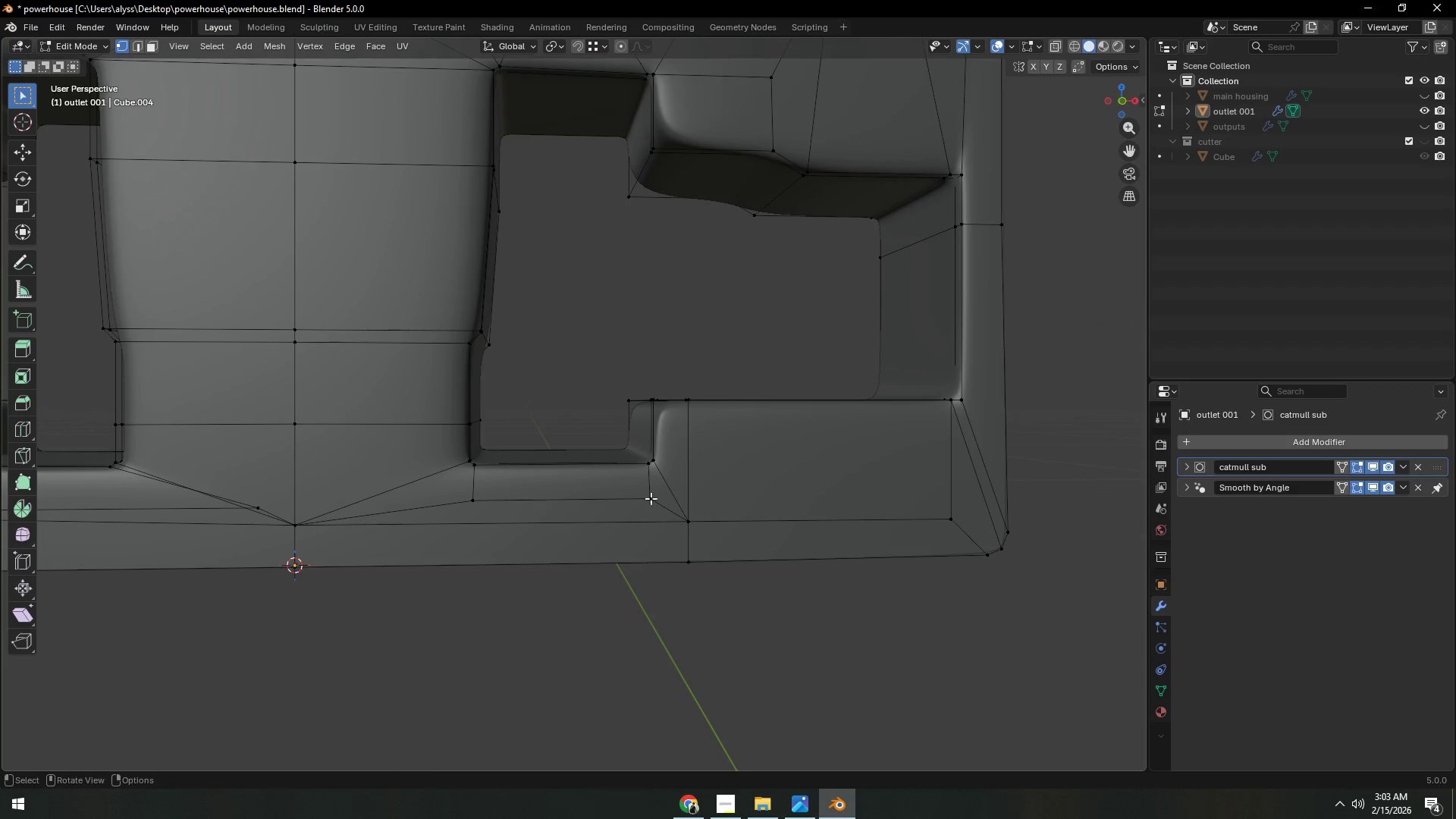 
hold_key(key=ShiftLeft, duration=0.53)
 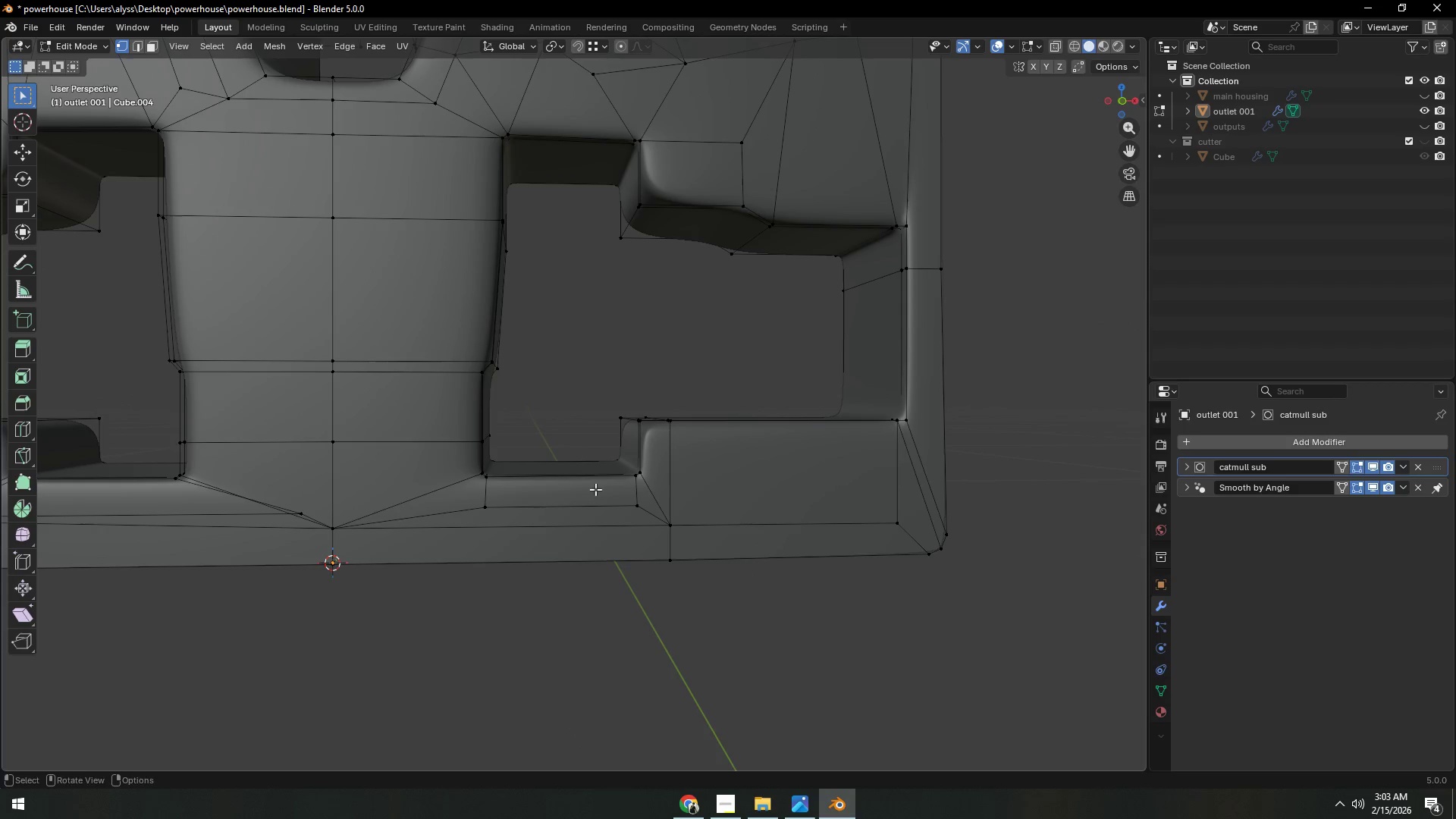 
hold_key(key=ShiftLeft, duration=1.39)
scroll: coordinate [679, 337], scroll_direction: down, amount: 2.0
 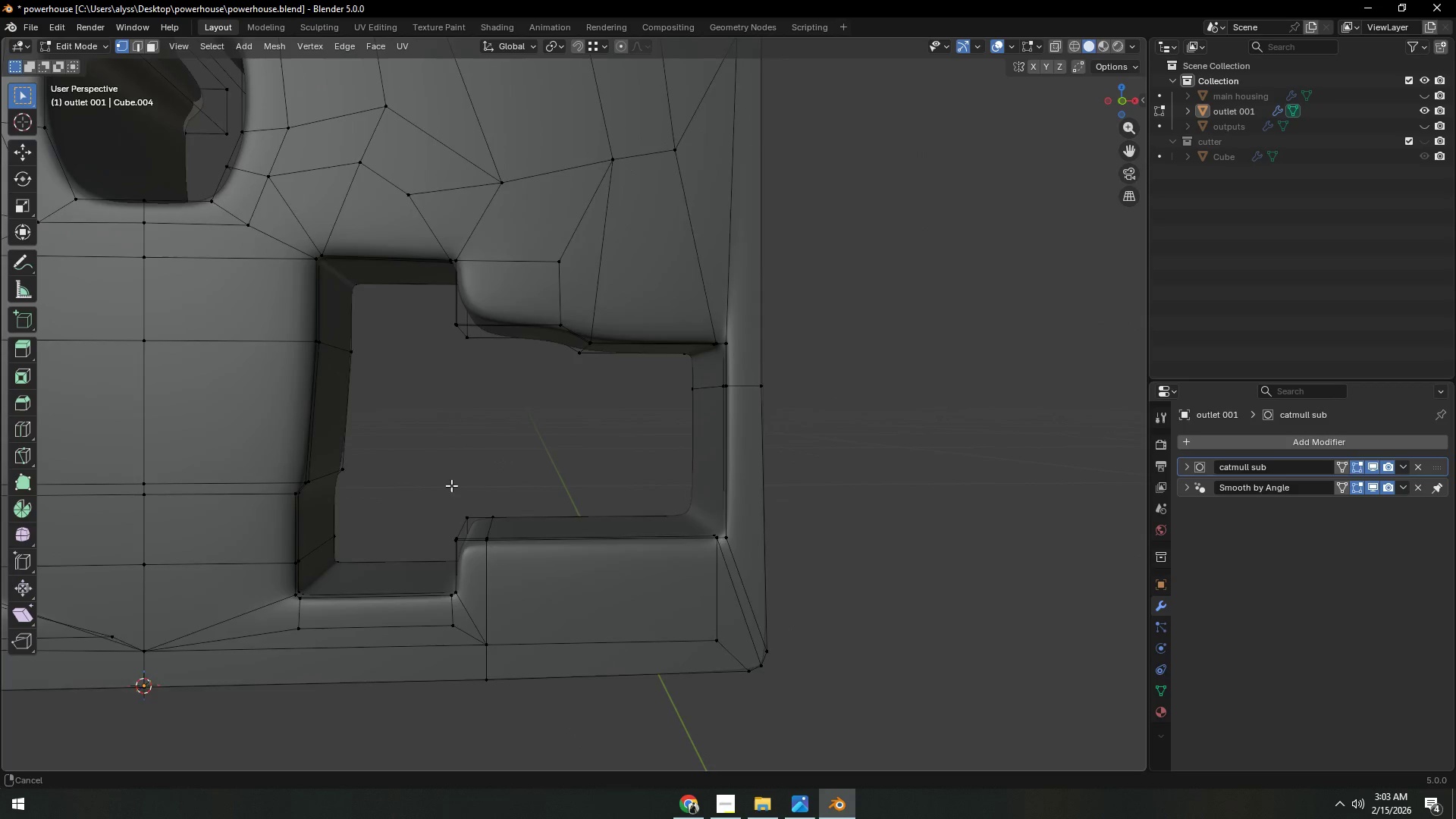 
hold_key(key=ShiftLeft, duration=0.33)
 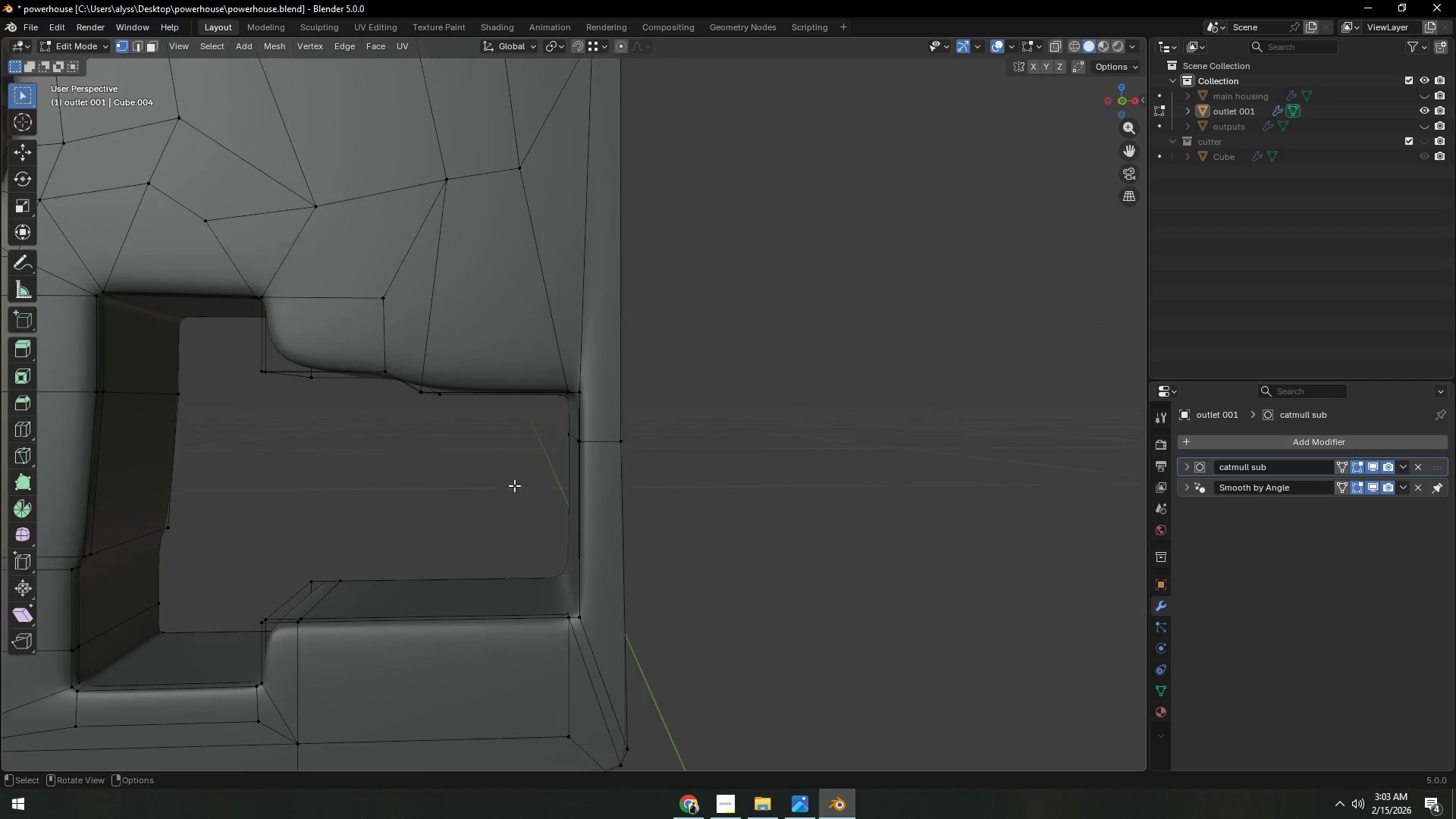 
hold_key(key=ShiftLeft, duration=0.77)
 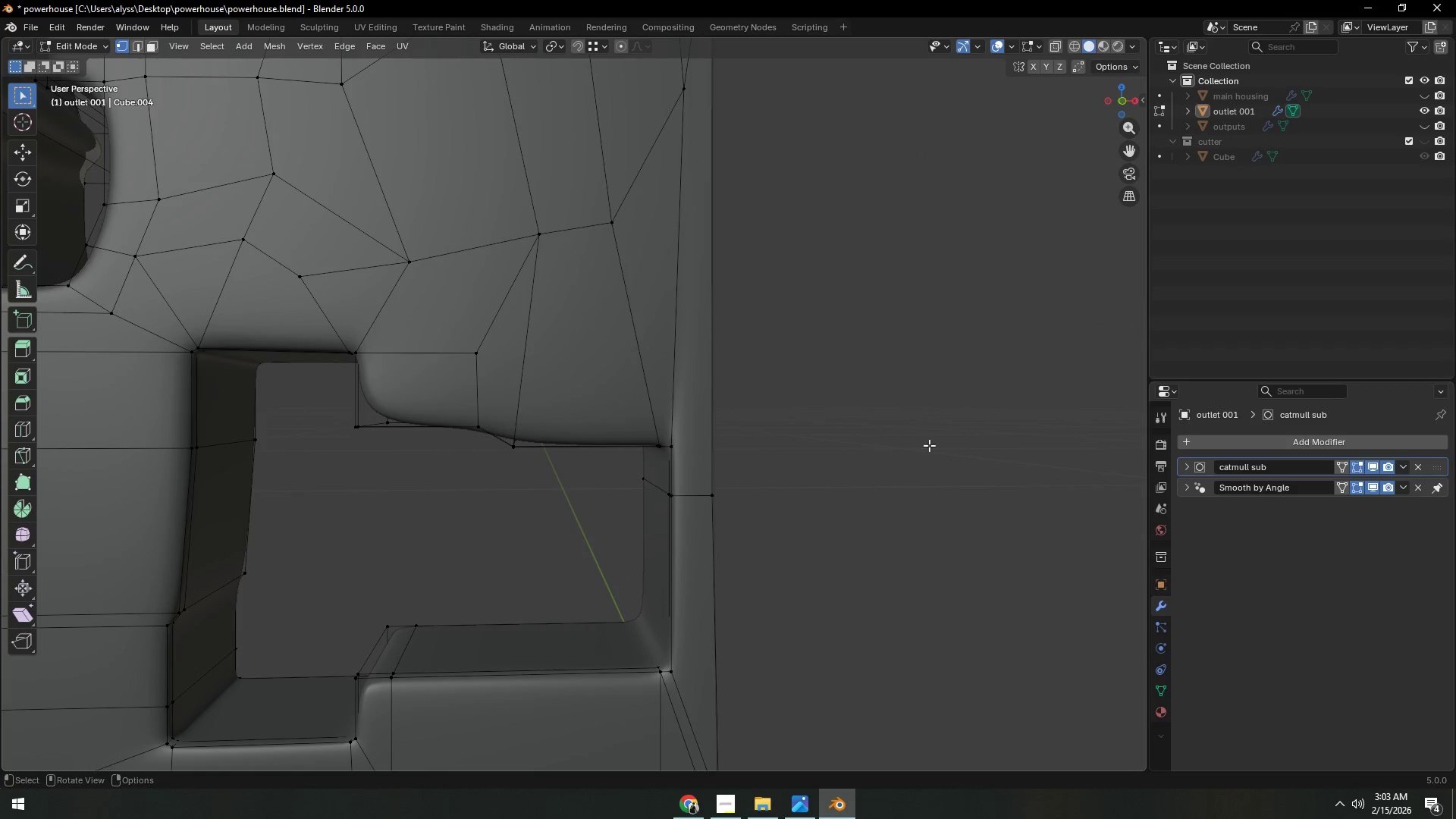 
scroll: coordinate [514, 485], scroll_direction: up, amount: 1.0
 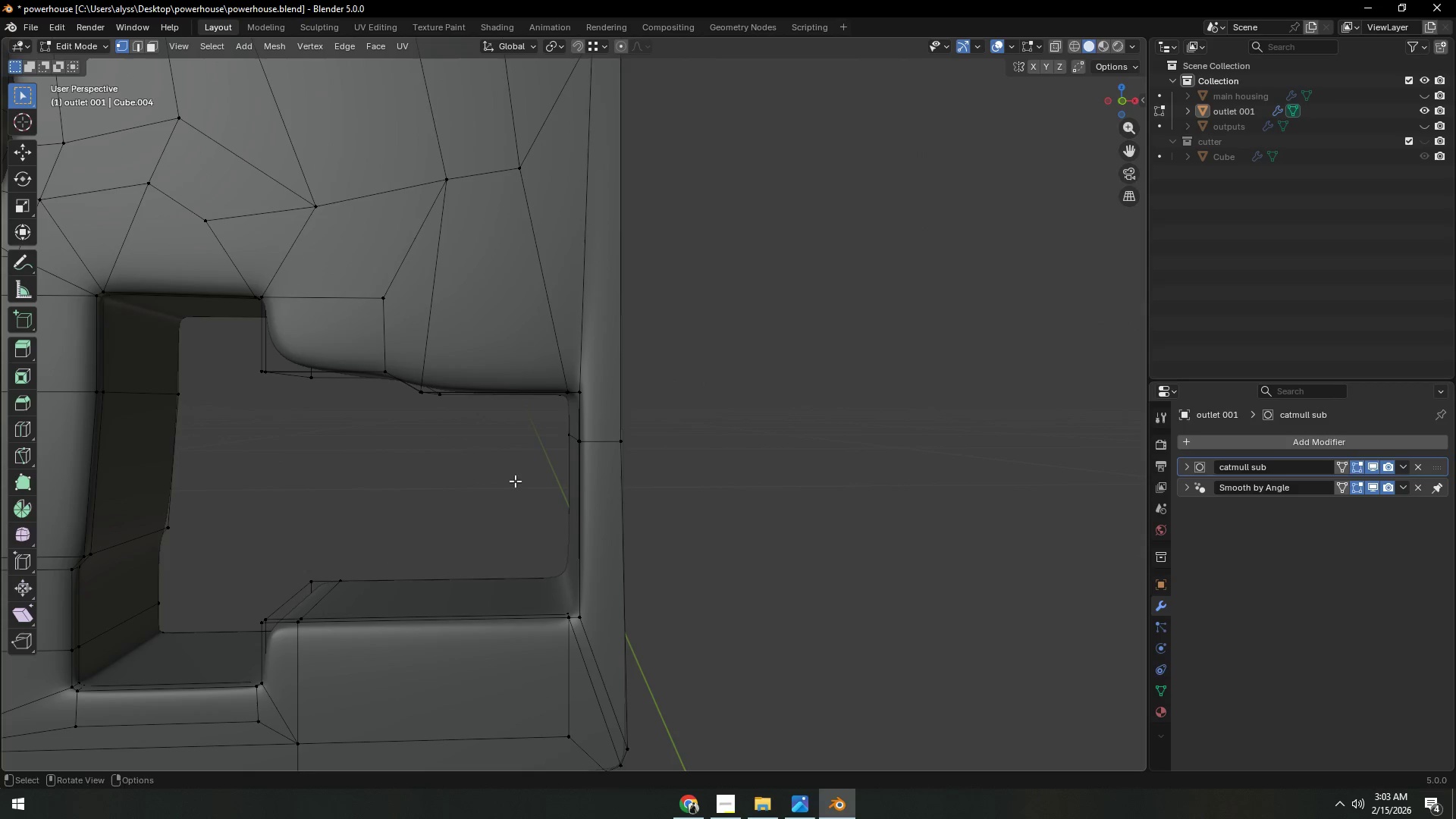 
left_click_drag(start_coordinate=[943, 443], to_coordinate=[951, 443])
 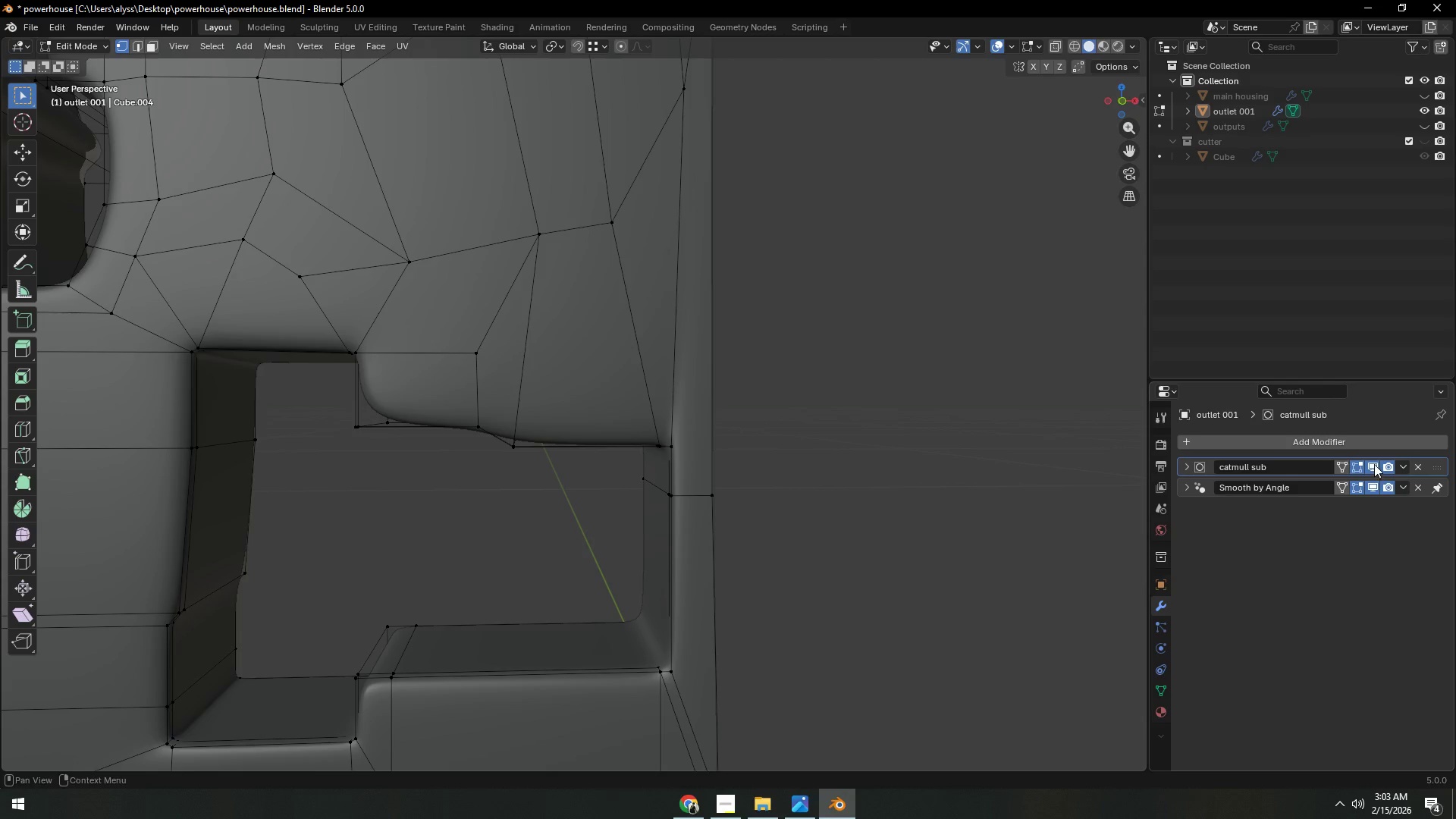 
left_click([1373, 463])
 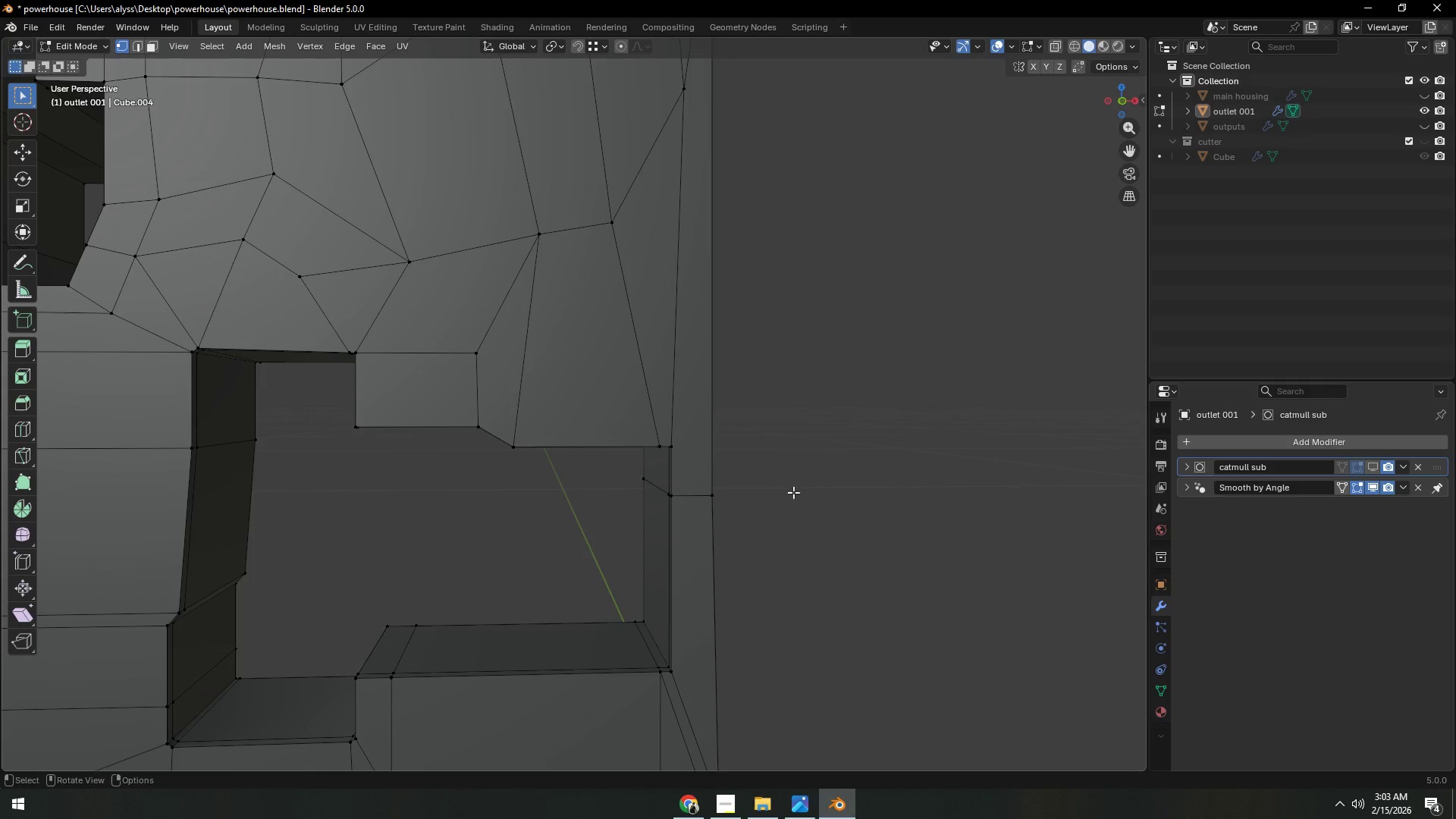 
key(Control+S)
 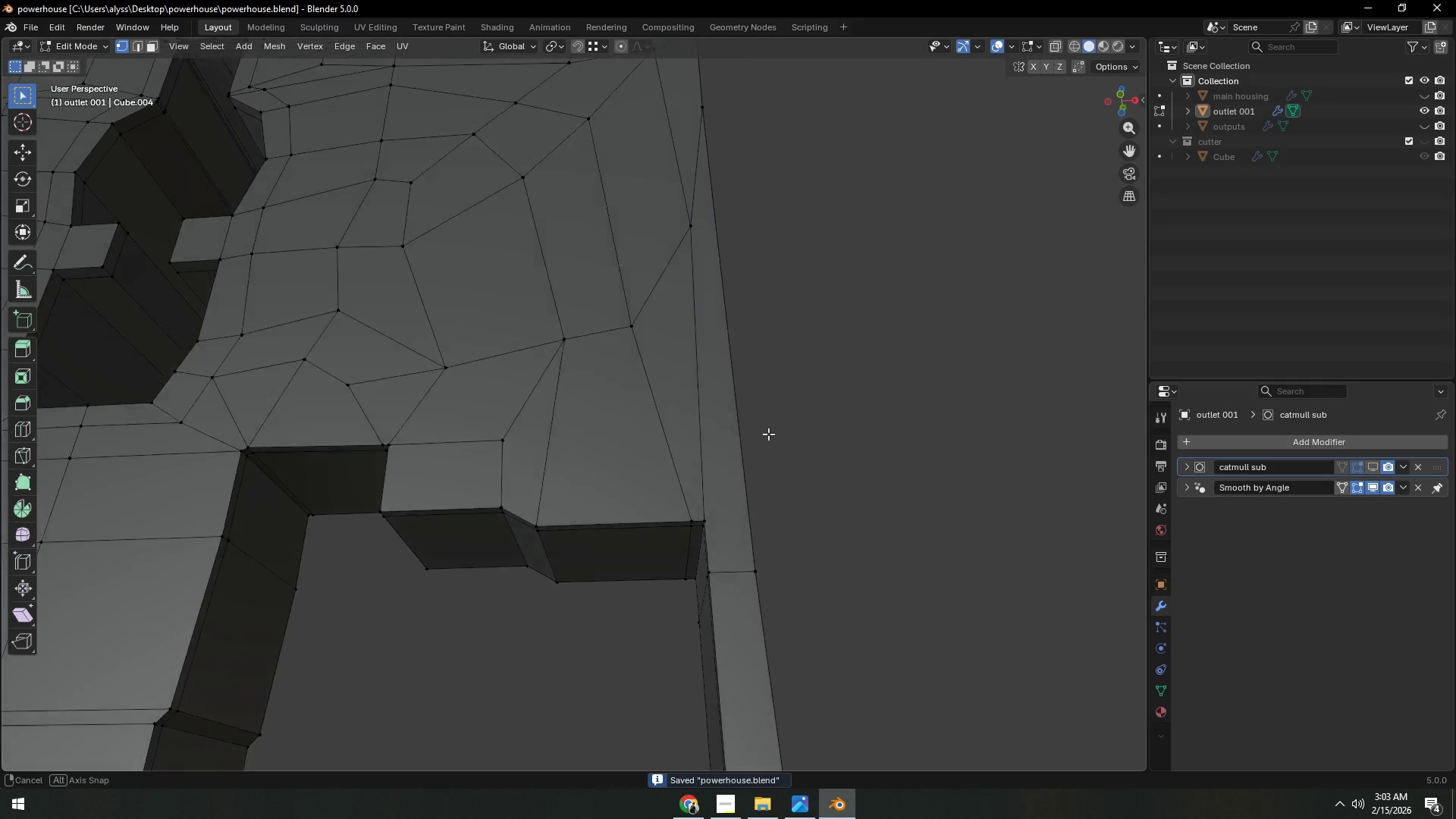 
hold_key(key=ShiftLeft, duration=0.5)
 